 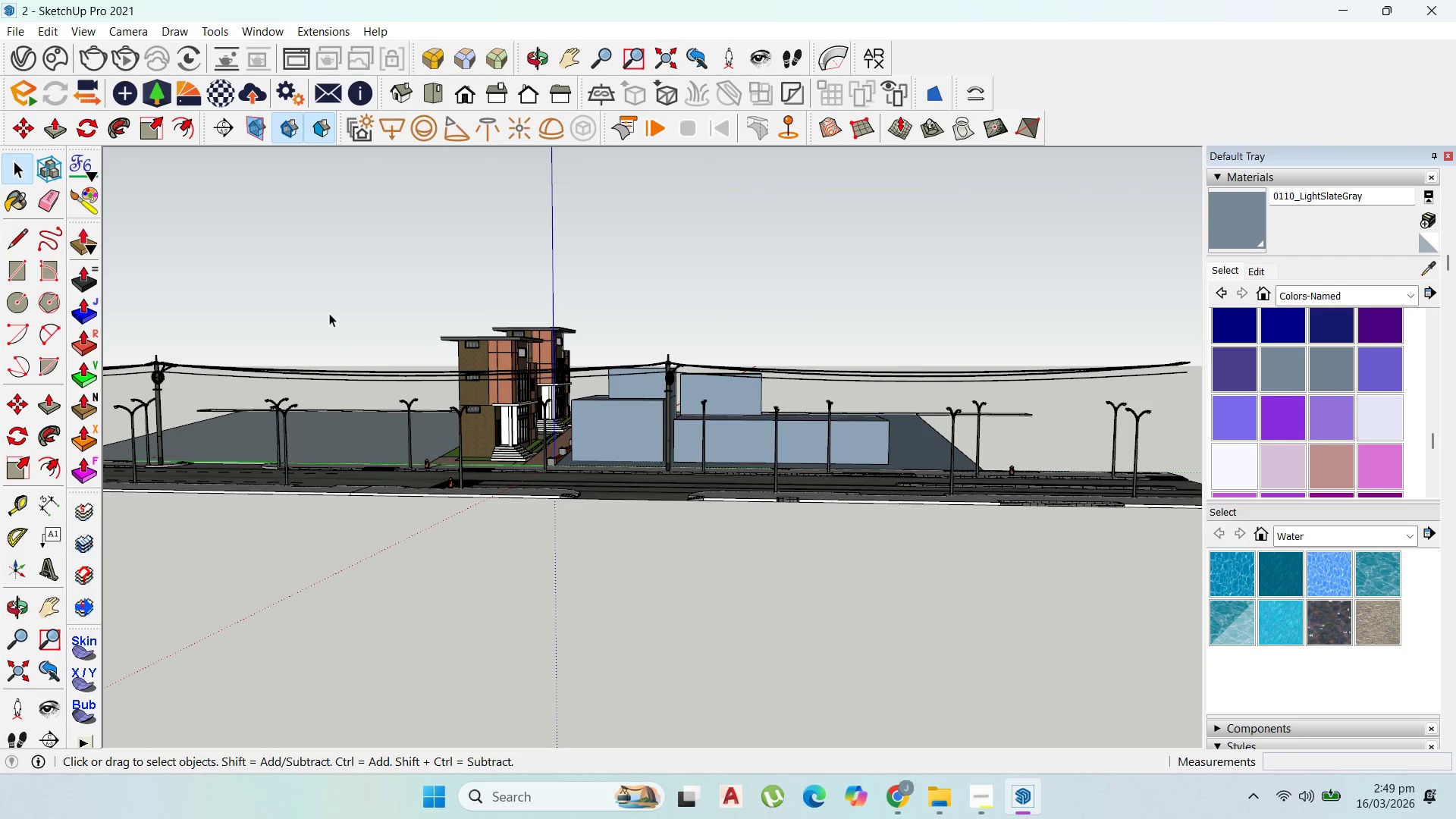 
scroll: coordinate [303, 359], scroll_direction: down, amount: 3.0
 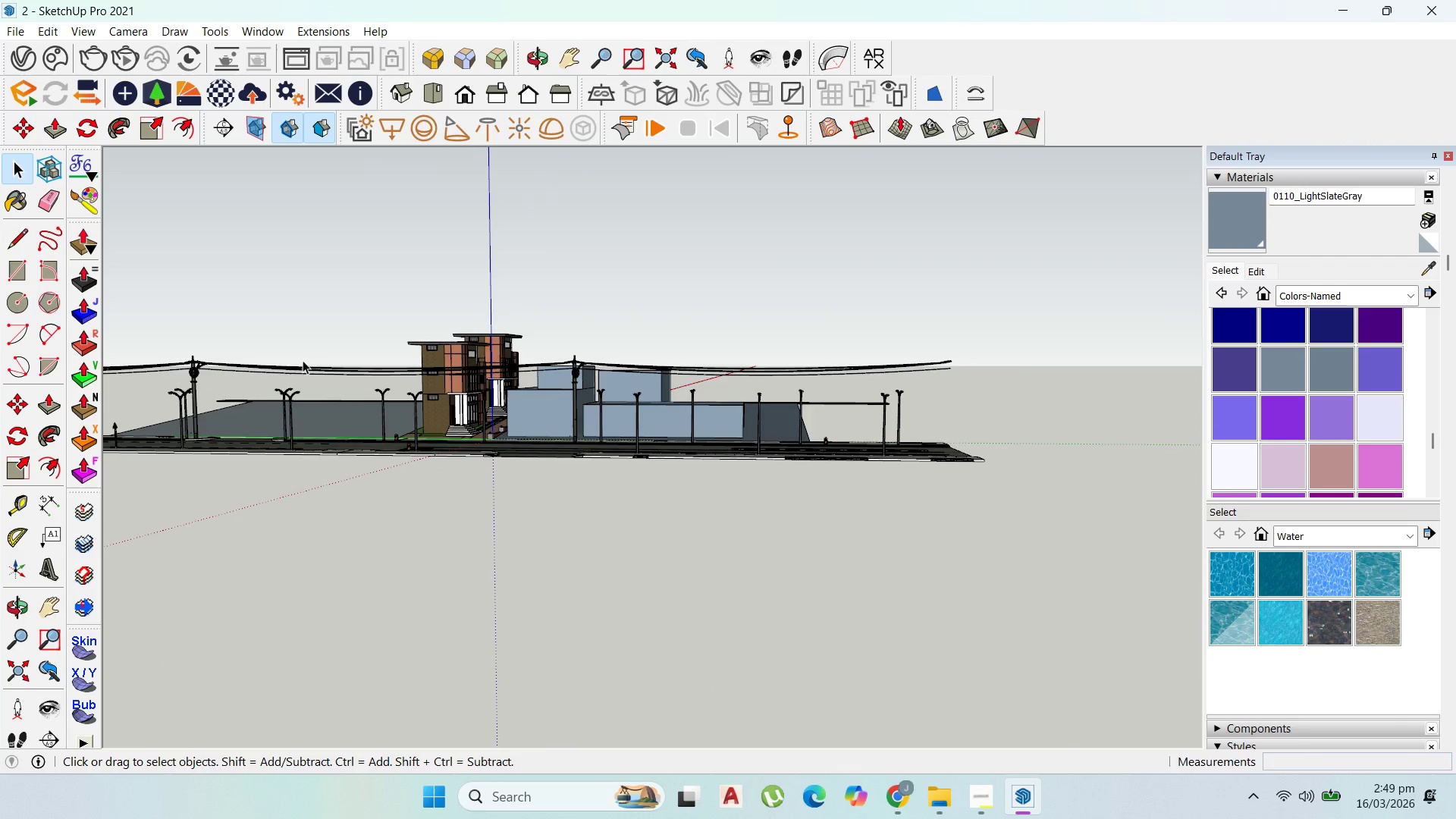 
scroll: coordinate [253, 340], scroll_direction: up, amount: 11.0
 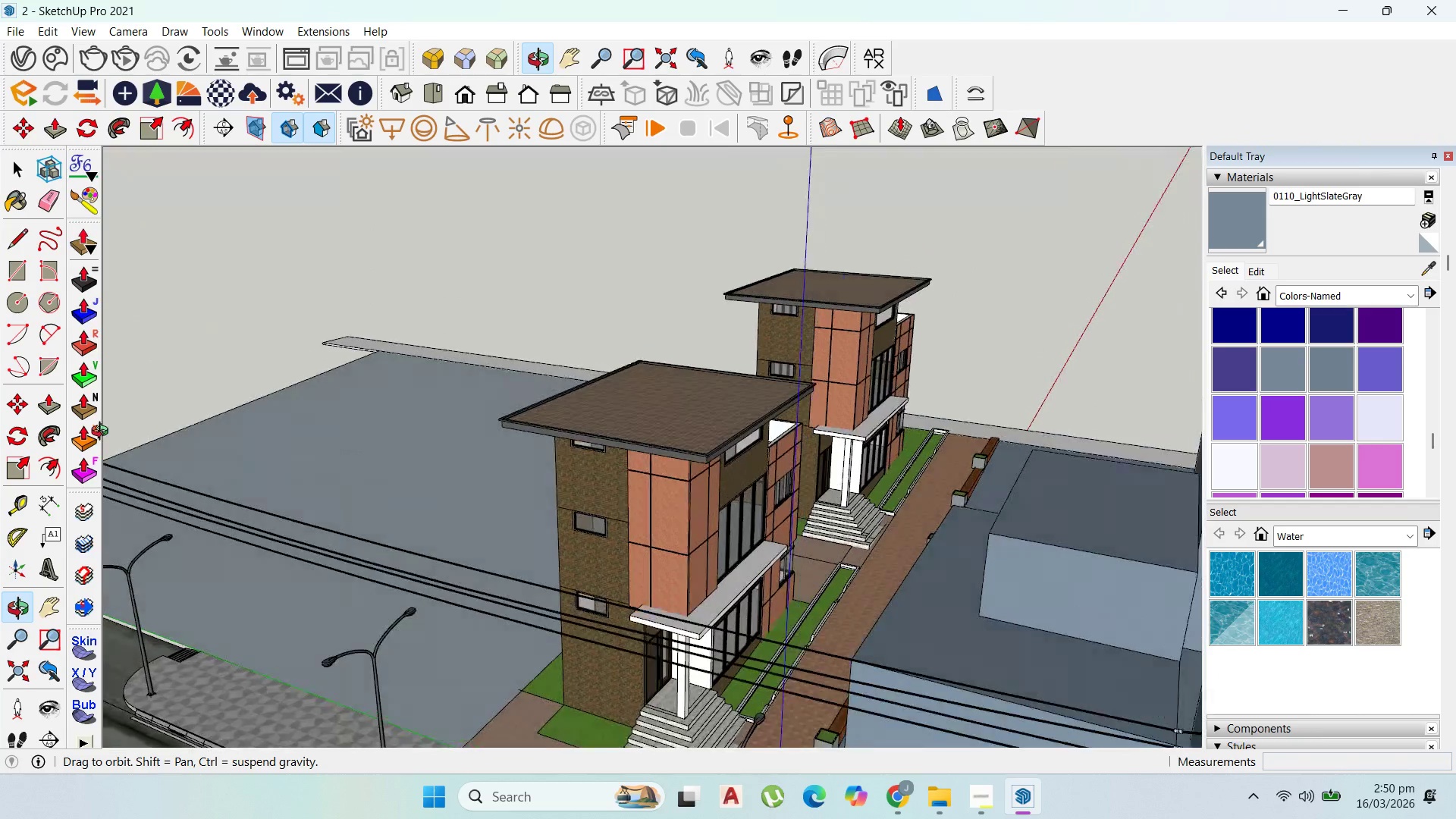 
left_click_drag(start_coordinate=[79, 414], to_coordinate=[97, 391])
 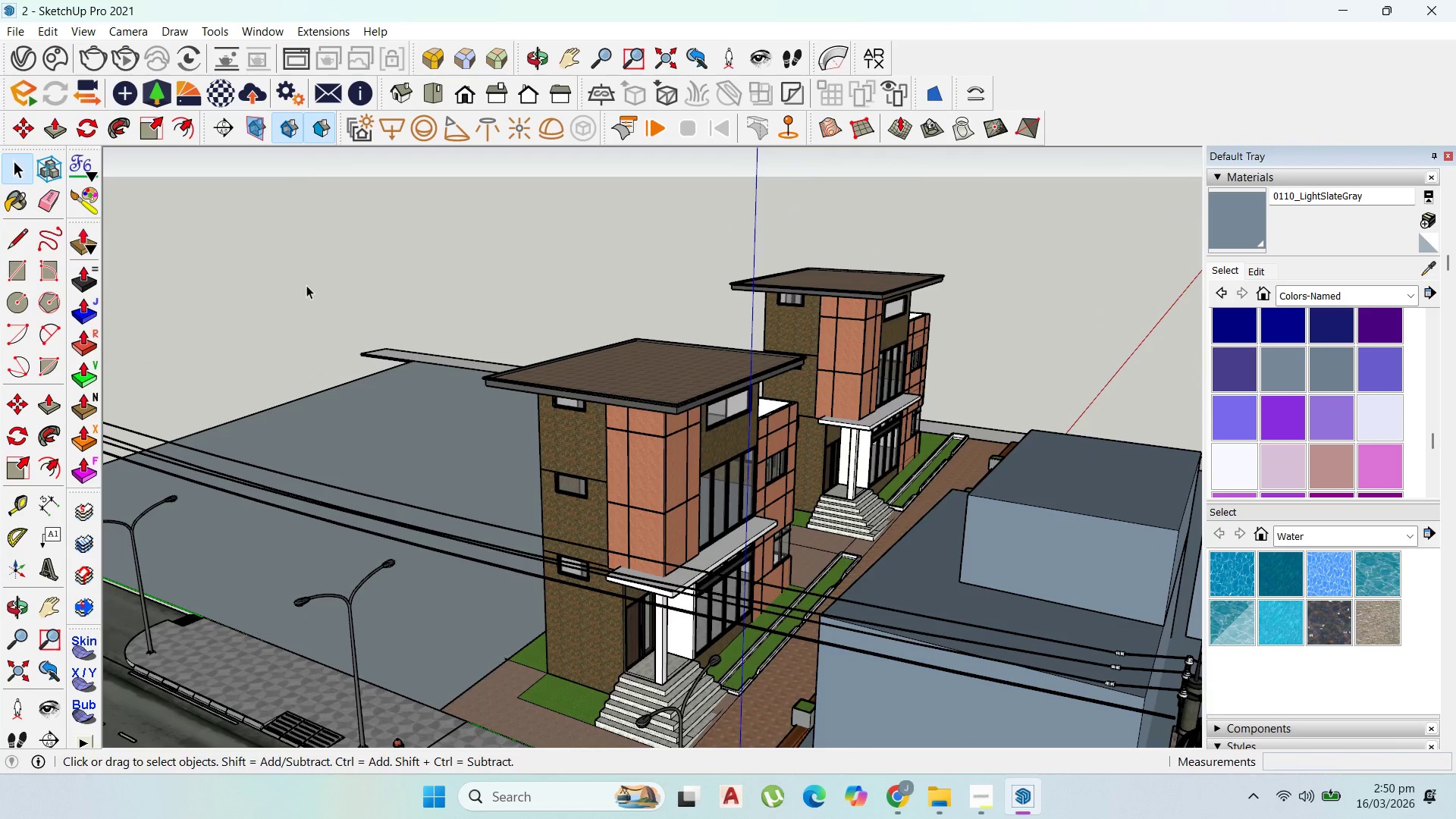 
scroll: coordinate [306, 285], scroll_direction: down, amount: 1.0
 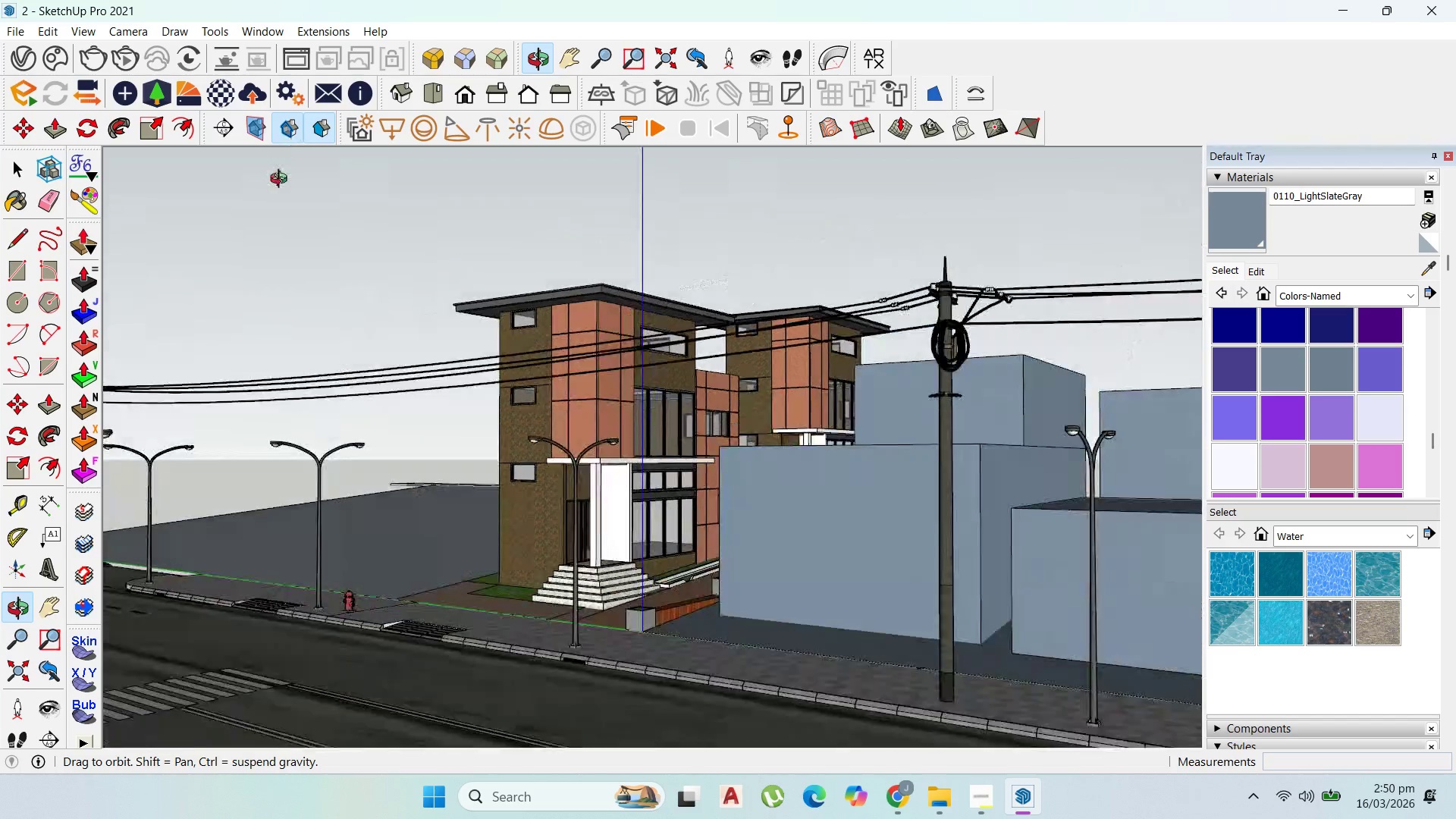 
wait(22.18)
 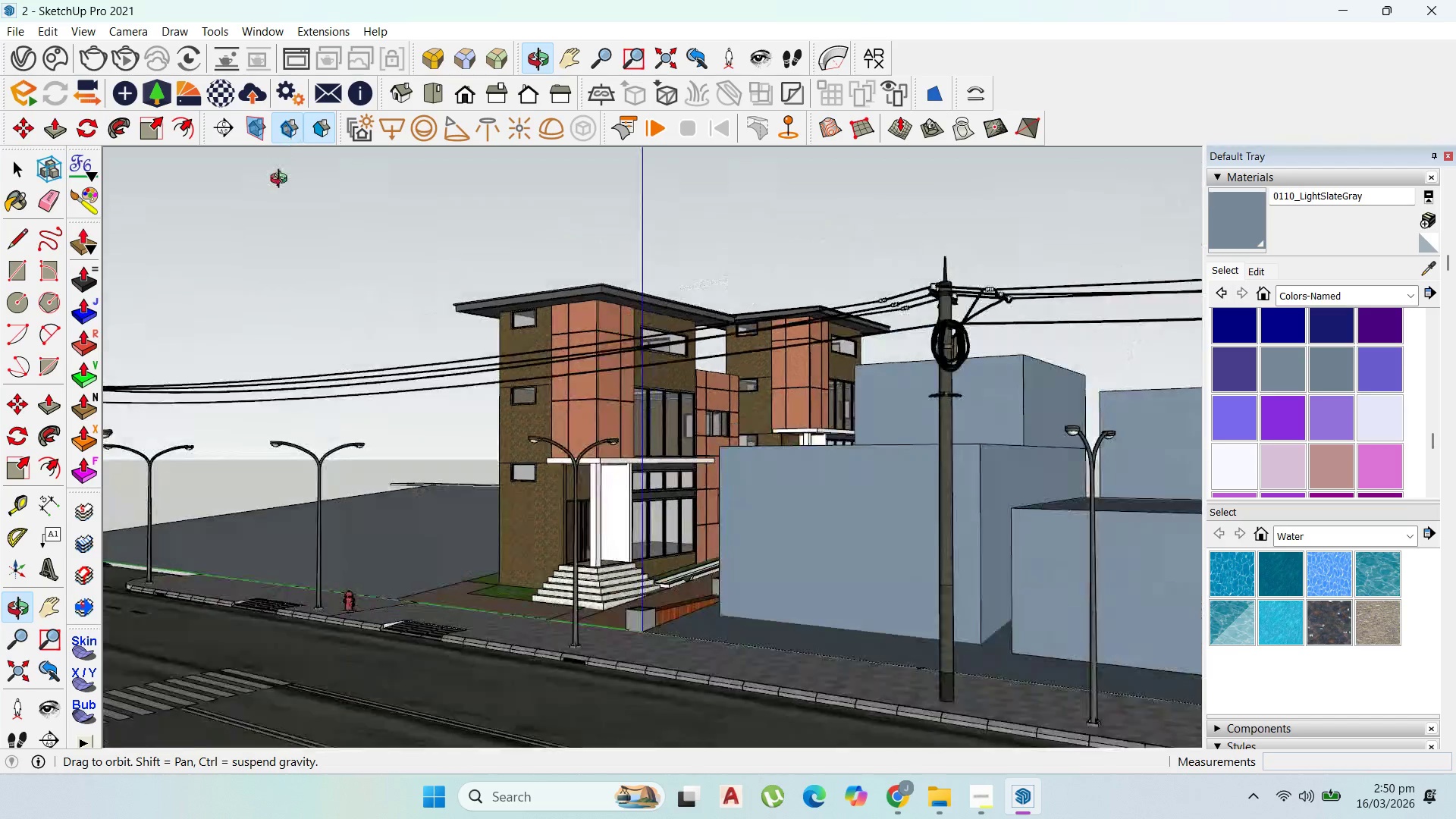 
scroll: coordinate [275, 272], scroll_direction: down, amount: 4.0
 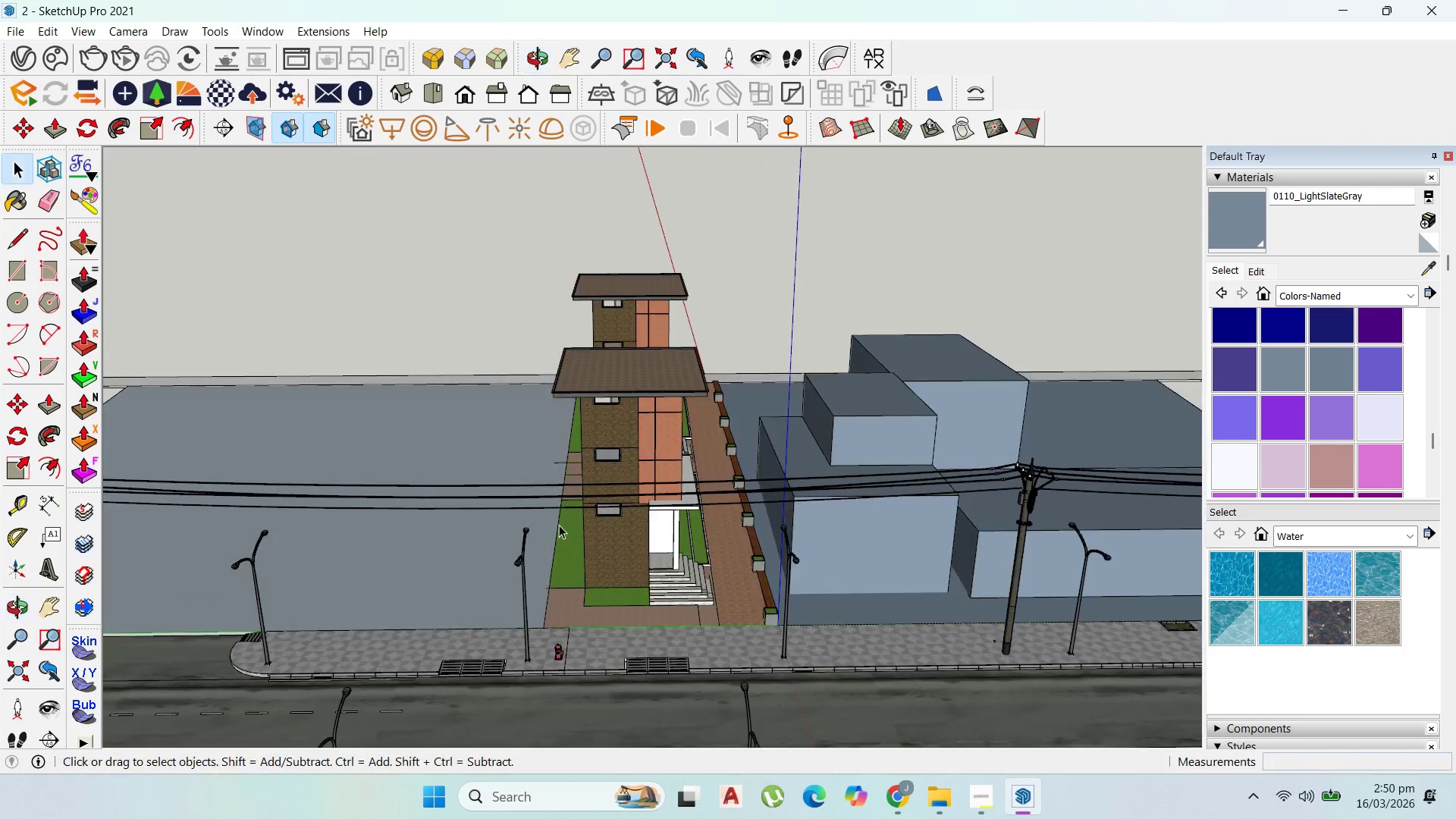 
scroll: coordinate [740, 435], scroll_direction: up, amount: 3.0
 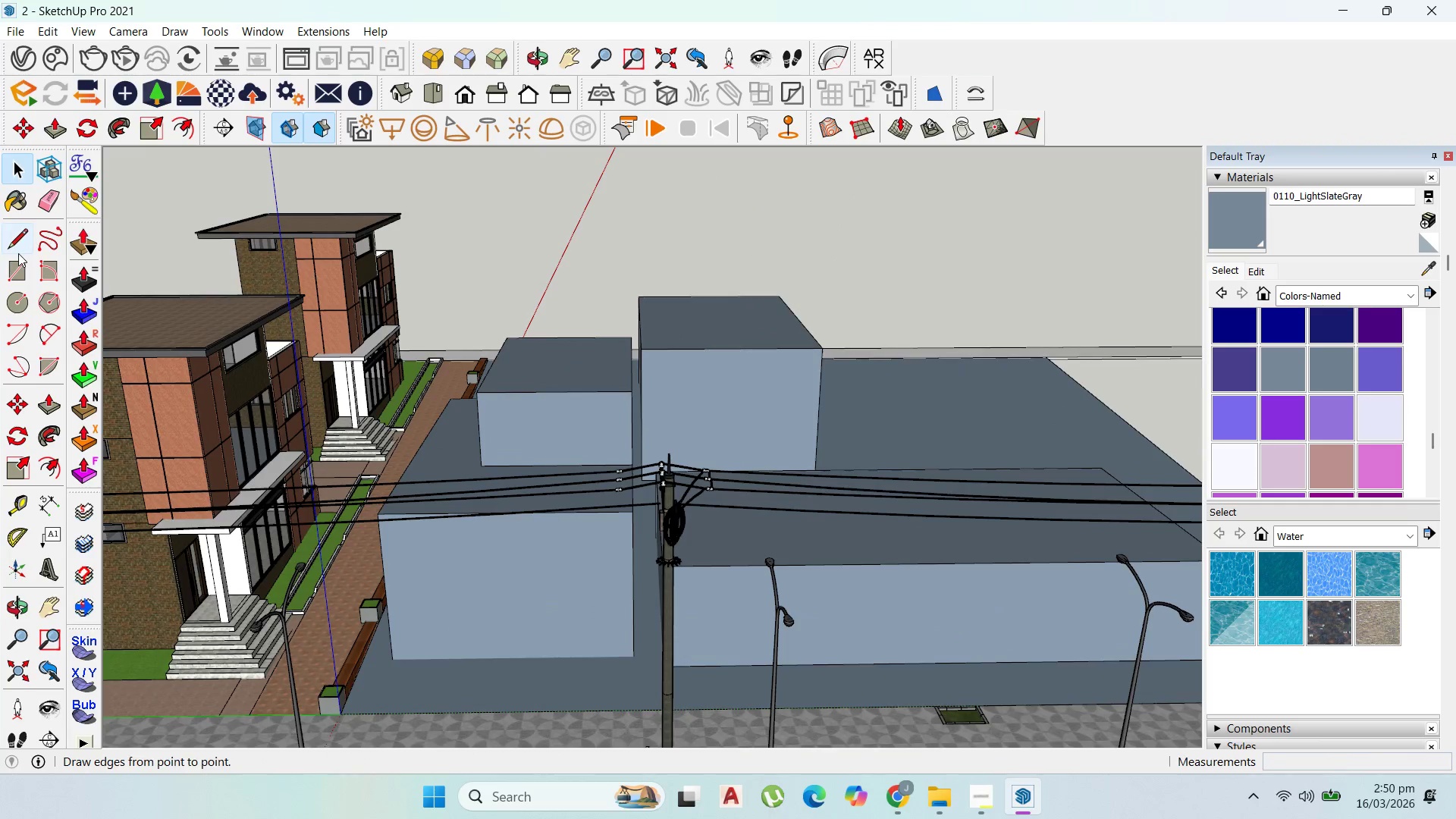 
left_click([18, 267])
 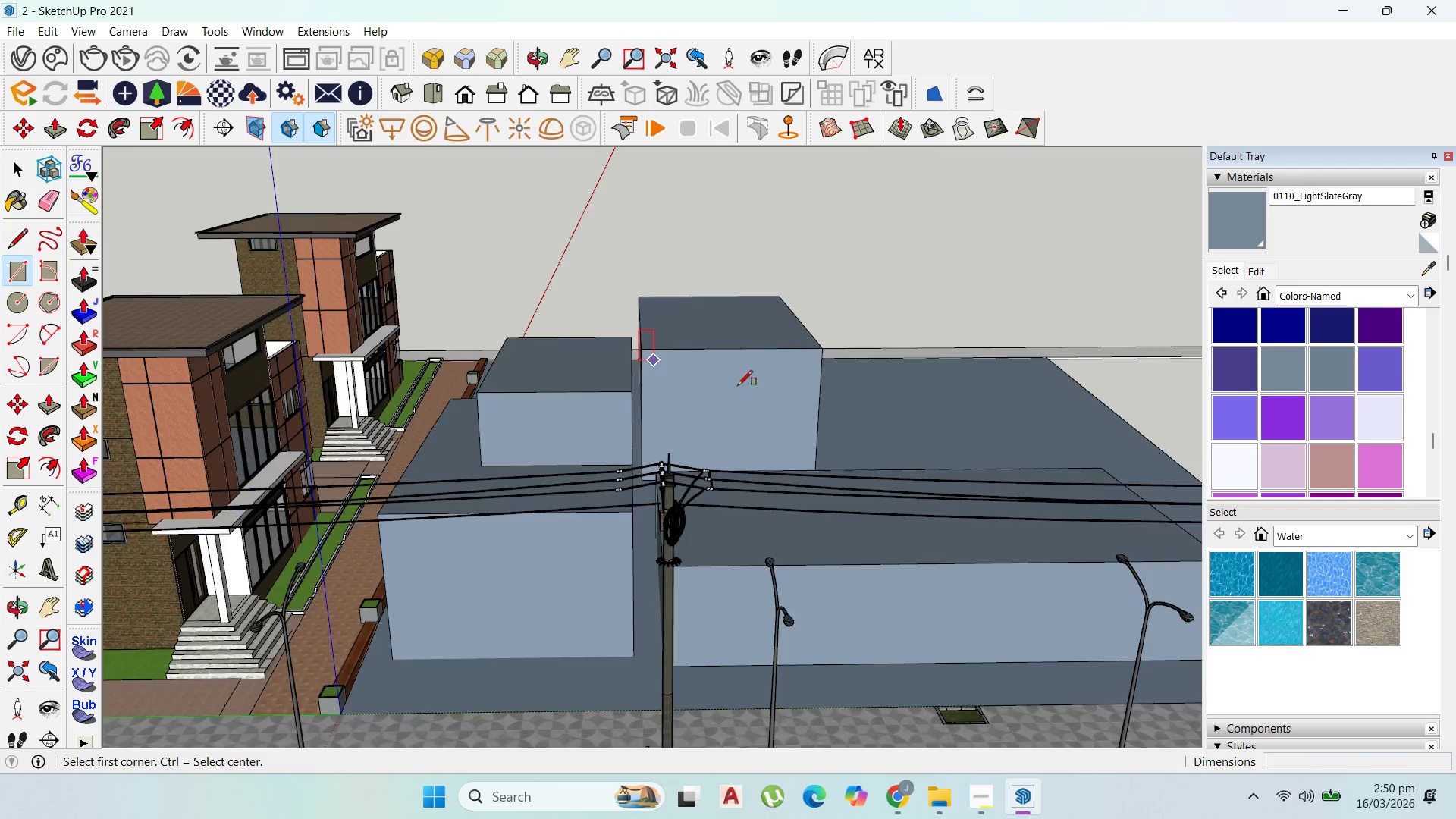 
scroll: coordinate [334, 479], scroll_direction: down, amount: 2.0
 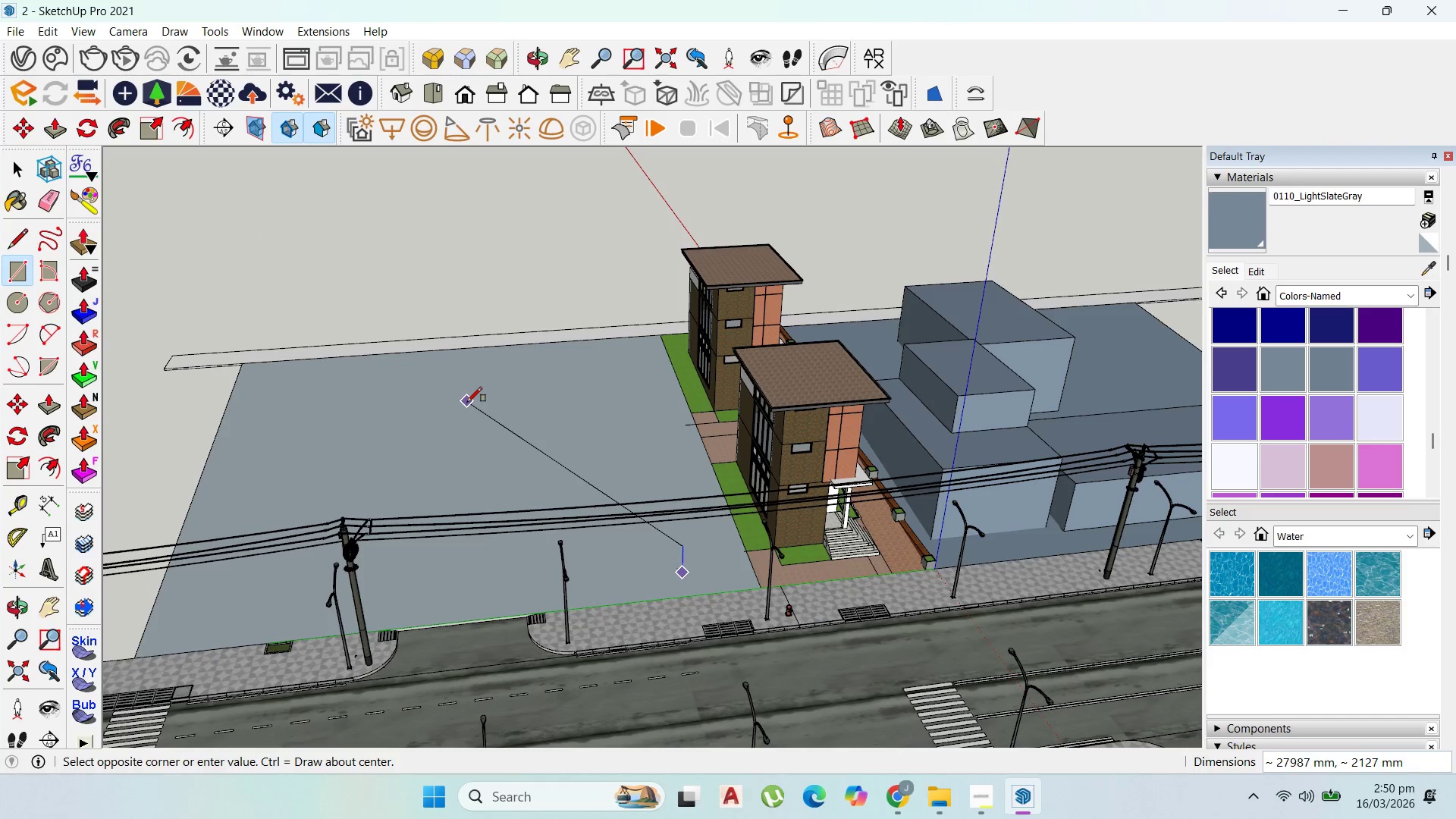 
key(ArrowLeft)
 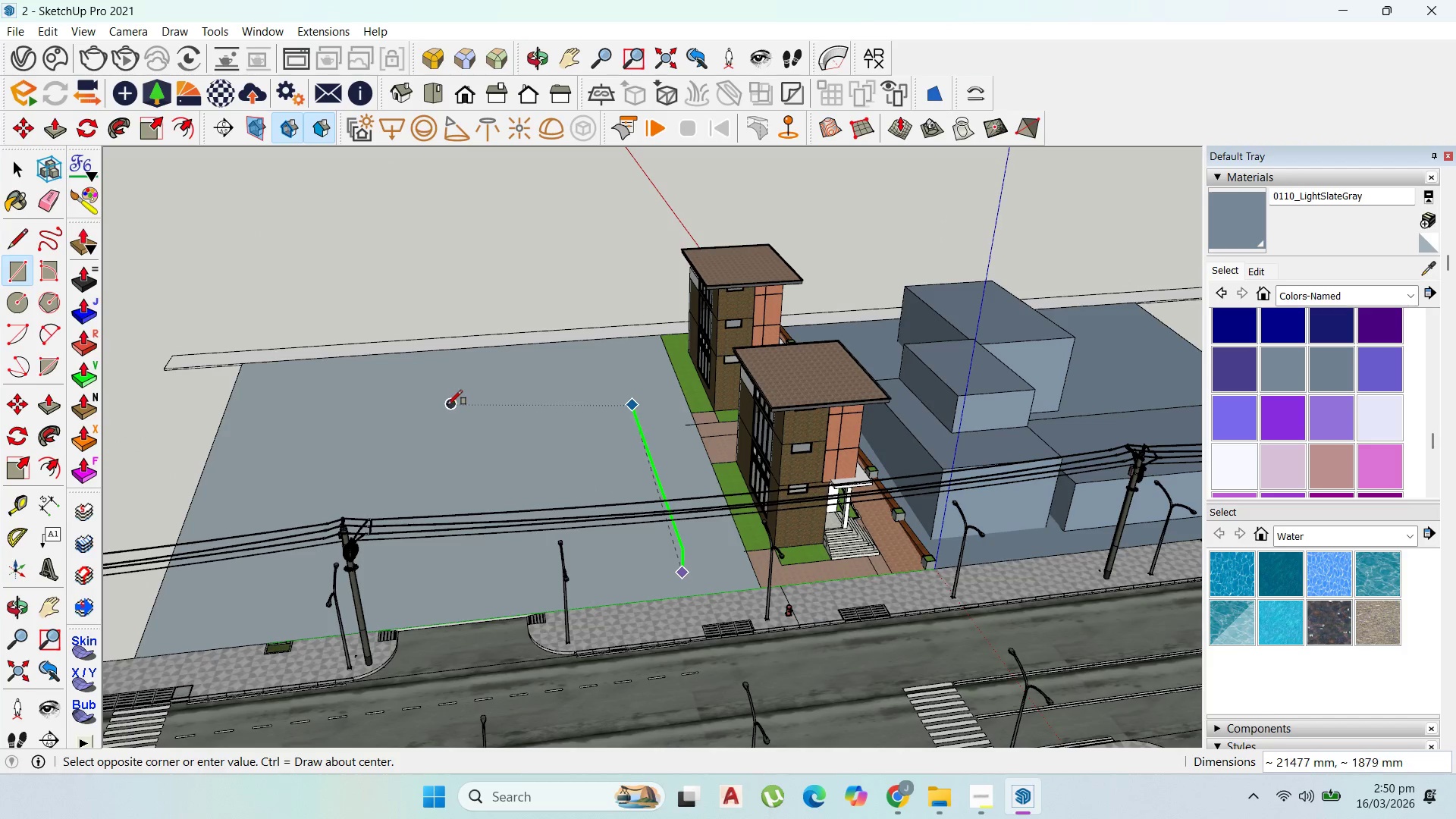 
key(ArrowLeft)
 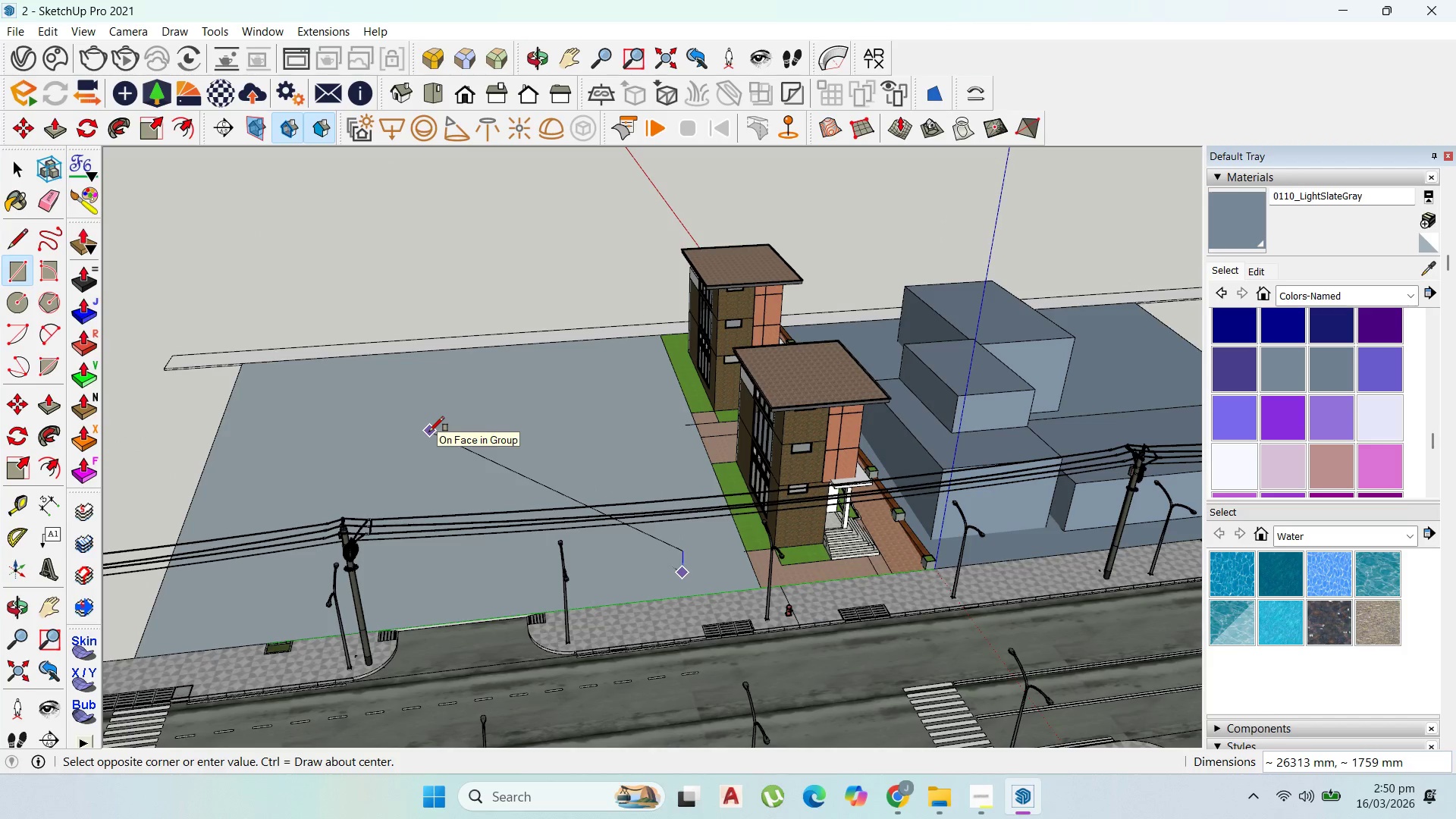 
key(ArrowRight)
 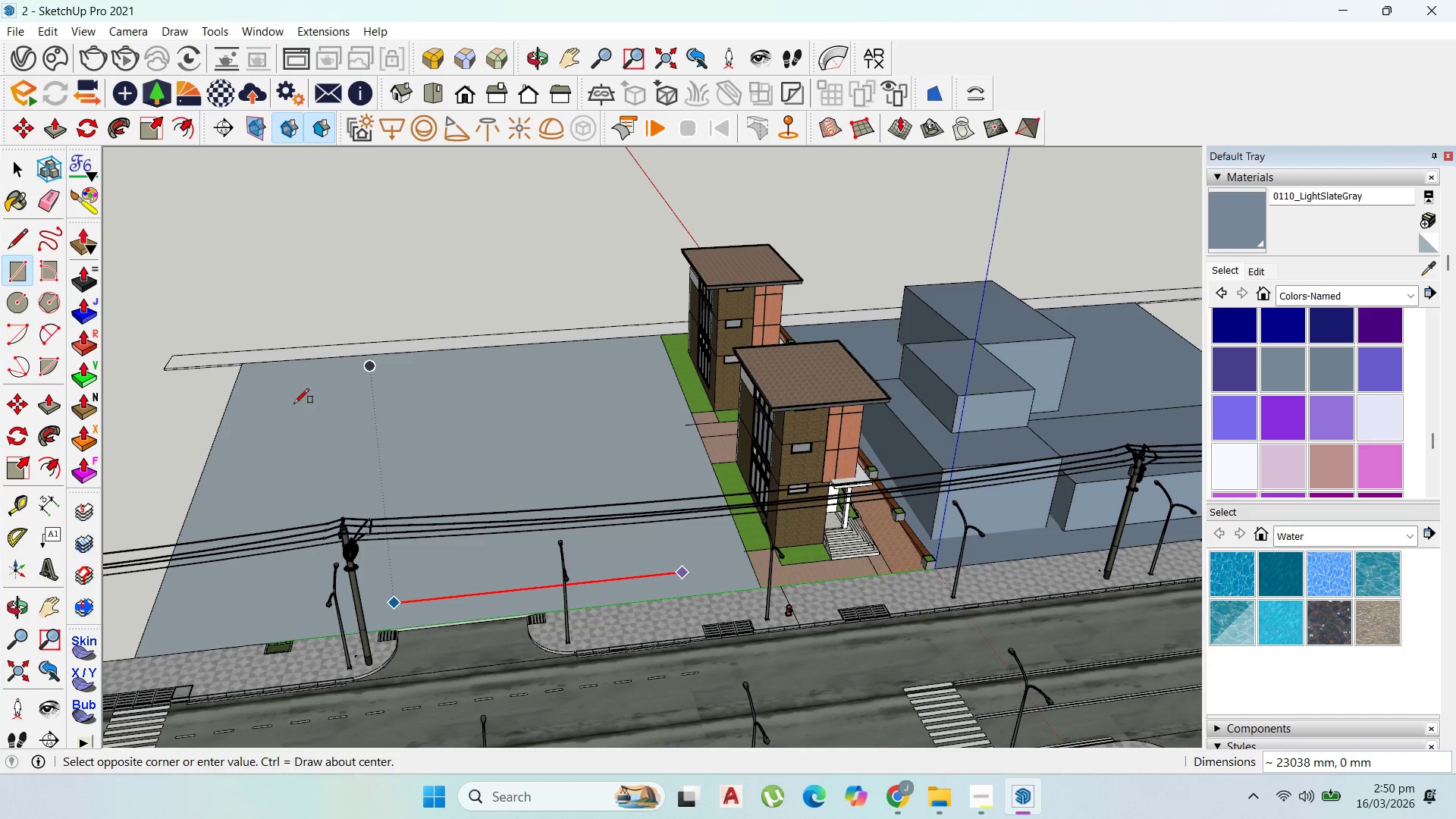 
key(ArrowRight)
 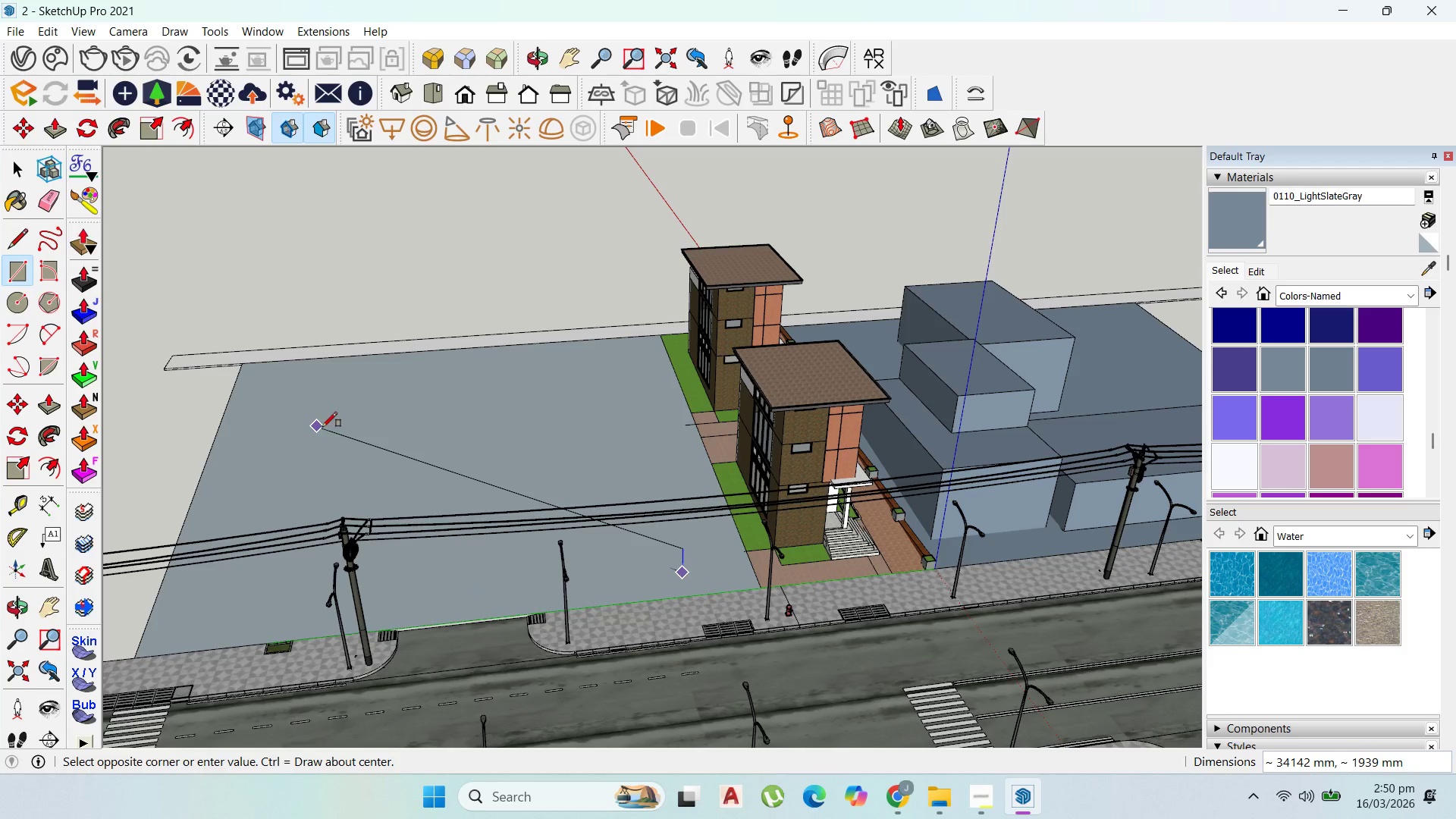 
key(ArrowUp)
 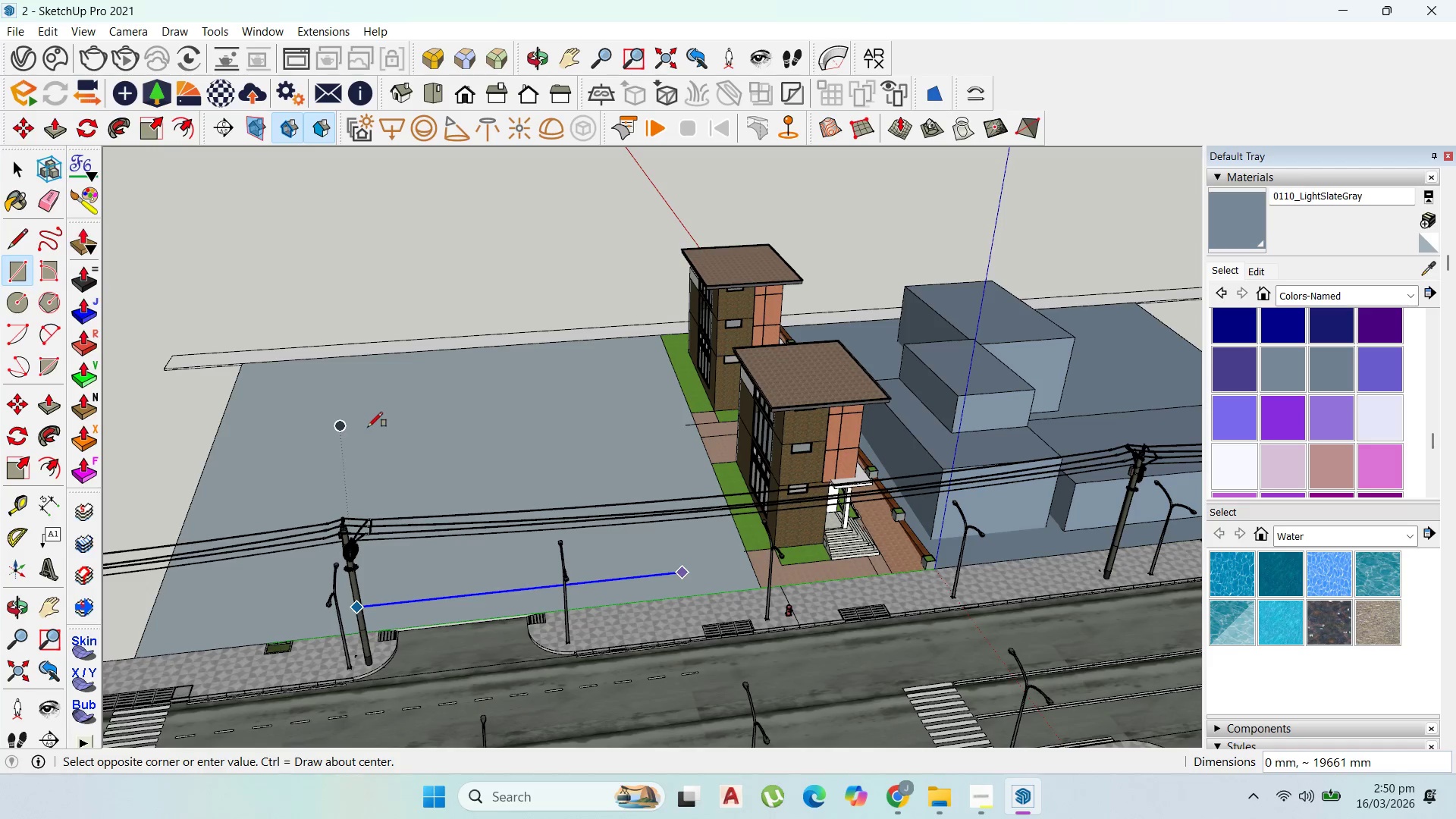 
key(ArrowLeft)
 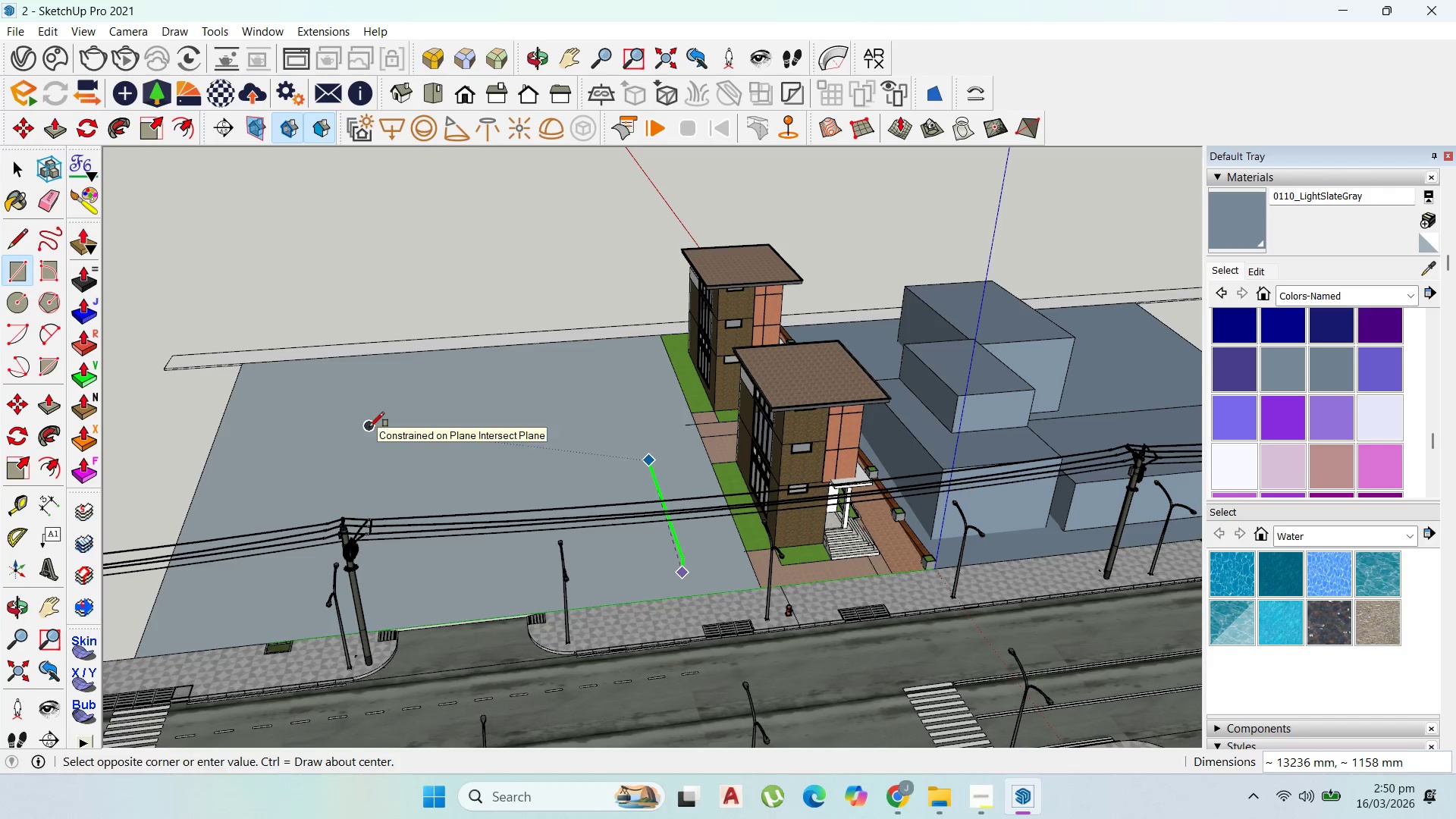 
key(ArrowUp)
 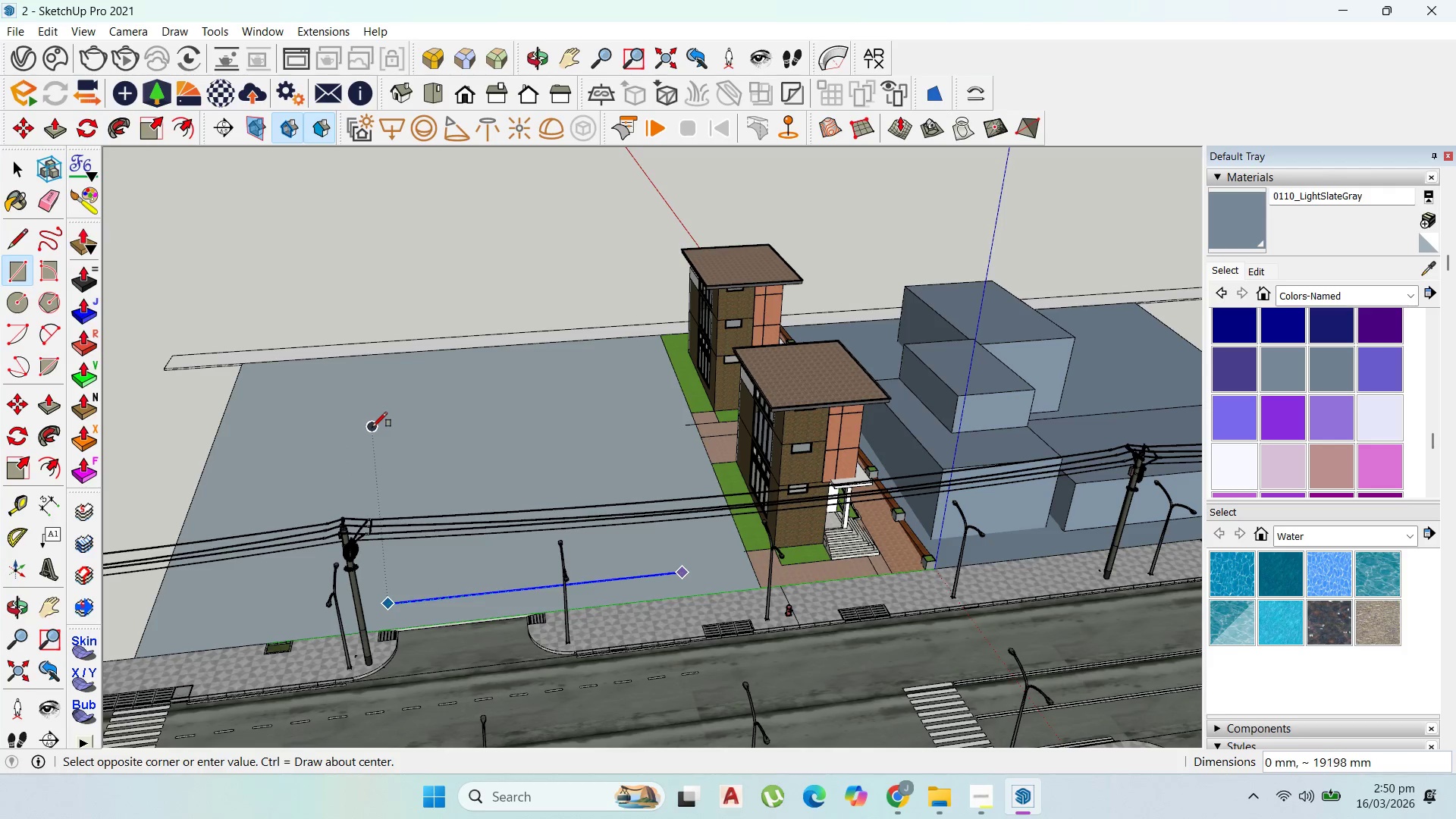 
key(ArrowLeft)
 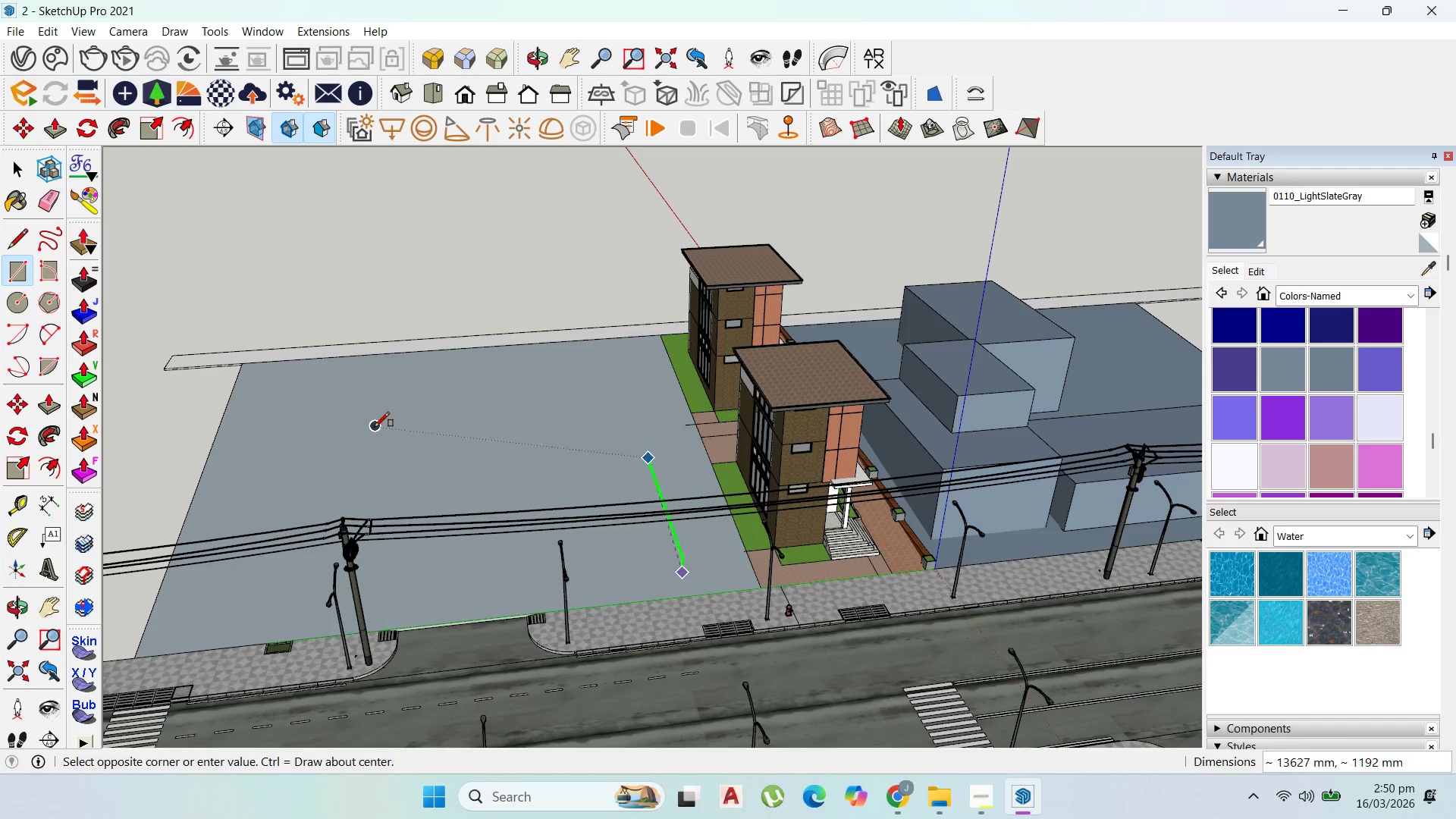 
key(ArrowUp)
 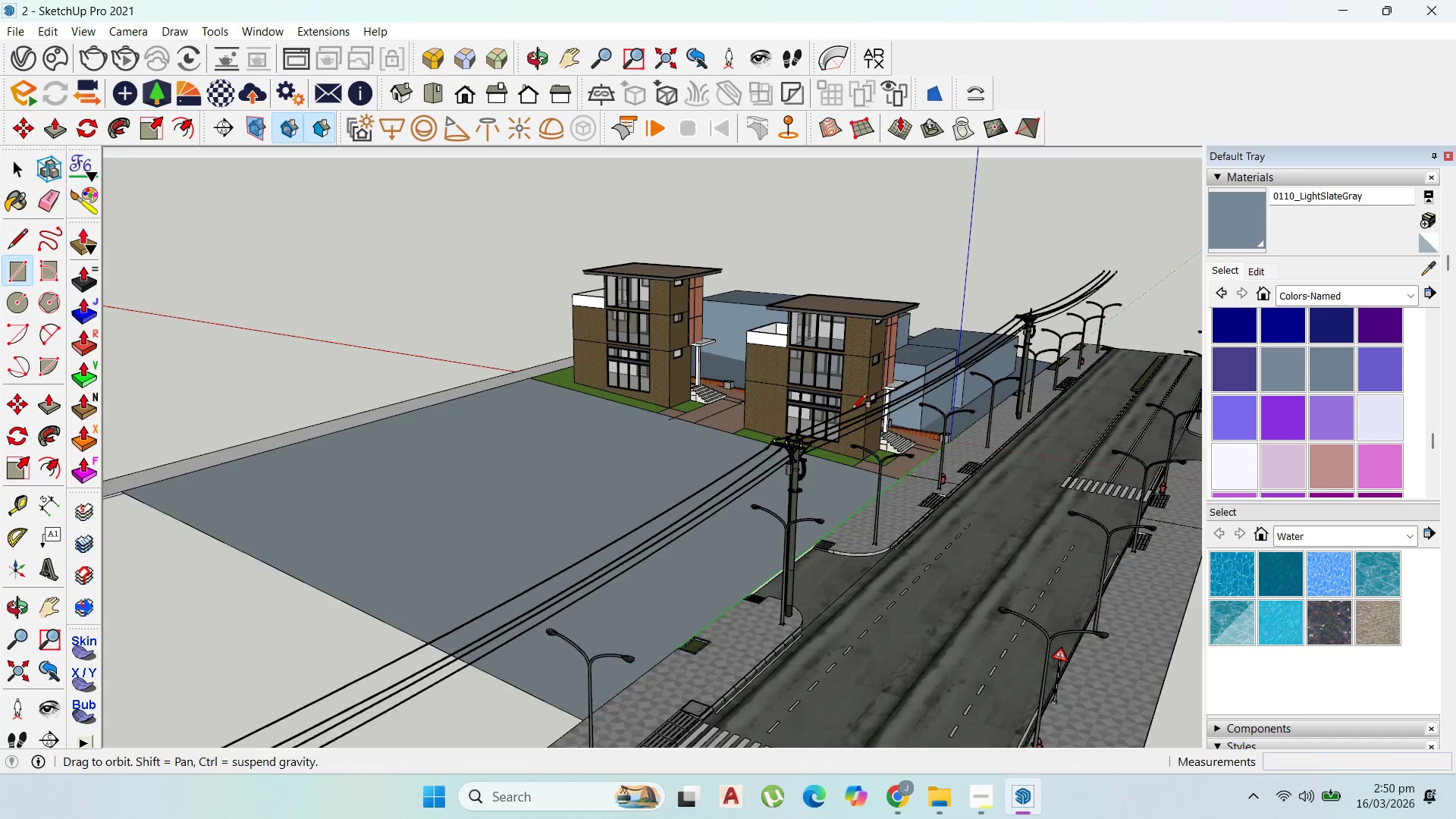 
scroll: coordinate [867, 397], scroll_direction: down, amount: 5.0
 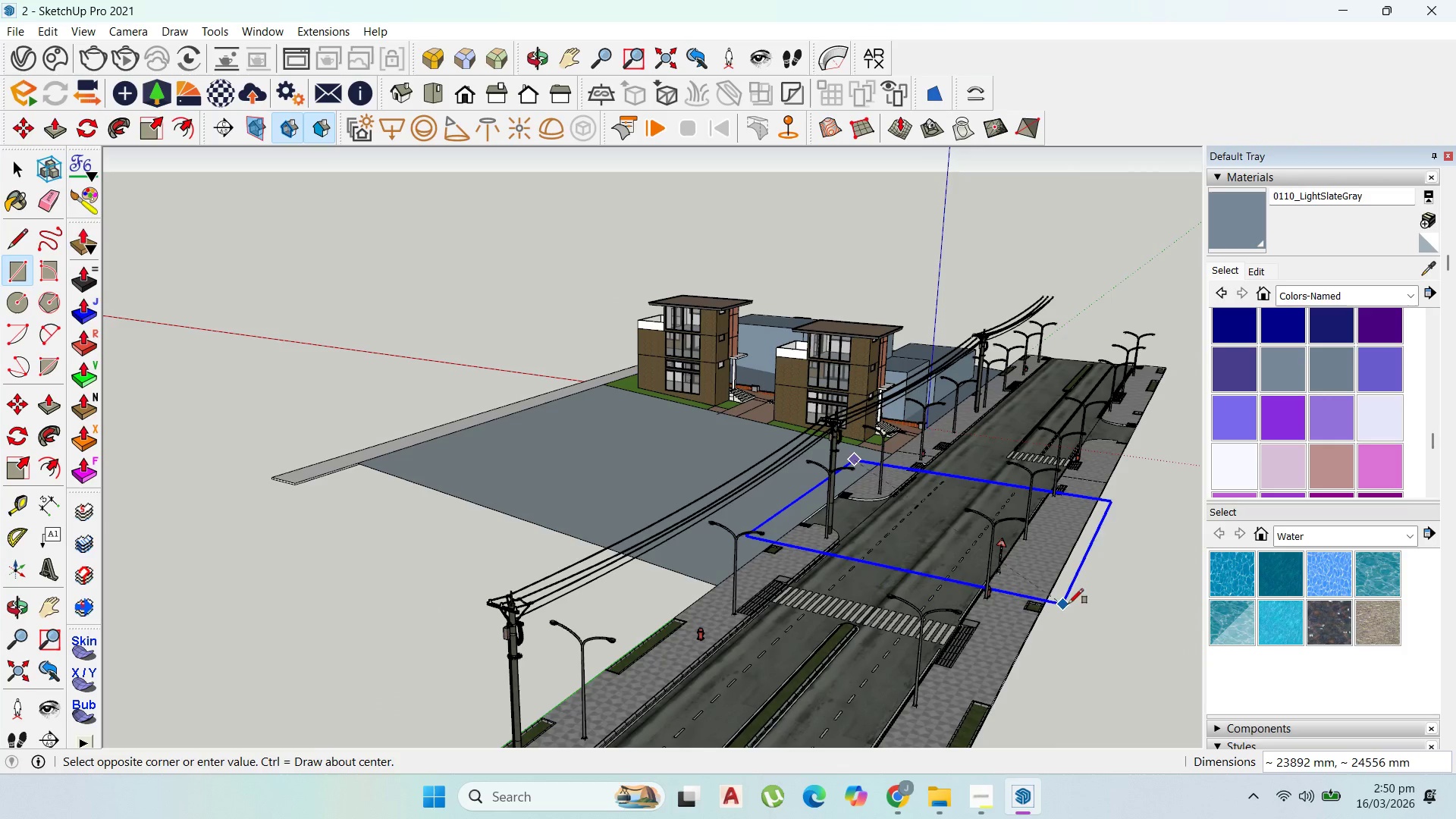 
left_click([1115, 582])
 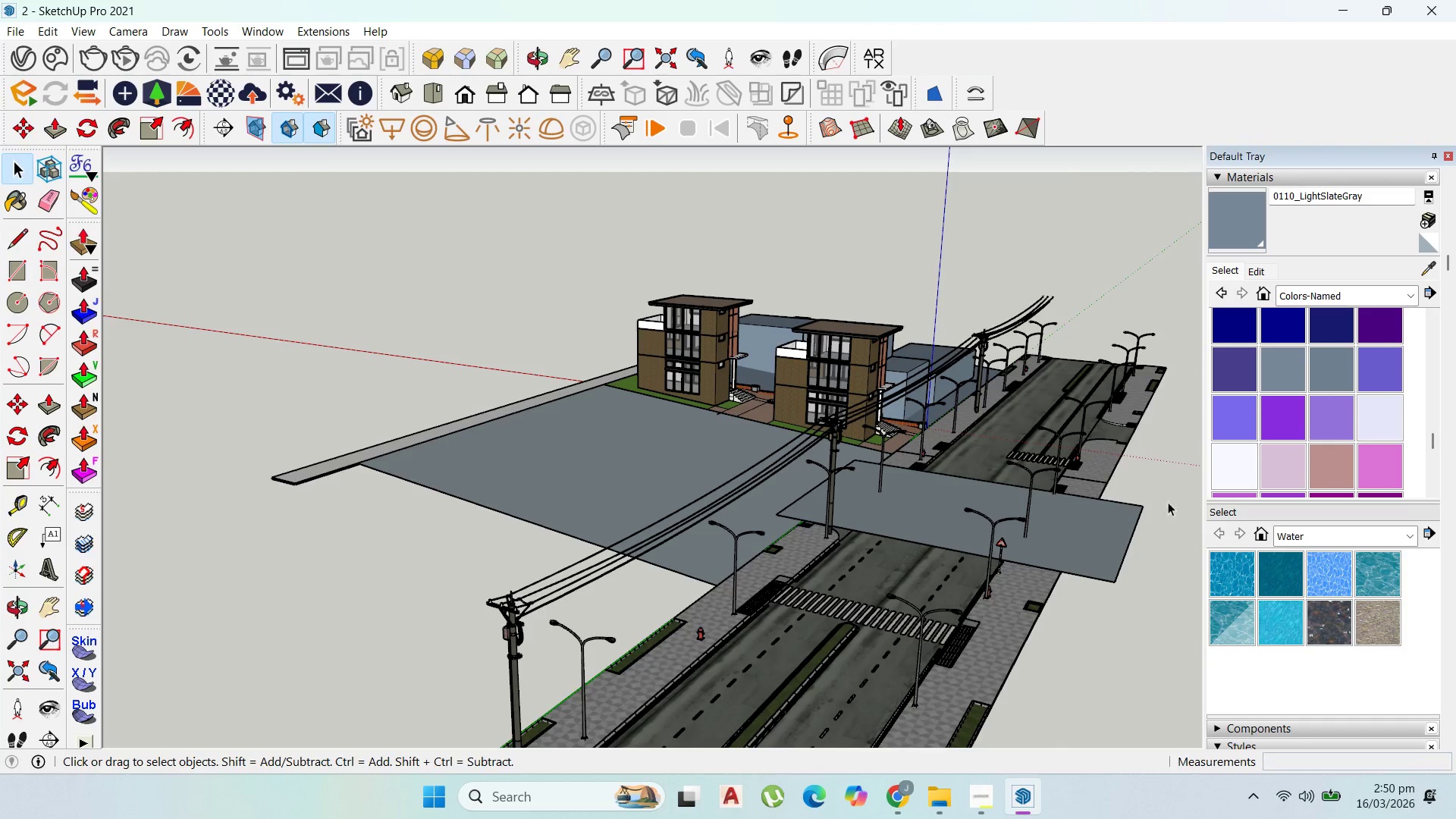 
double_click([1115, 523])
 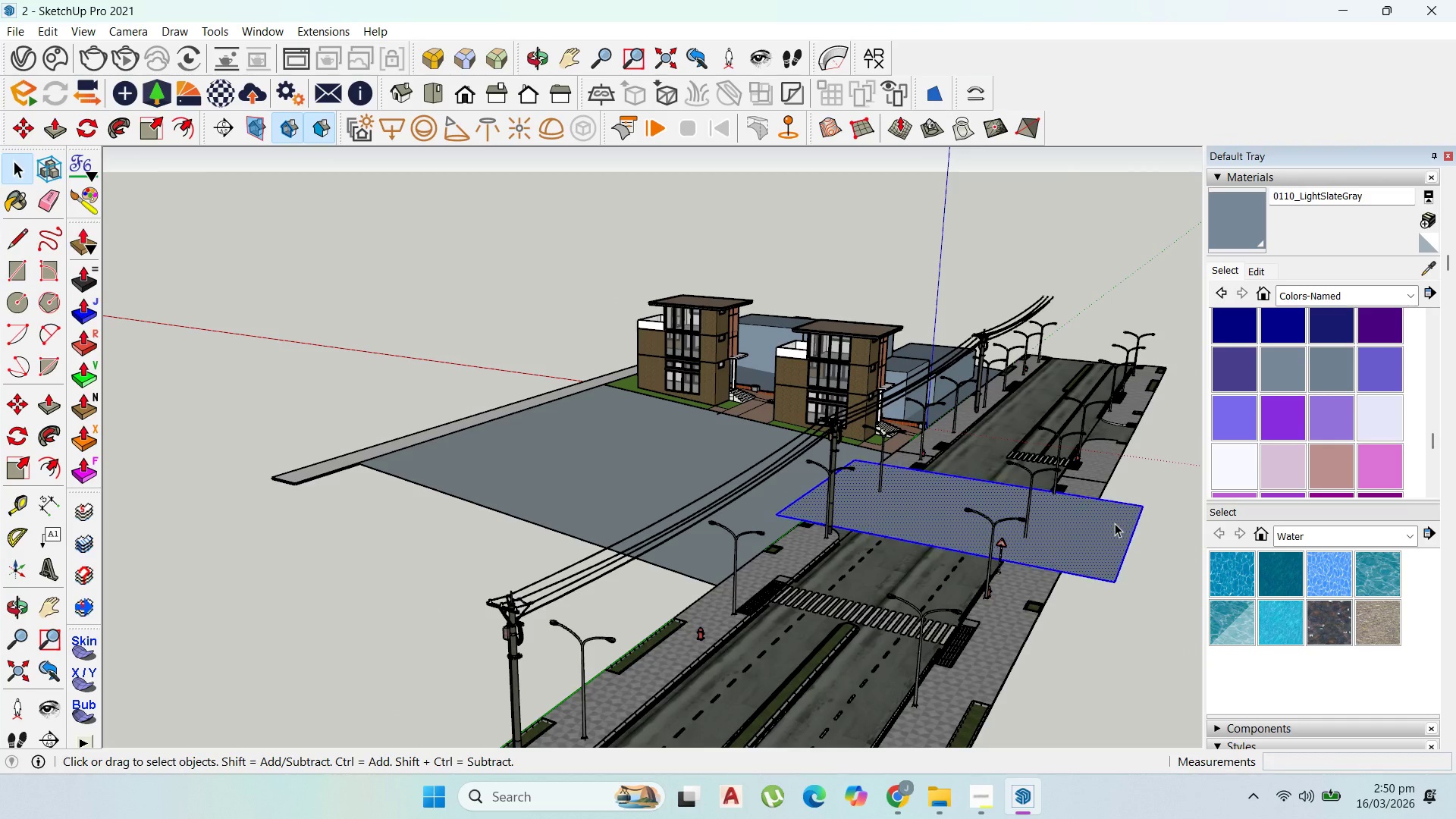 
triple_click([1115, 523])
 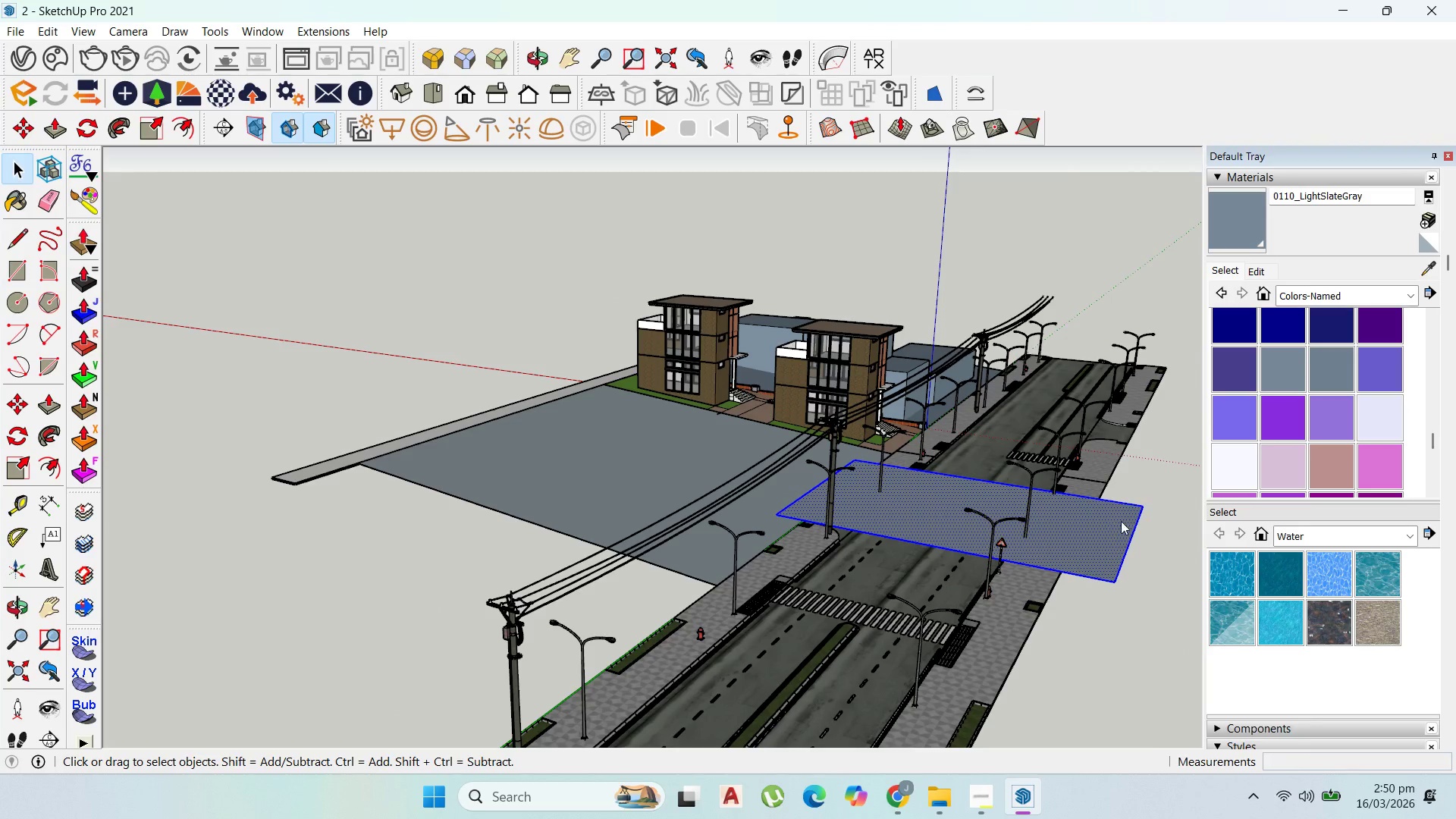 
right_click([1121, 521])
 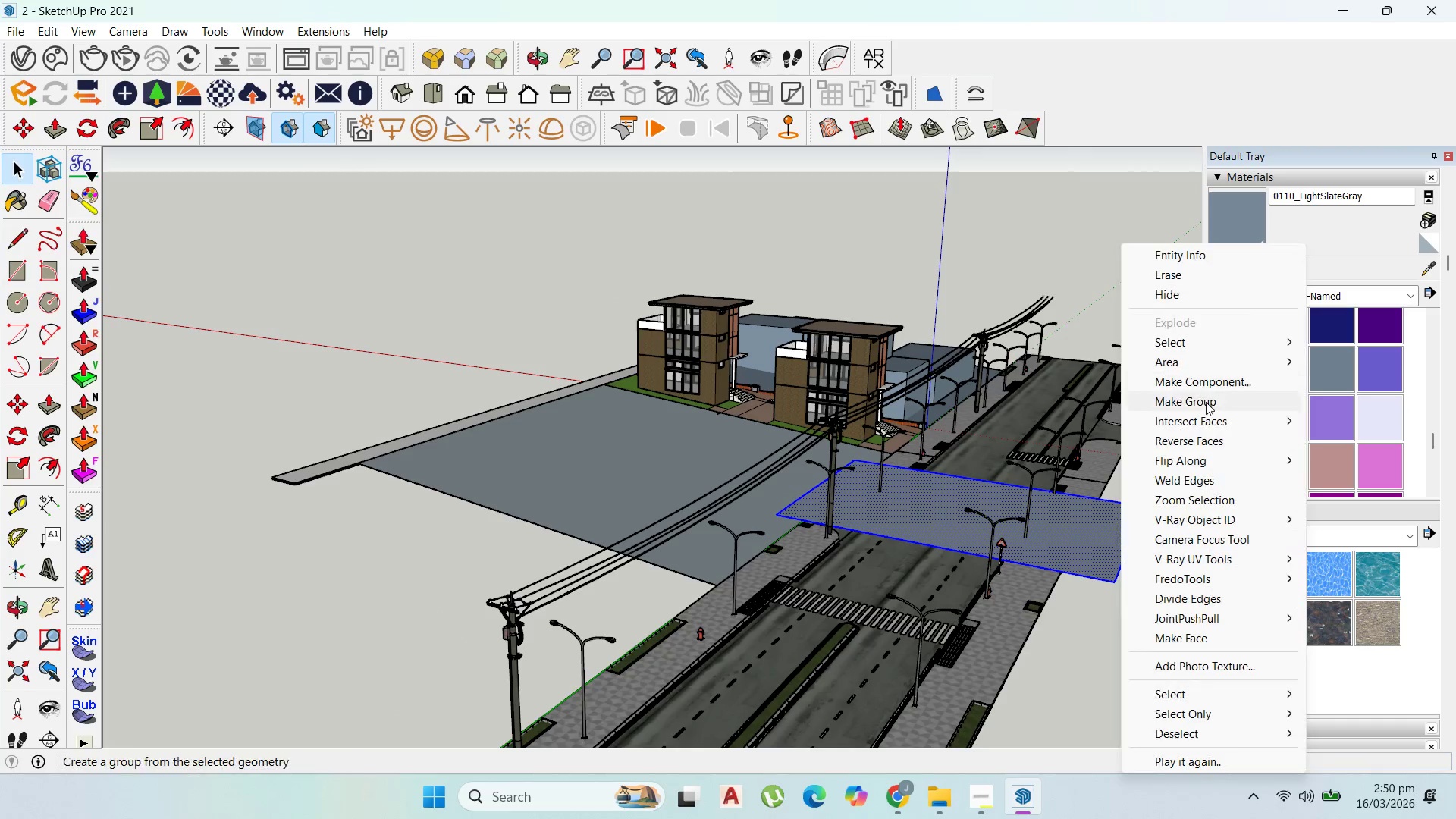 
left_click([1206, 410])
 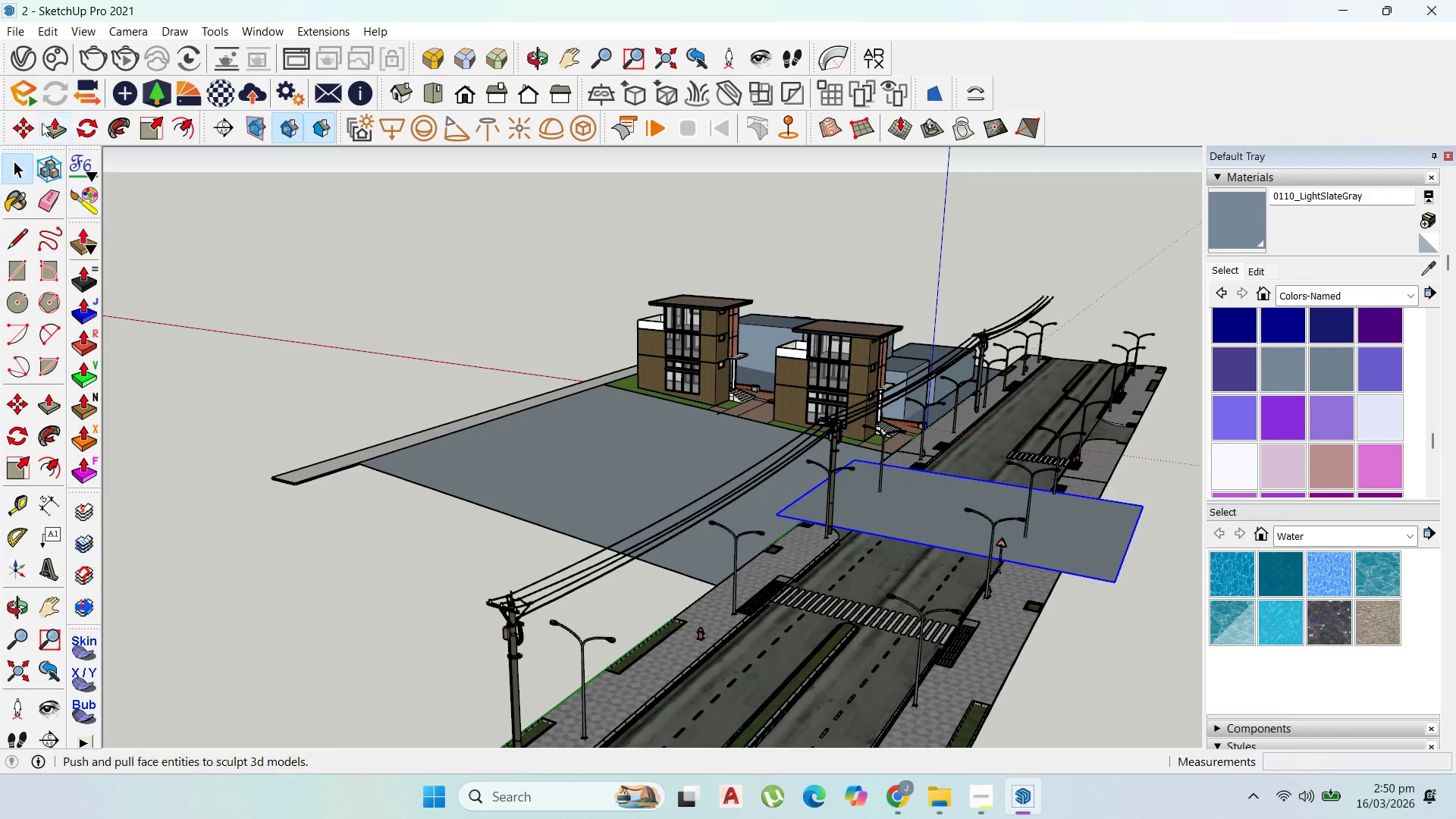 
left_click_drag(start_coordinate=[34, 126], to_coordinate=[45, 128])
 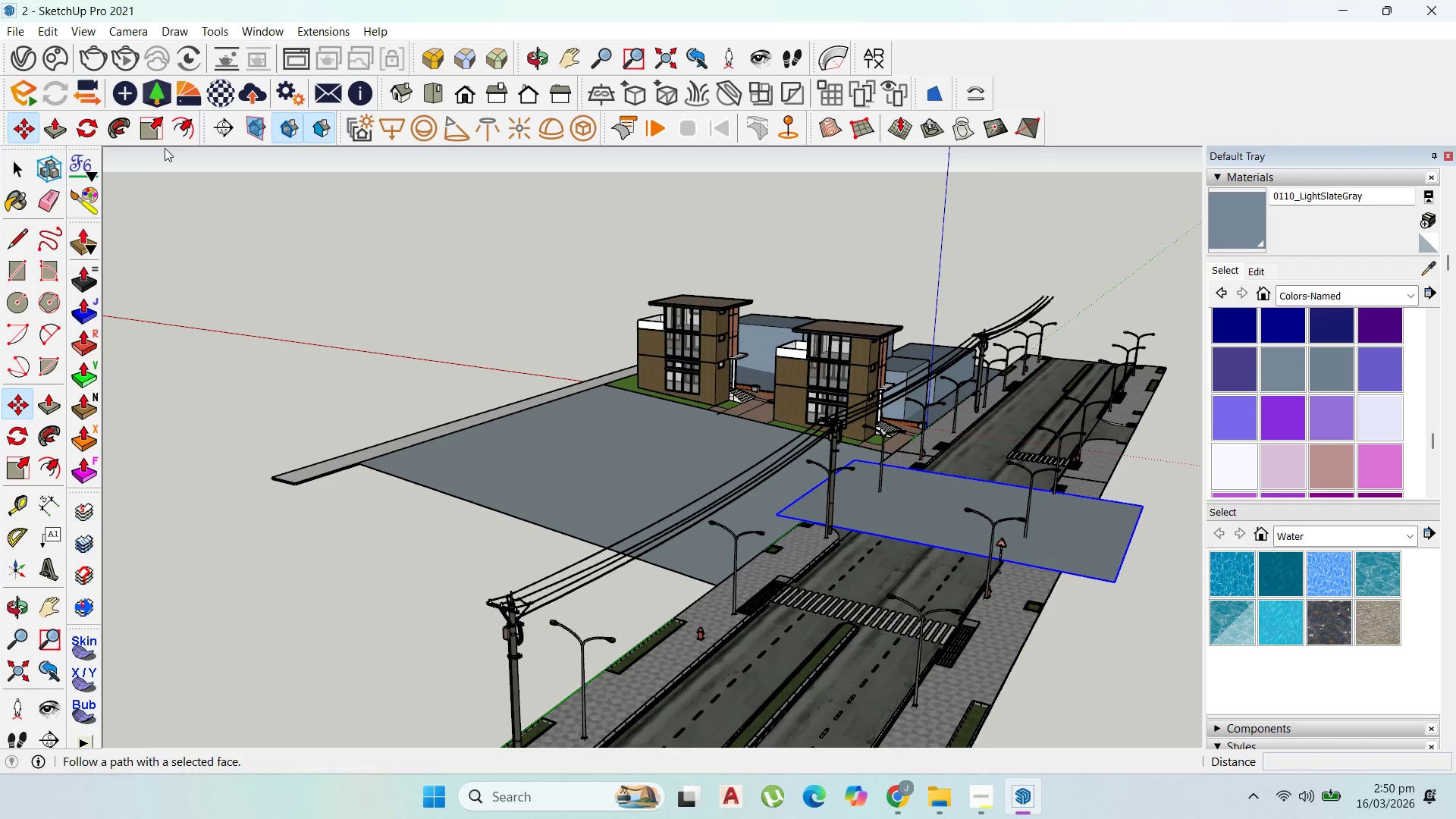 
left_click_drag(start_coordinate=[1143, 513], to_coordinate=[1125, 507])
 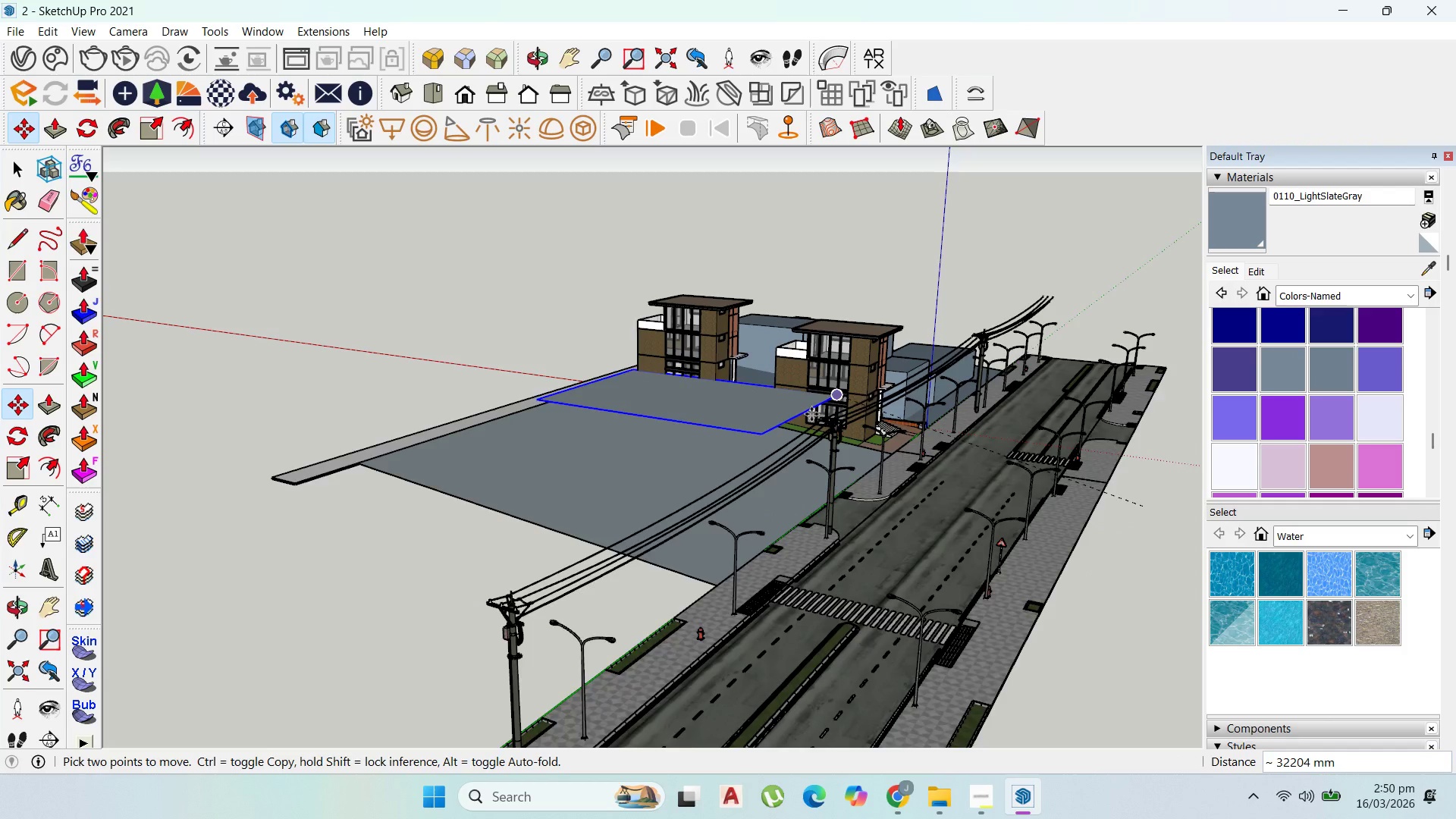 
scroll: coordinate [816, 499], scroll_direction: up, amount: 4.0
 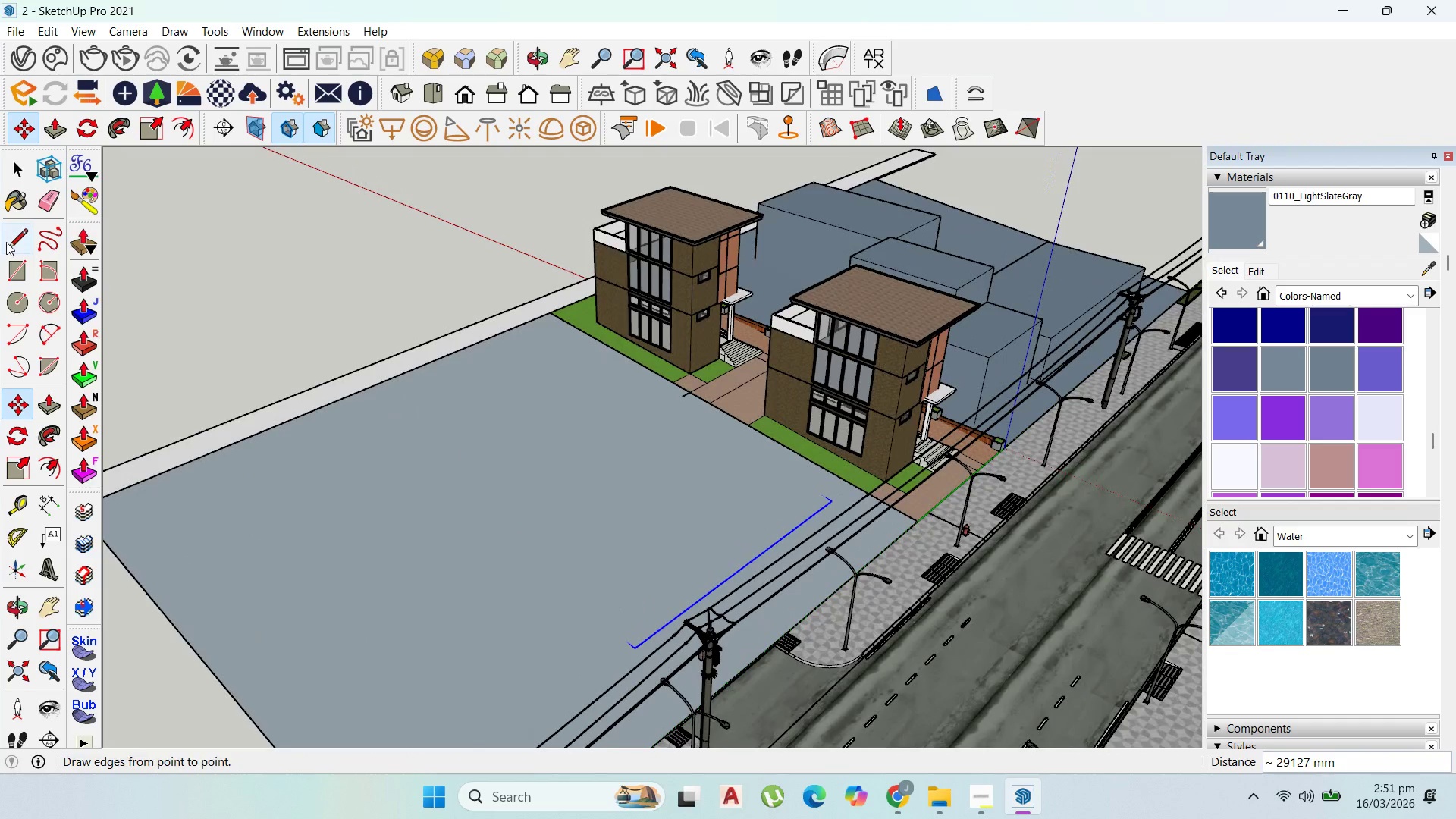 
left_click([17, 166])
 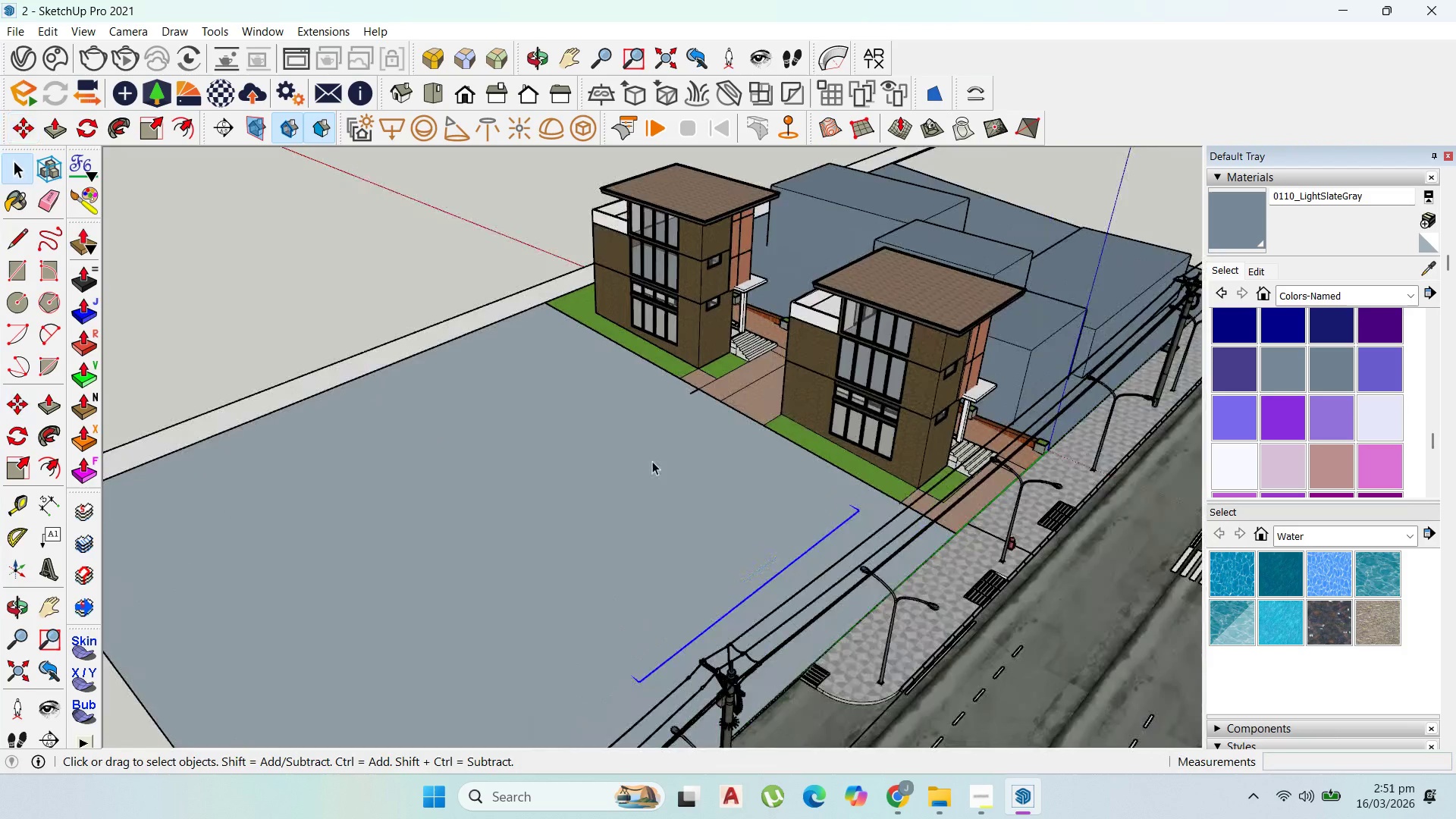 
scroll: coordinate [934, 538], scroll_direction: up, amount: 11.0
 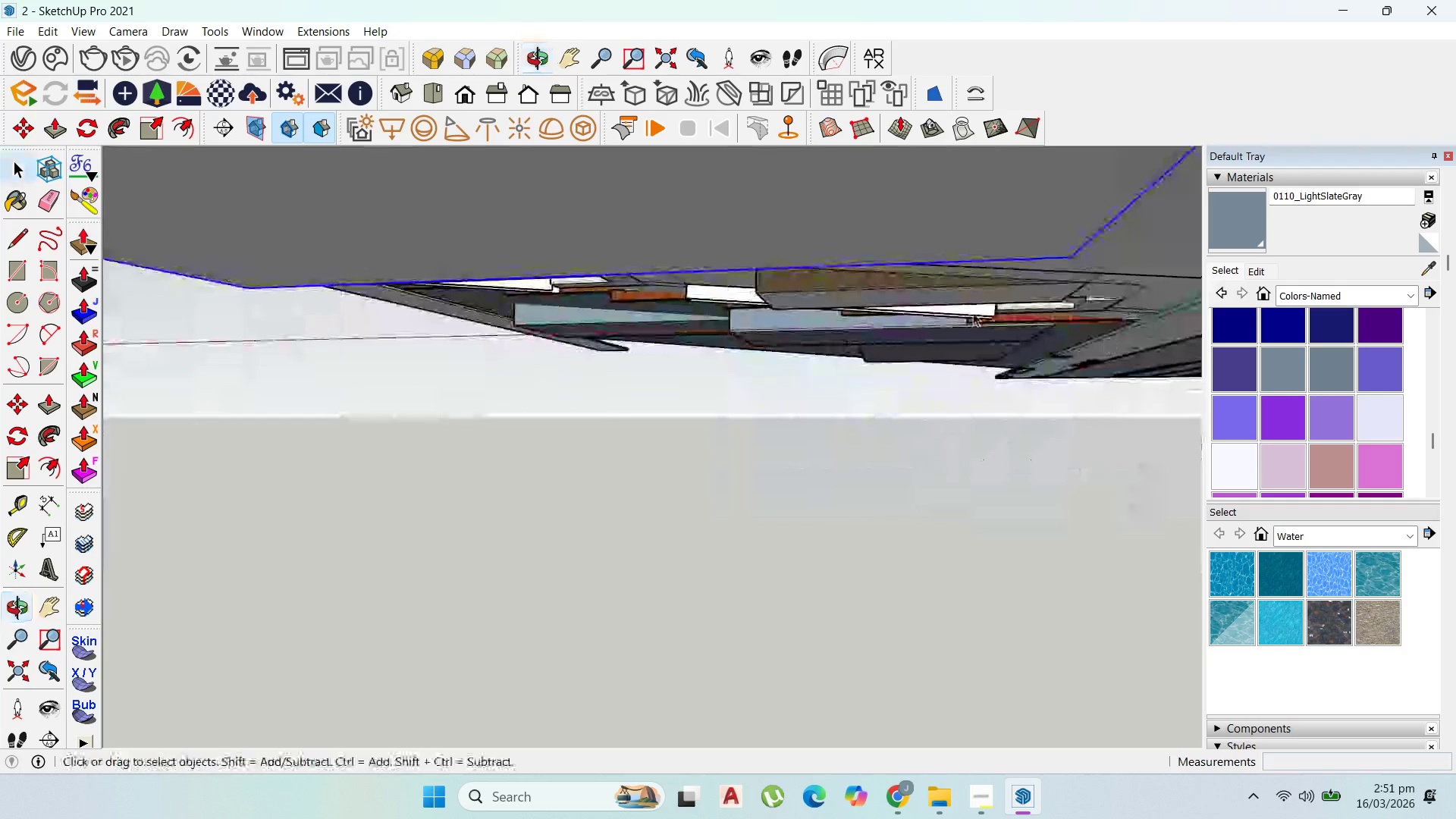 
double_click([862, 237])
 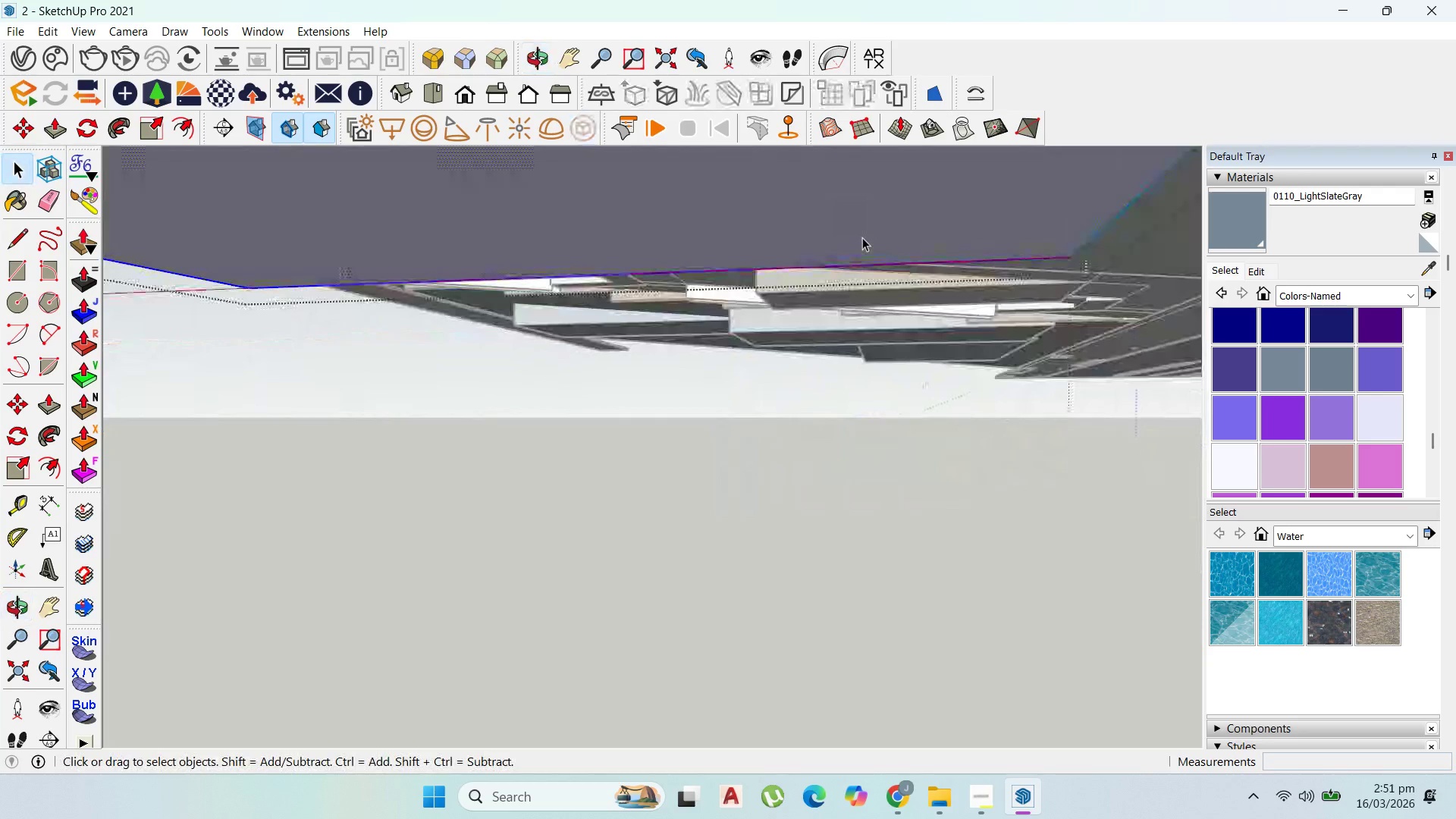 
triple_click([862, 237])
 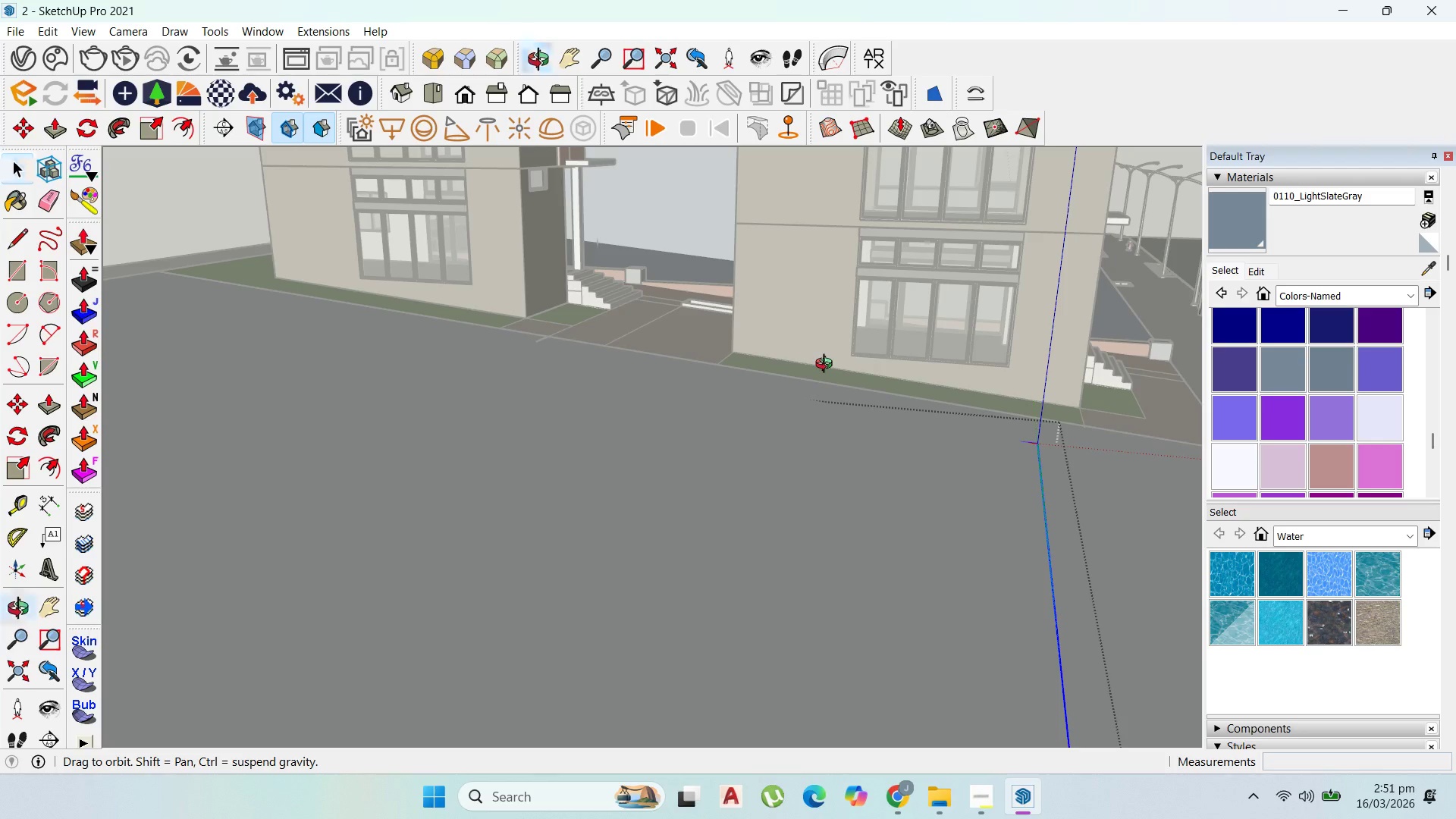 
key(P)
 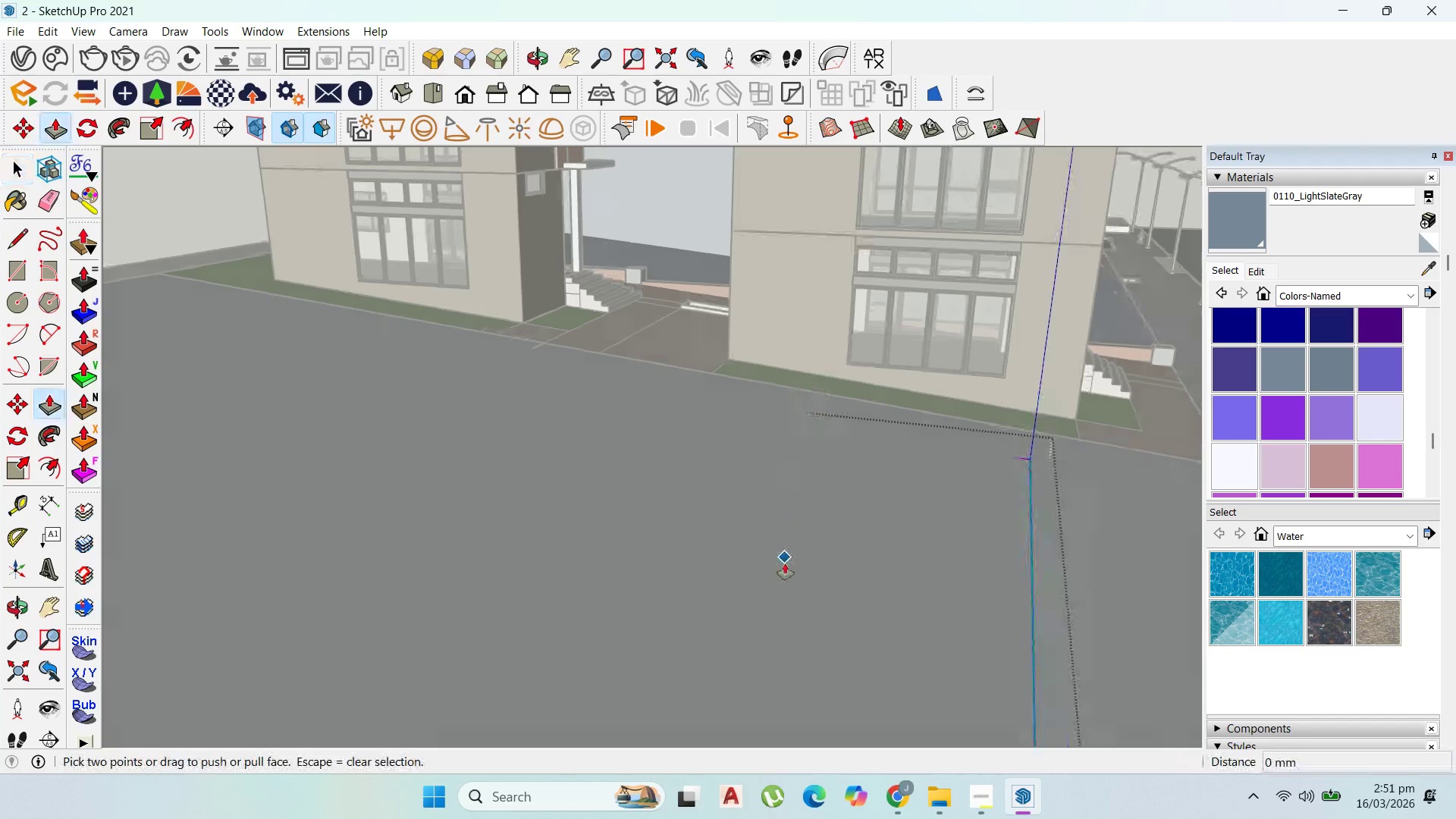 
left_click([786, 564])
 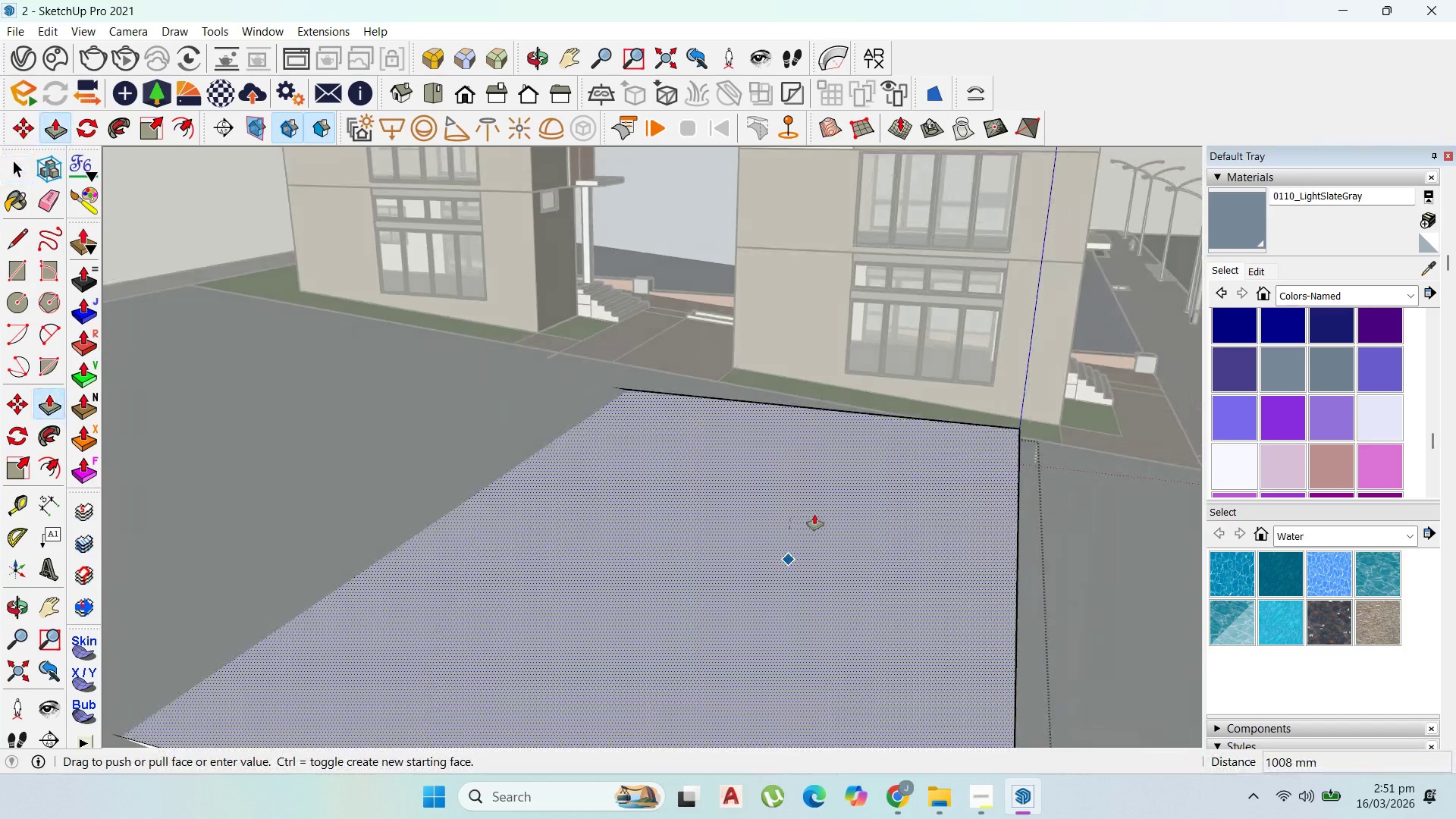 
scroll: coordinate [814, 513], scroll_direction: down, amount: 5.0
 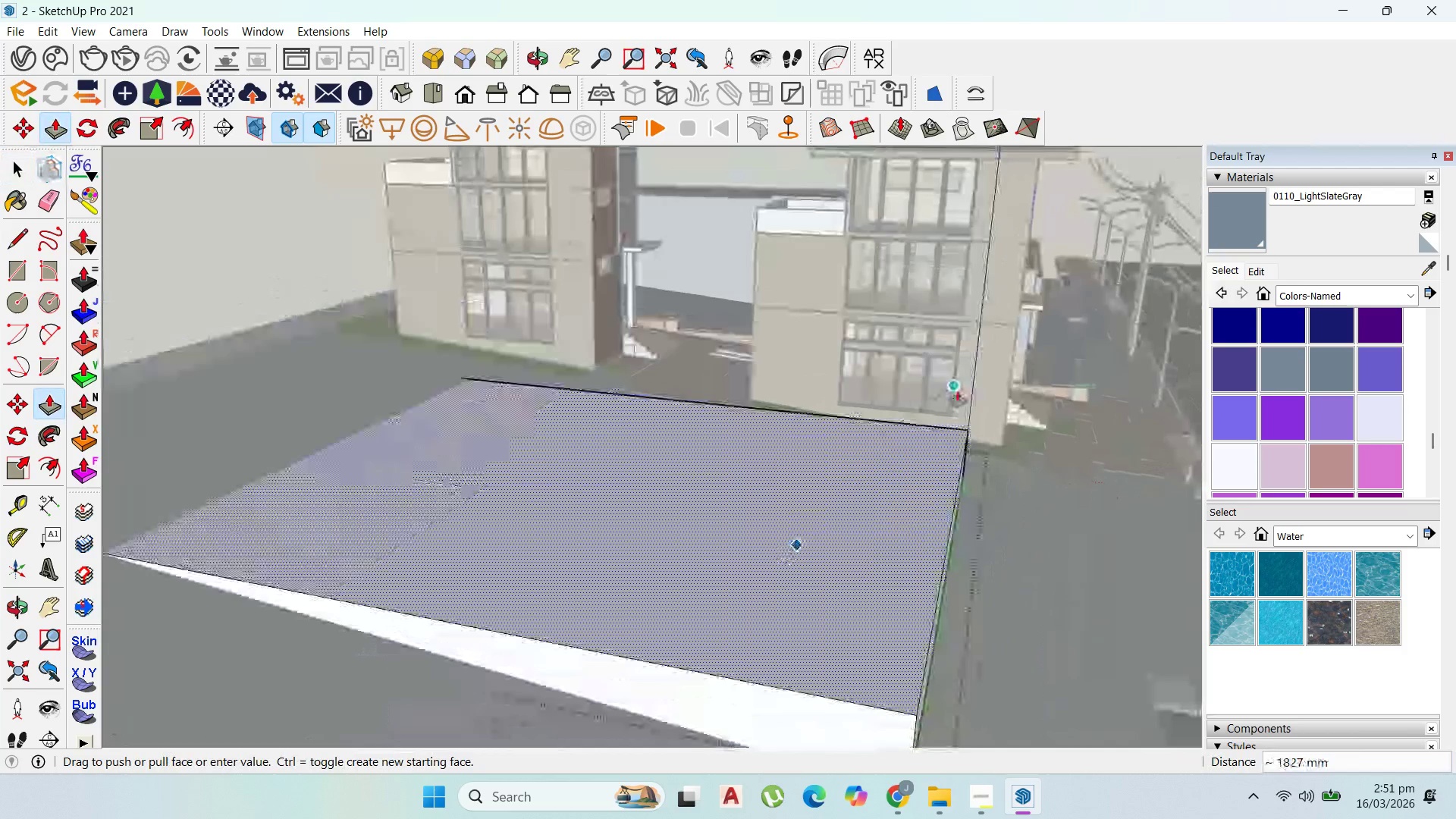 
left_click([958, 391])
 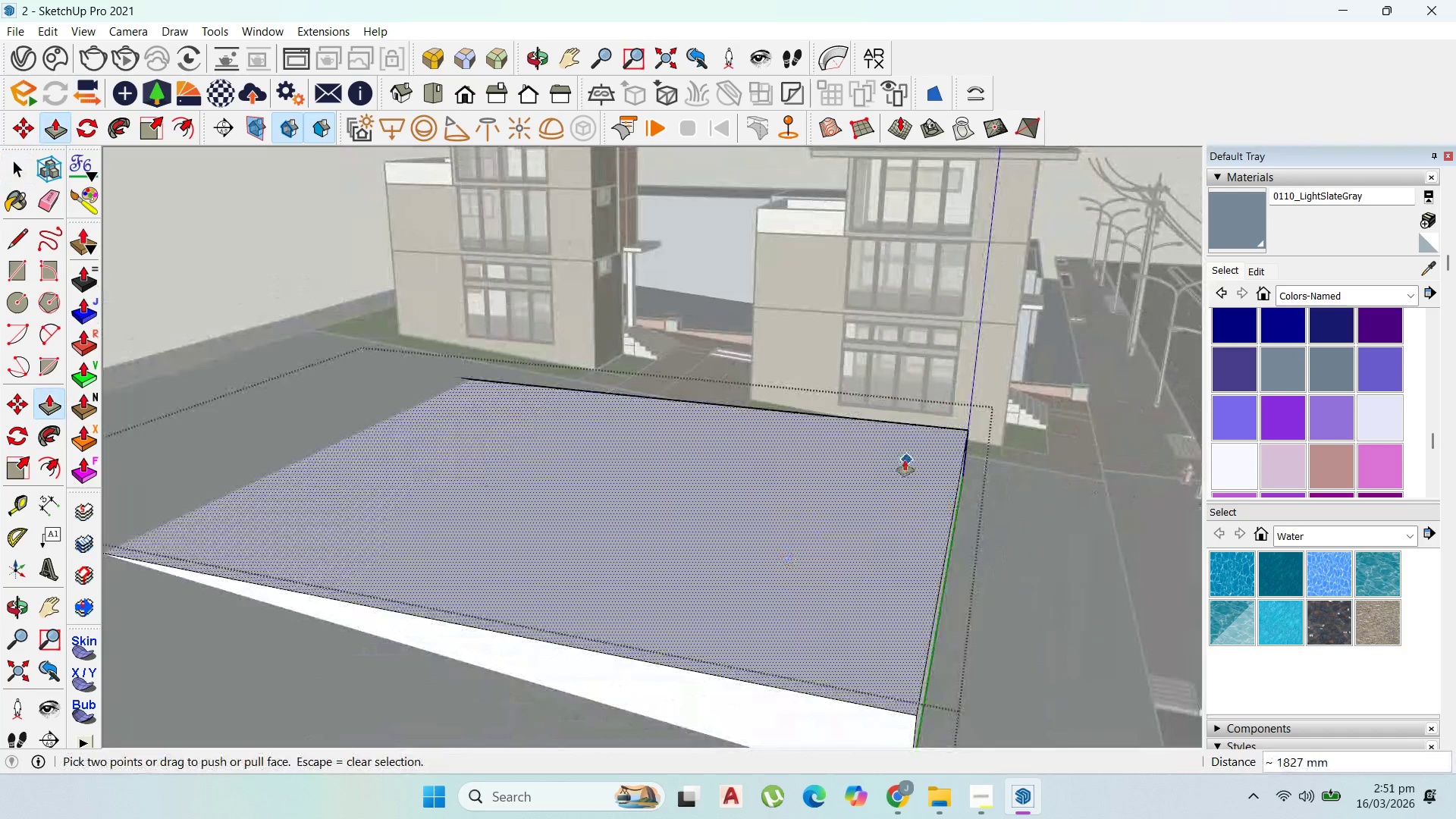 
left_click_drag(start_coordinate=[902, 460], to_coordinate=[908, 338])
 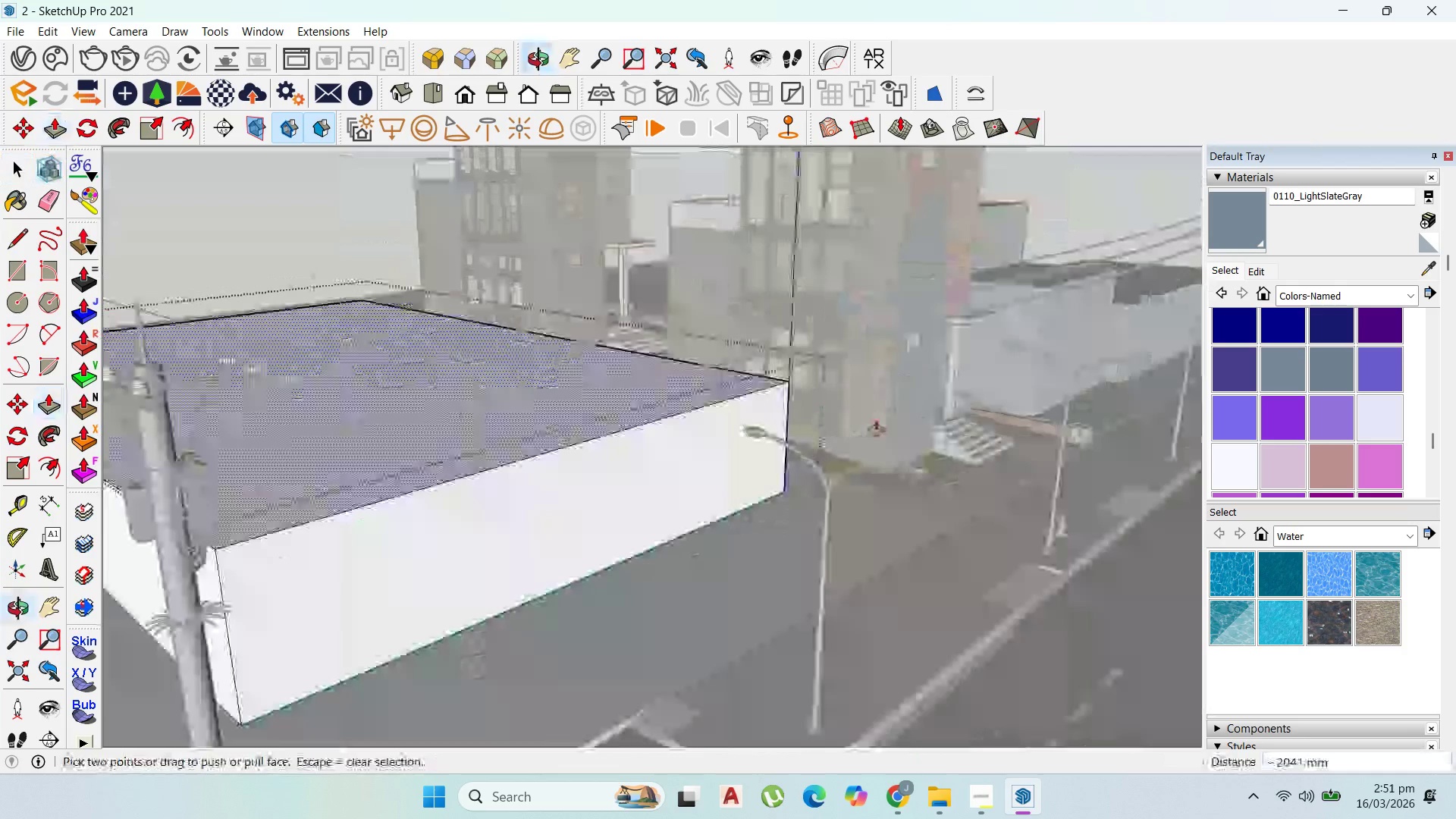 
scroll: coordinate [1133, 384], scroll_direction: down, amount: 6.0
 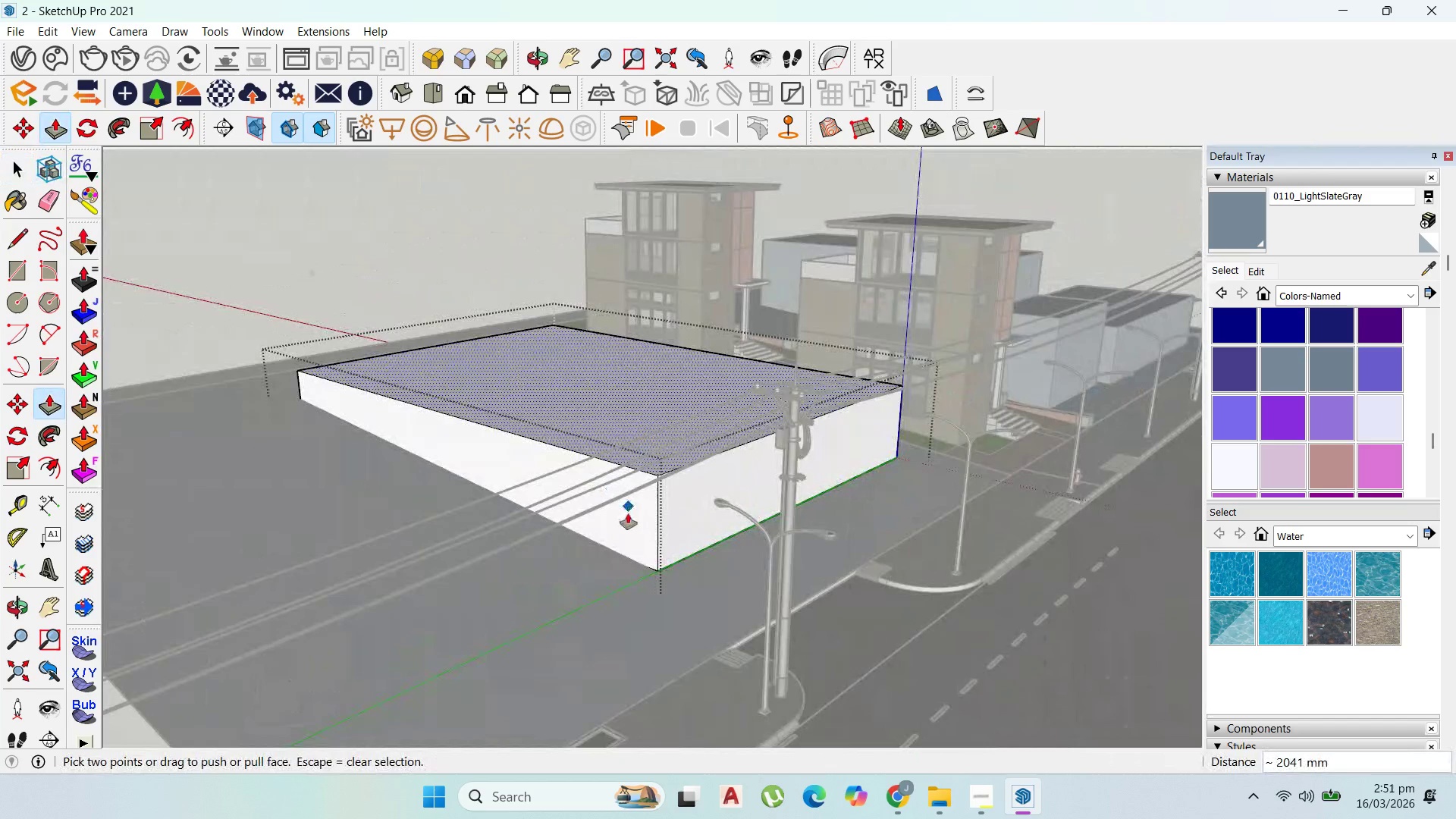 
key(Escape)
 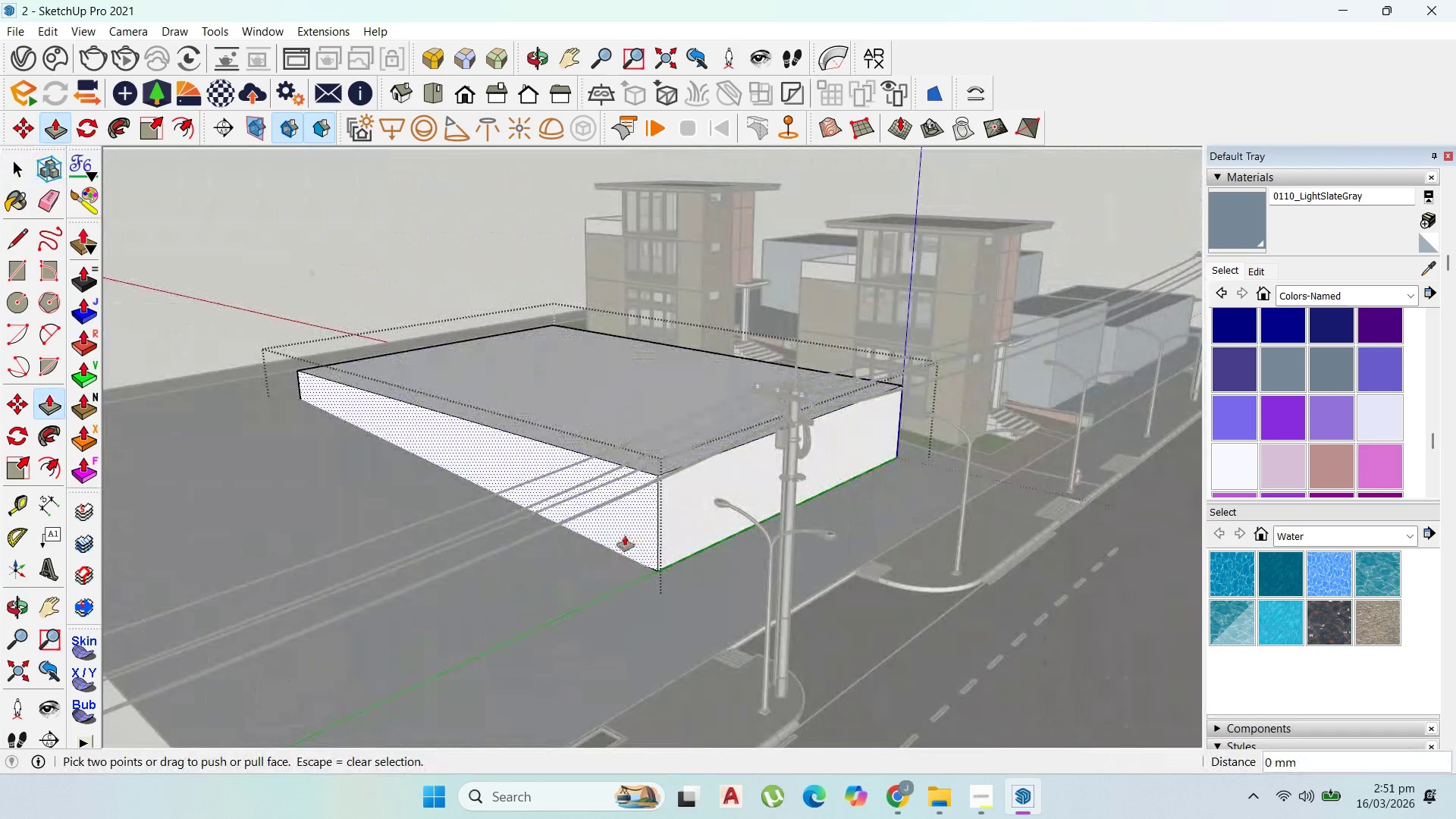 
left_click_drag(start_coordinate=[624, 535], to_coordinate=[661, 510])
 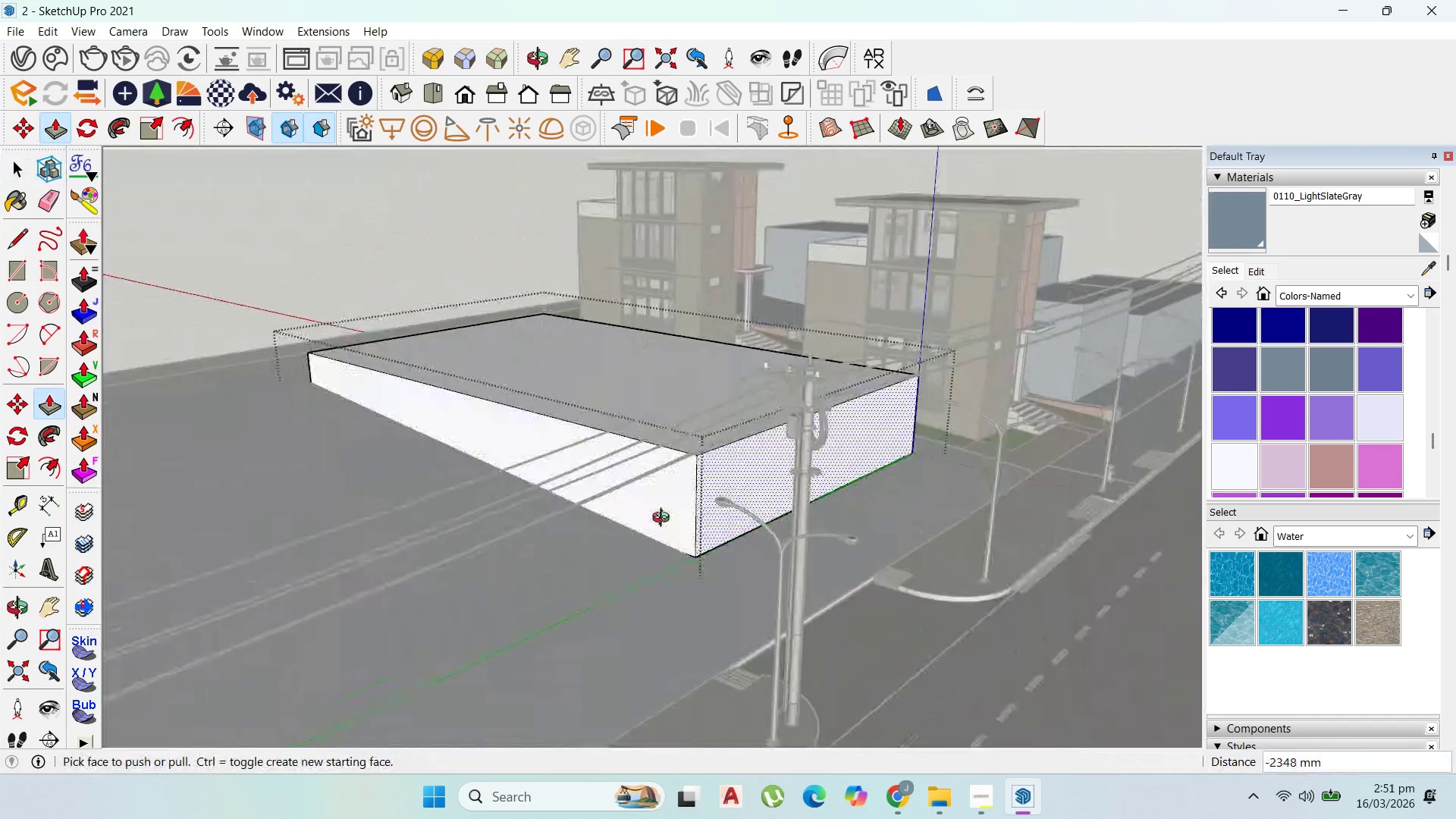 
scroll: coordinate [709, 510], scroll_direction: up, amount: 1.0
 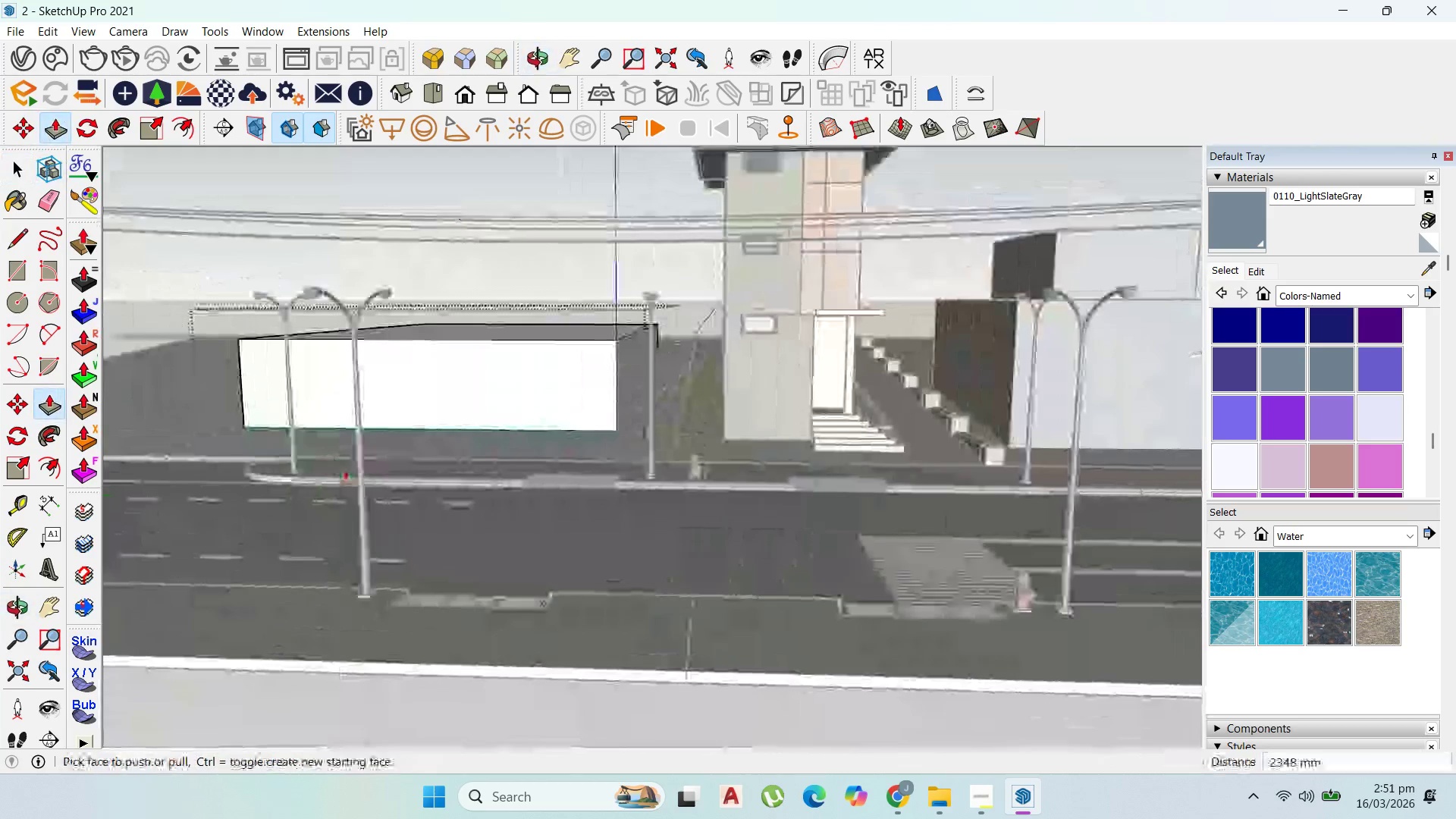 
scroll: coordinate [394, 466], scroll_direction: down, amount: 3.0
 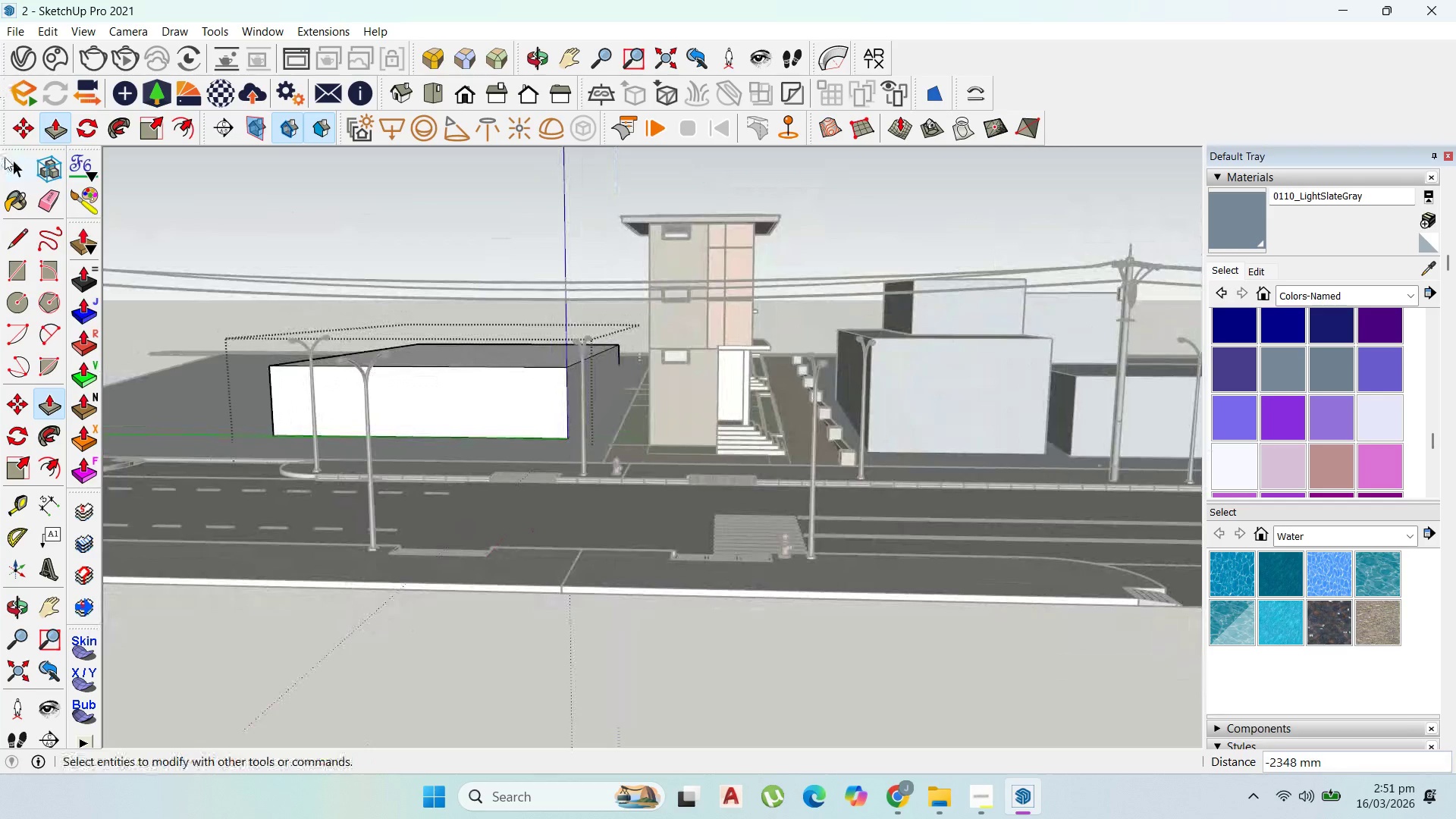 
left_click([7, 162])
 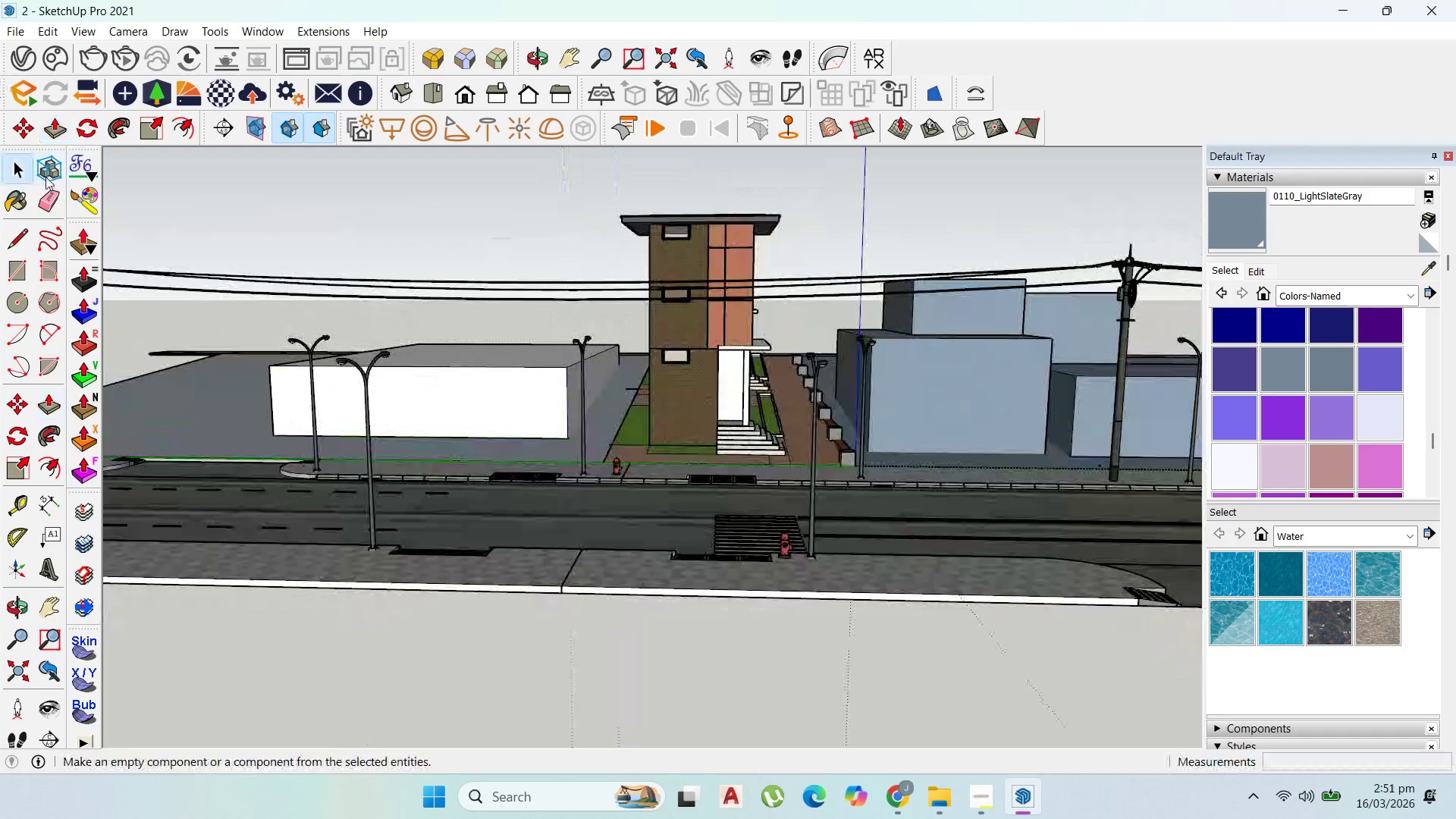 
key(Escape)
 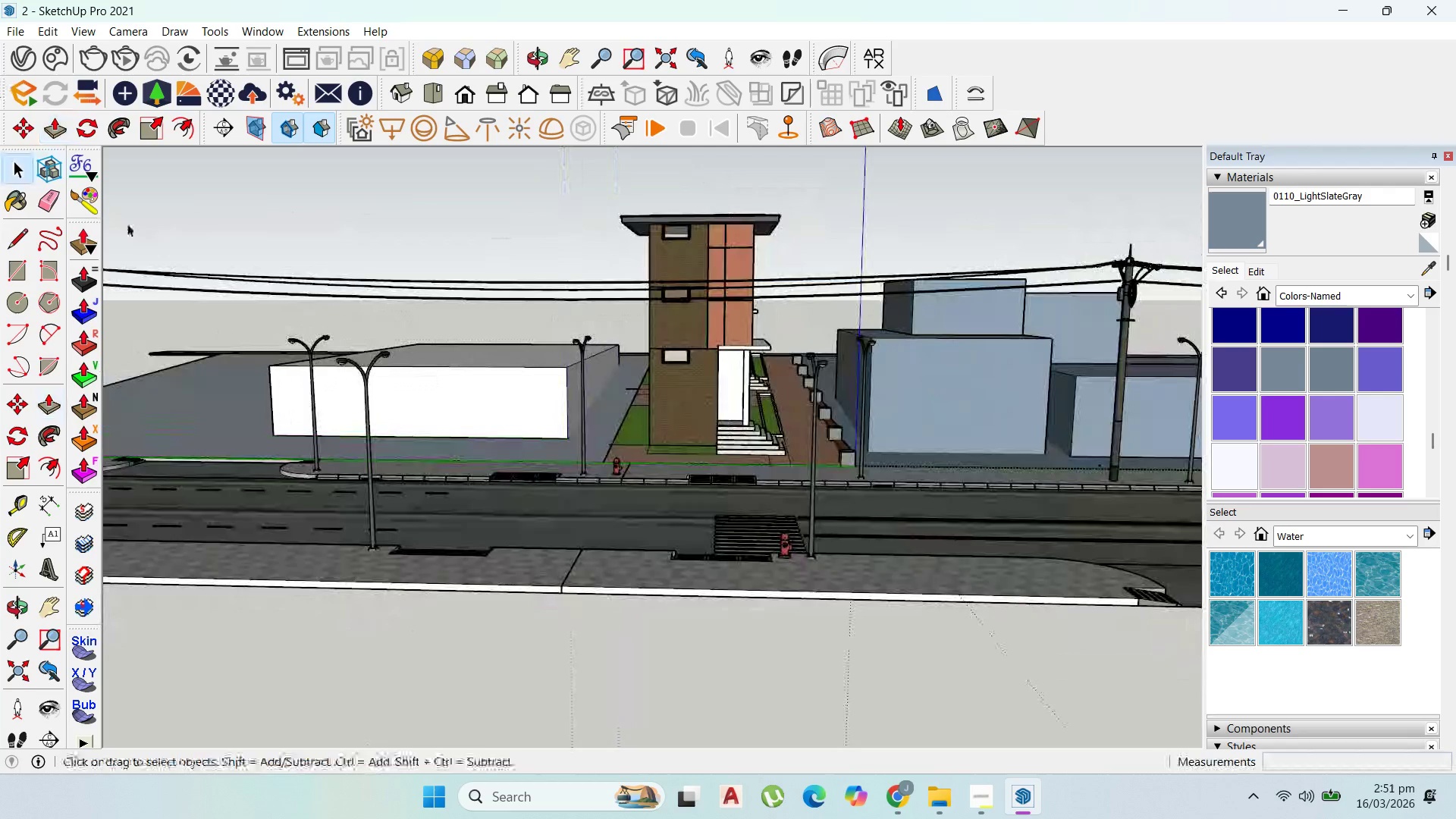 
key(Escape)
 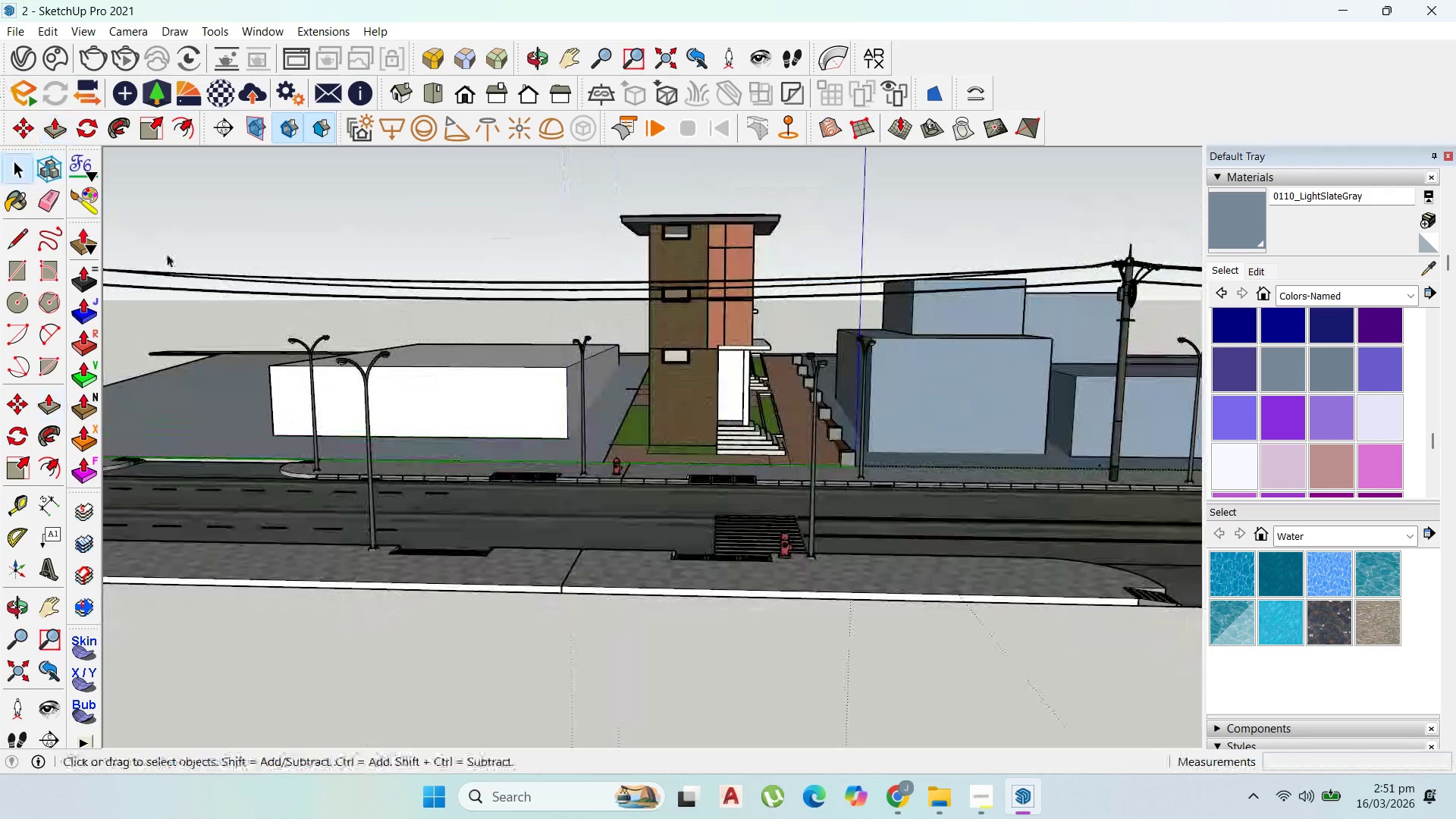 
key(Escape)
 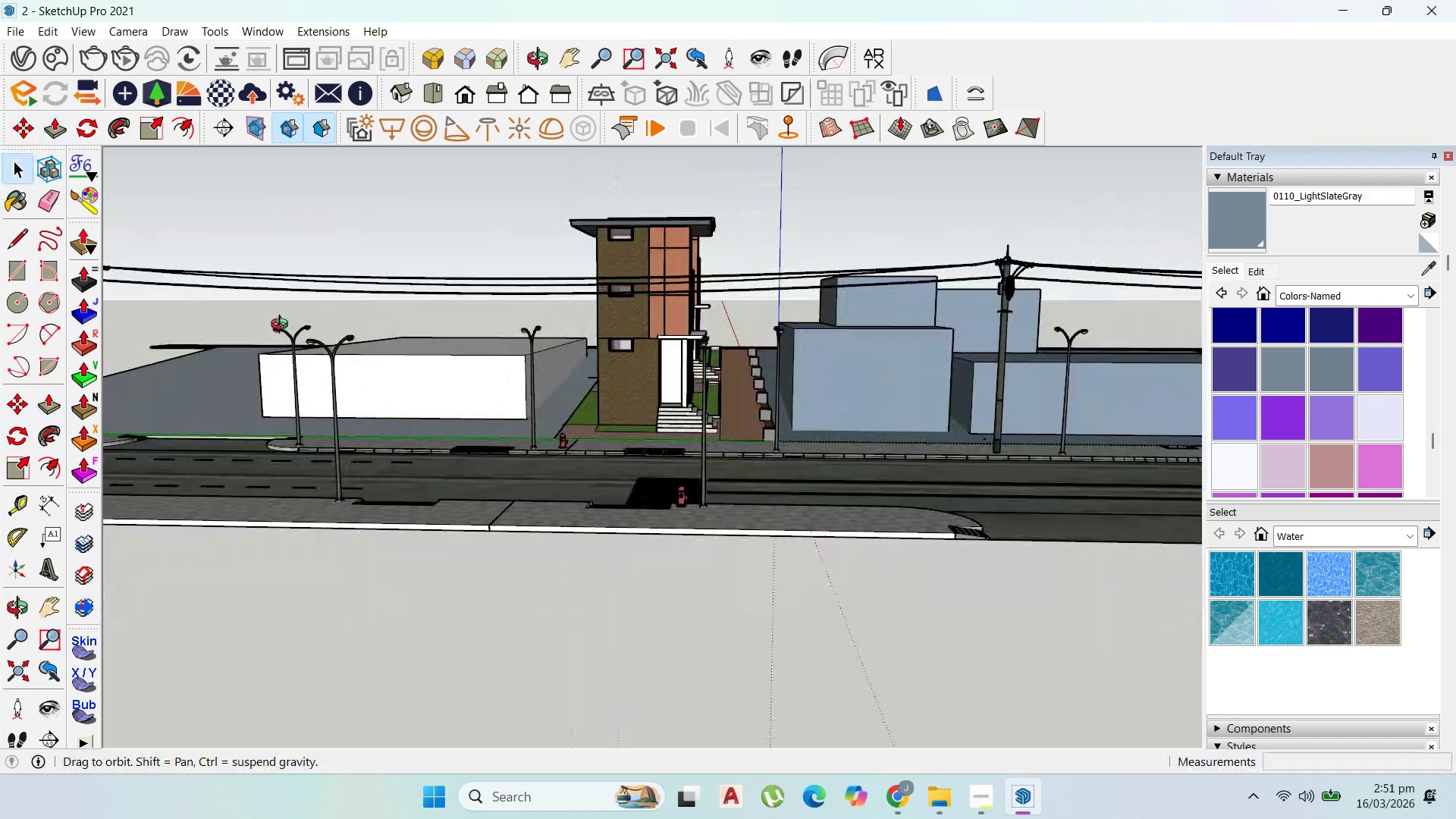 
scroll: coordinate [767, 328], scroll_direction: down, amount: 4.0
 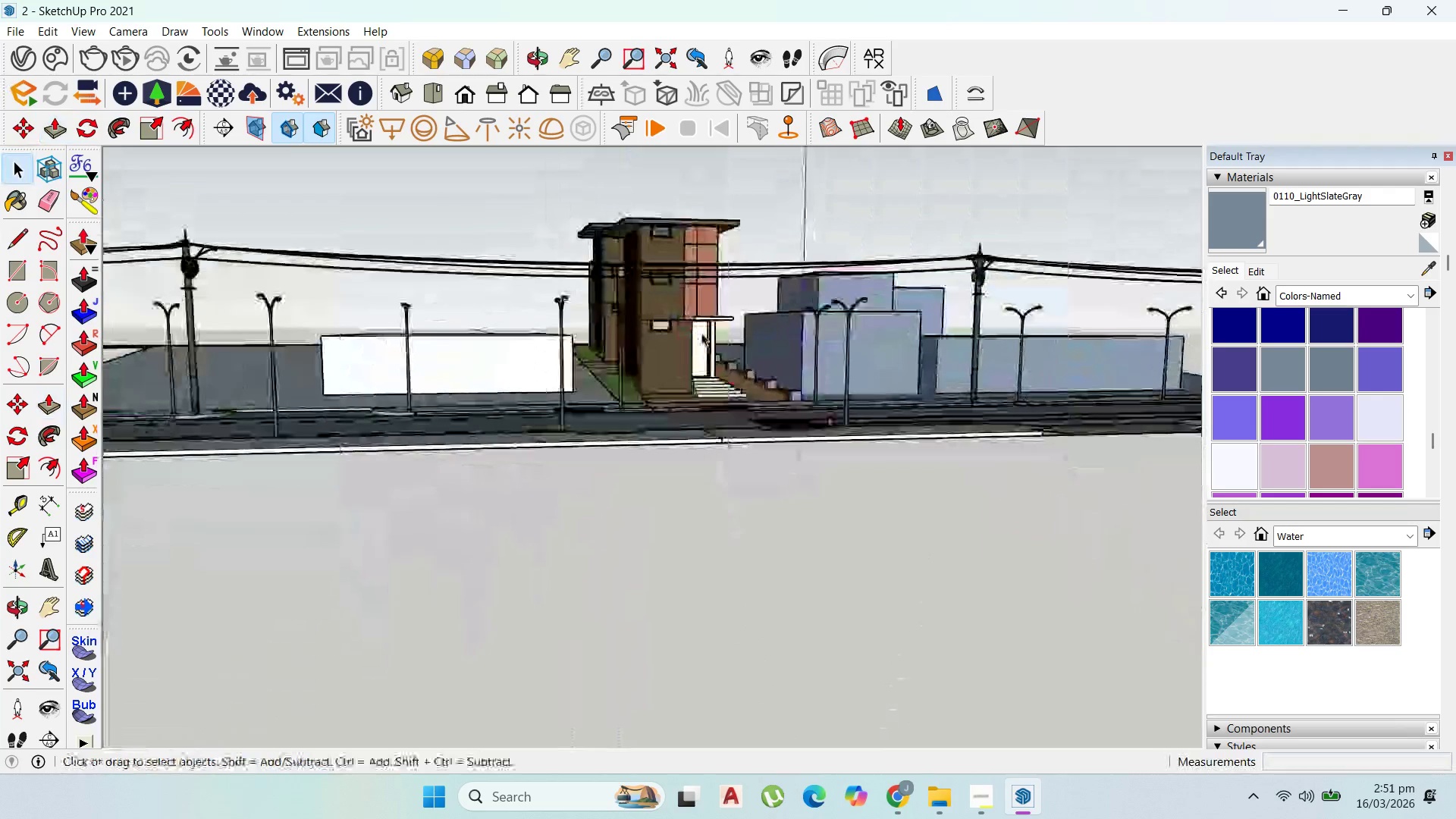 
scroll: coordinate [874, 228], scroll_direction: up, amount: 4.0
 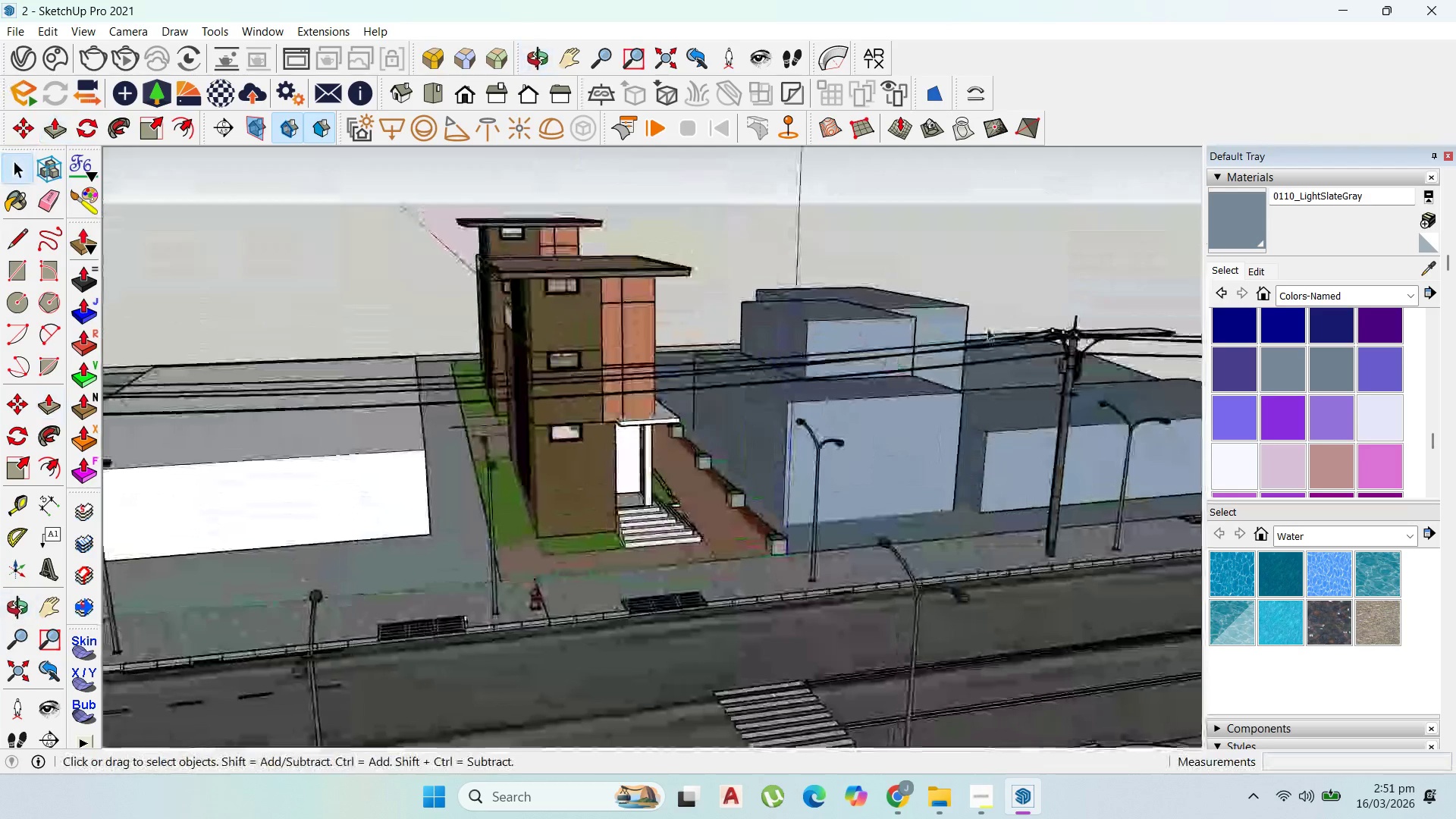 
scroll: coordinate [838, 347], scroll_direction: down, amount: 1.0
 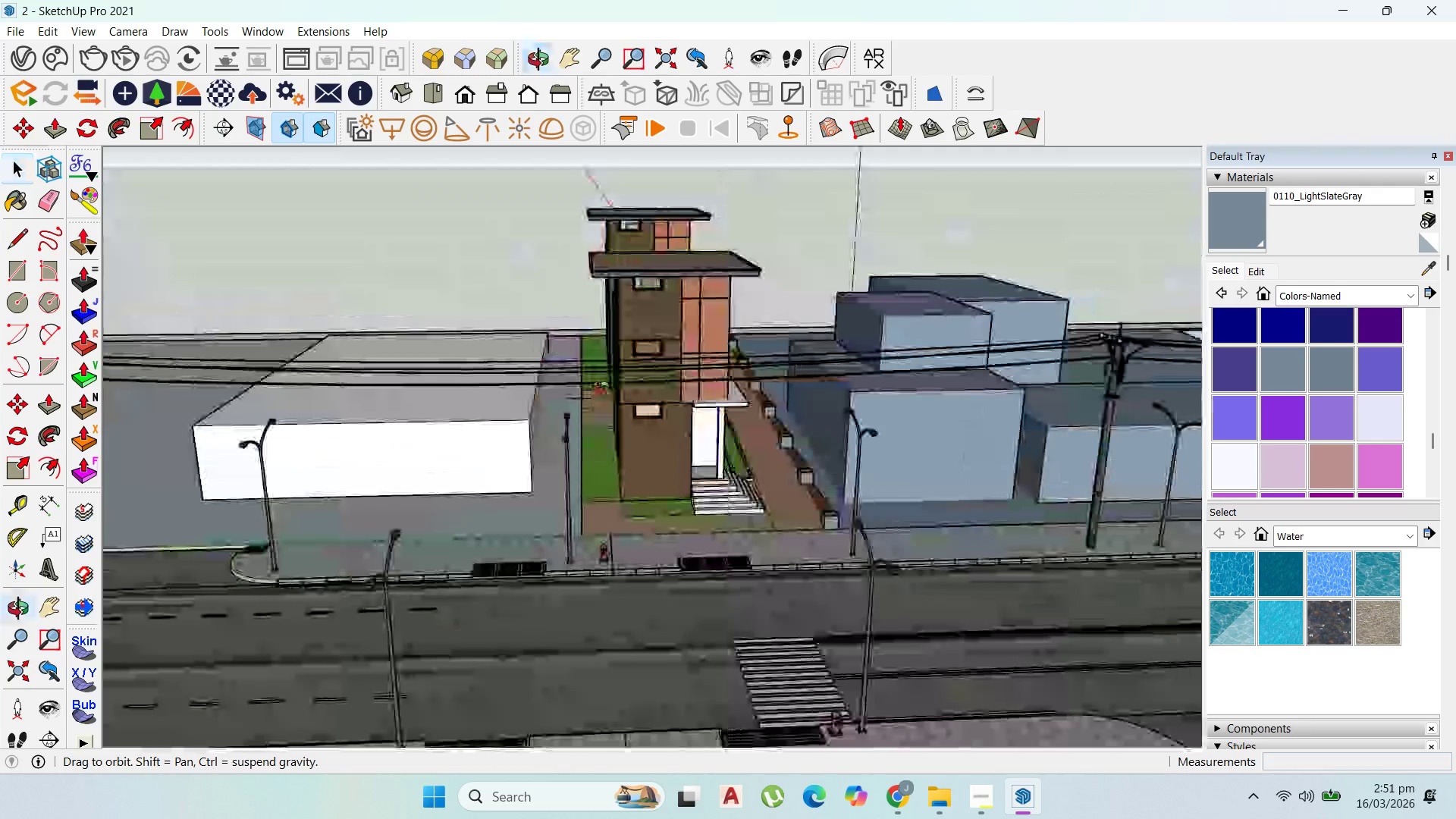 
scroll: coordinate [347, 359], scroll_direction: up, amount: 4.0
 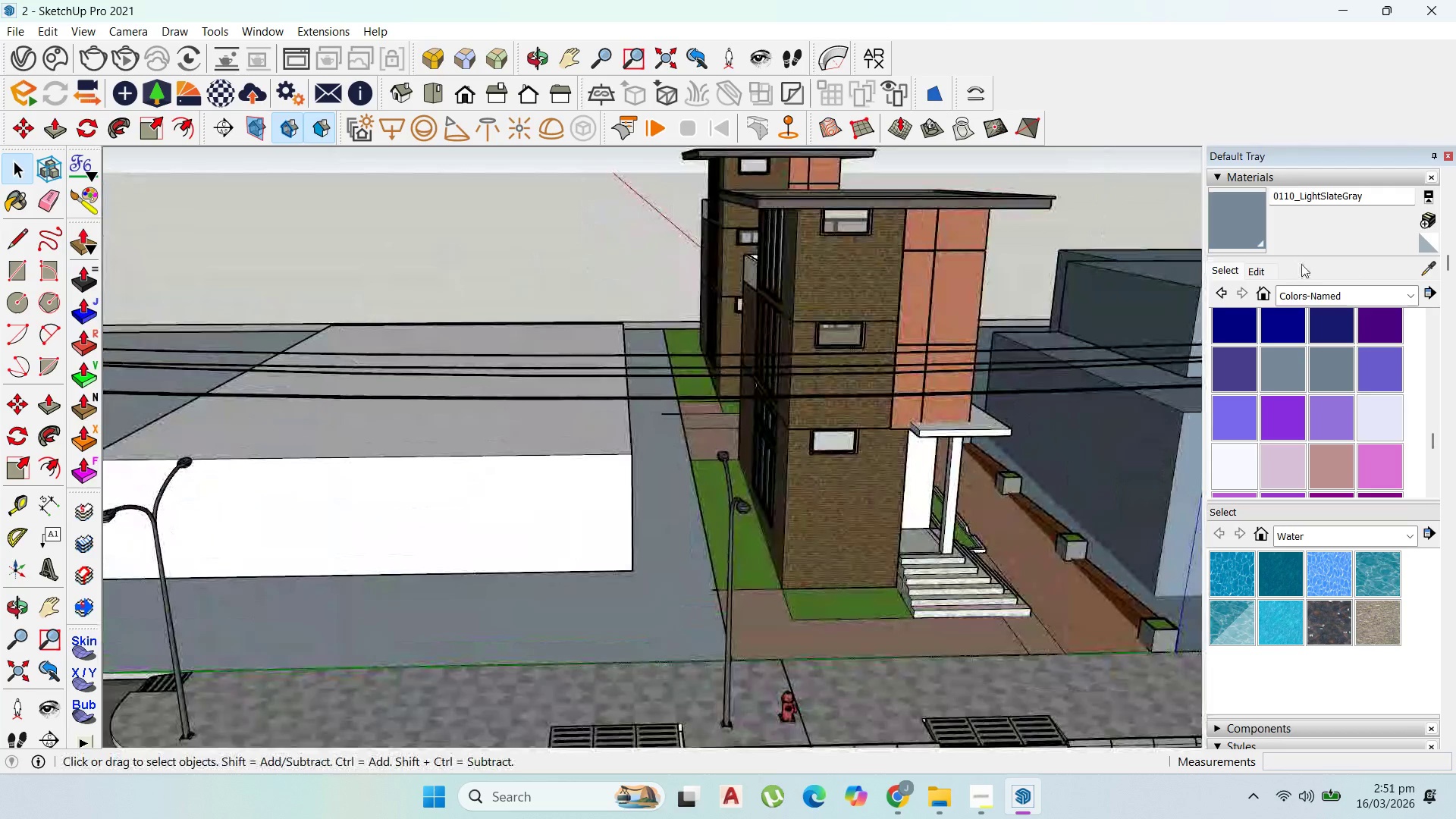 
left_click([1243, 237])
 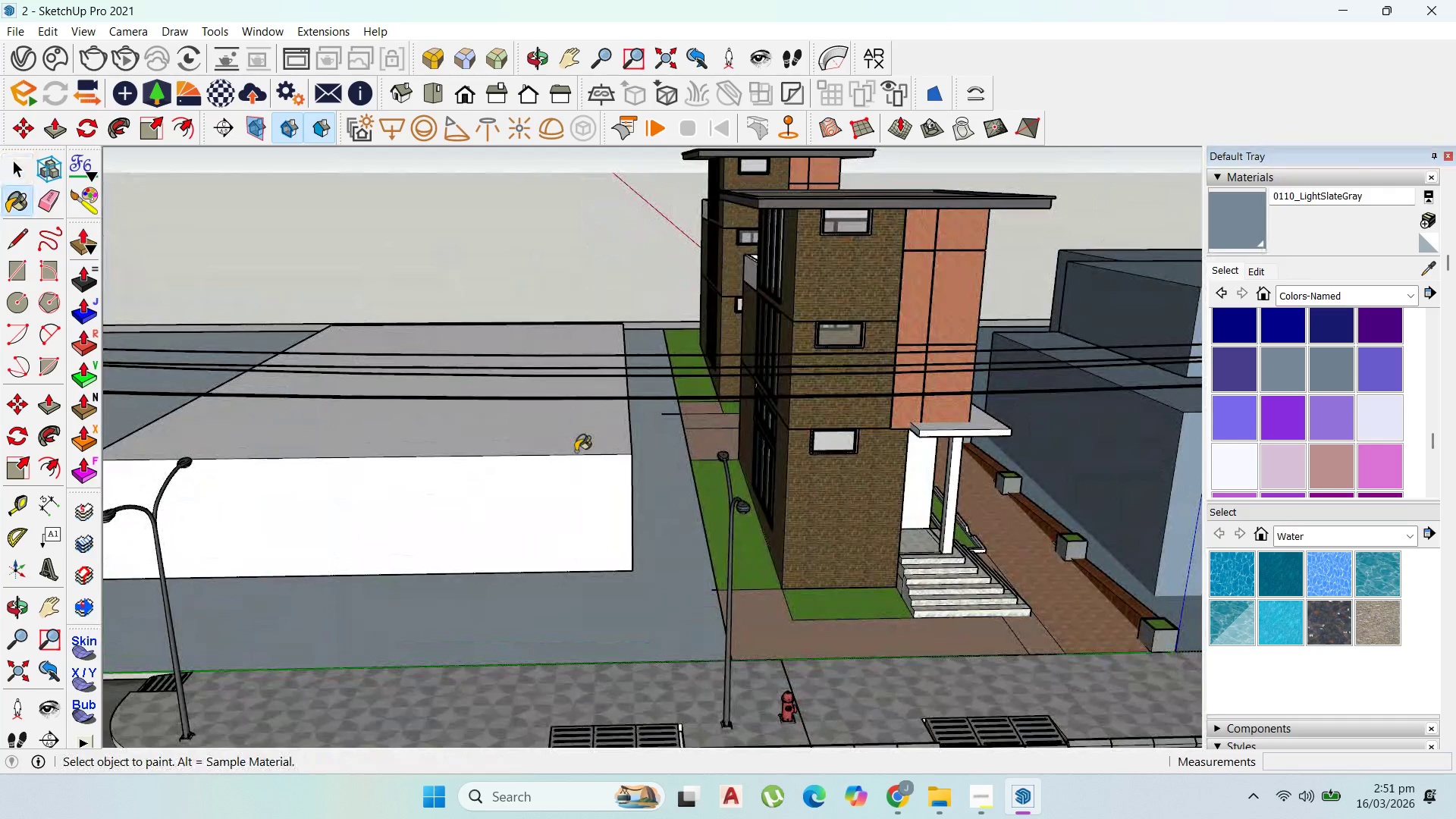 
left_click([576, 451])
 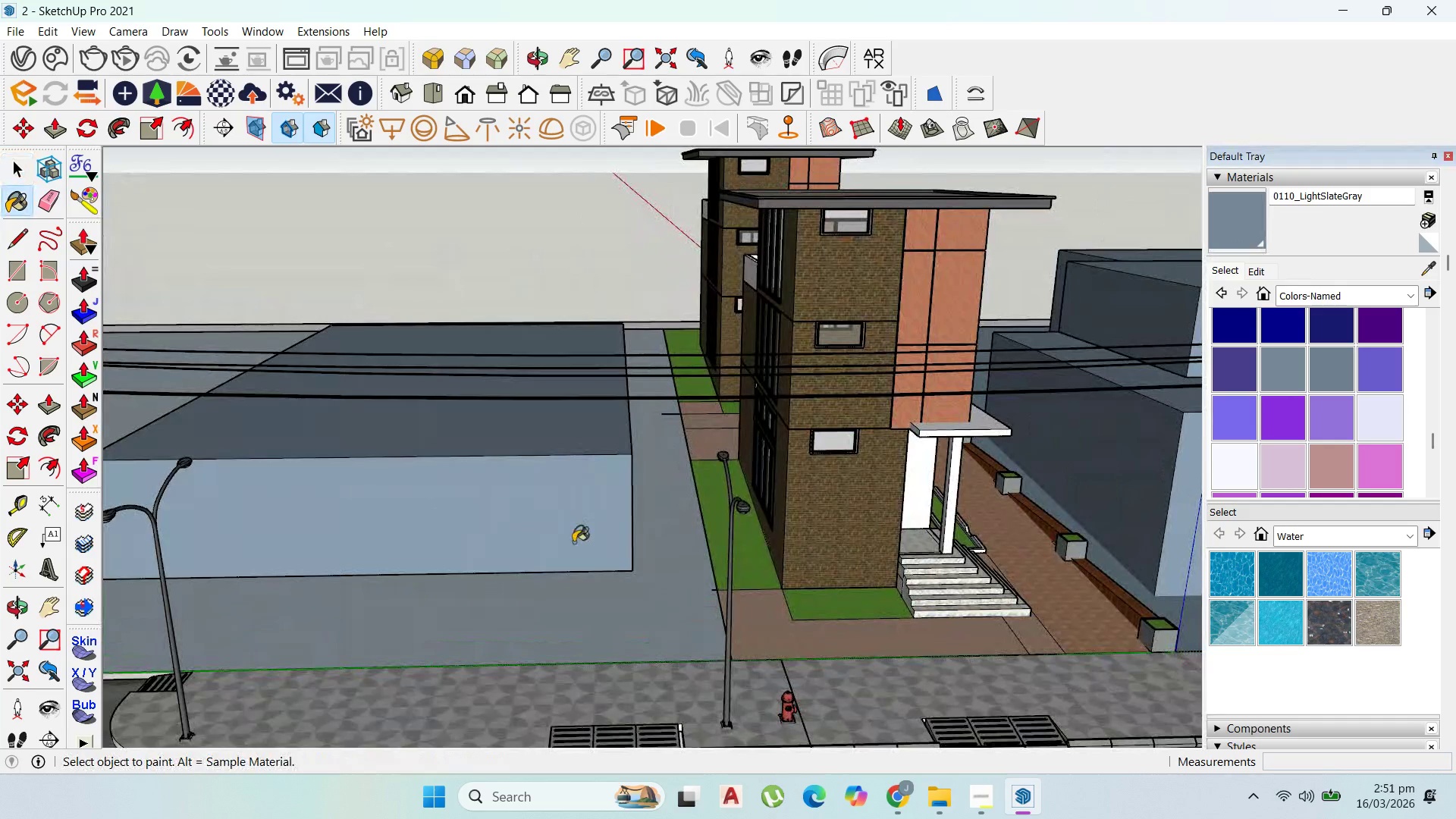 
left_click_drag(start_coordinate=[573, 541], to_coordinate=[576, 548])
 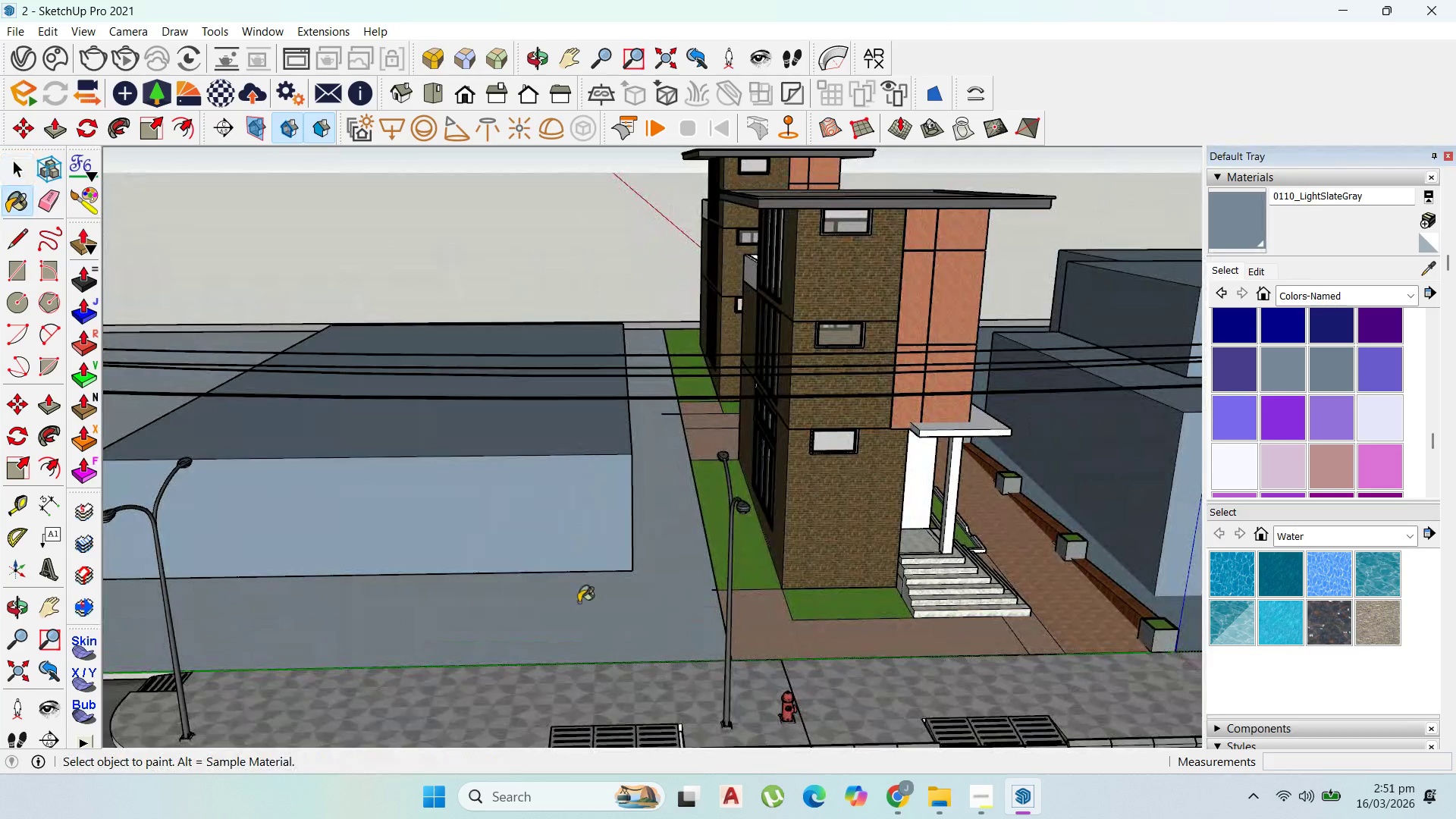 
left_click_drag(start_coordinate=[578, 591], to_coordinate=[579, 602])
 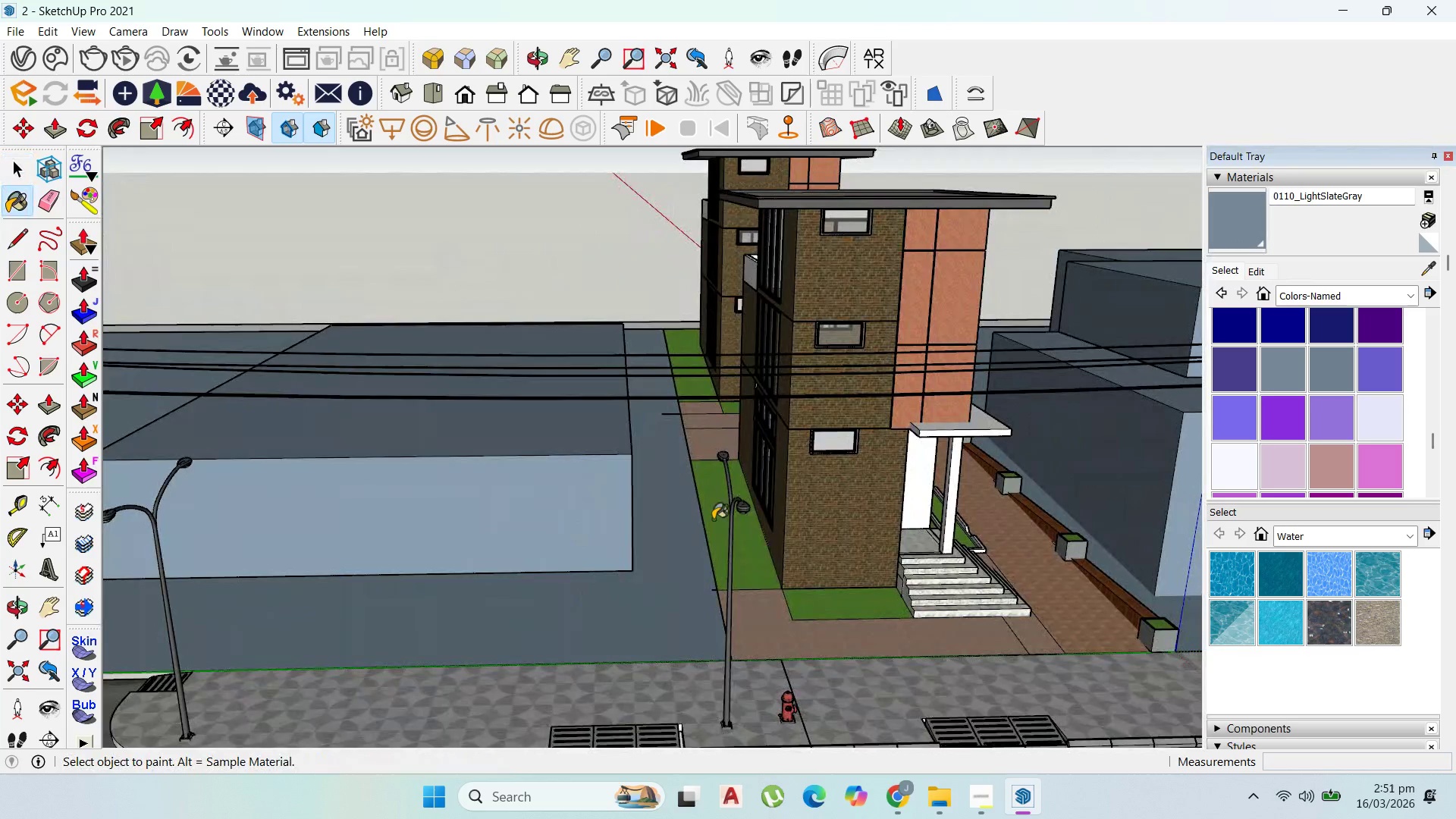 
scroll: coordinate [733, 508], scroll_direction: down, amount: 4.0
 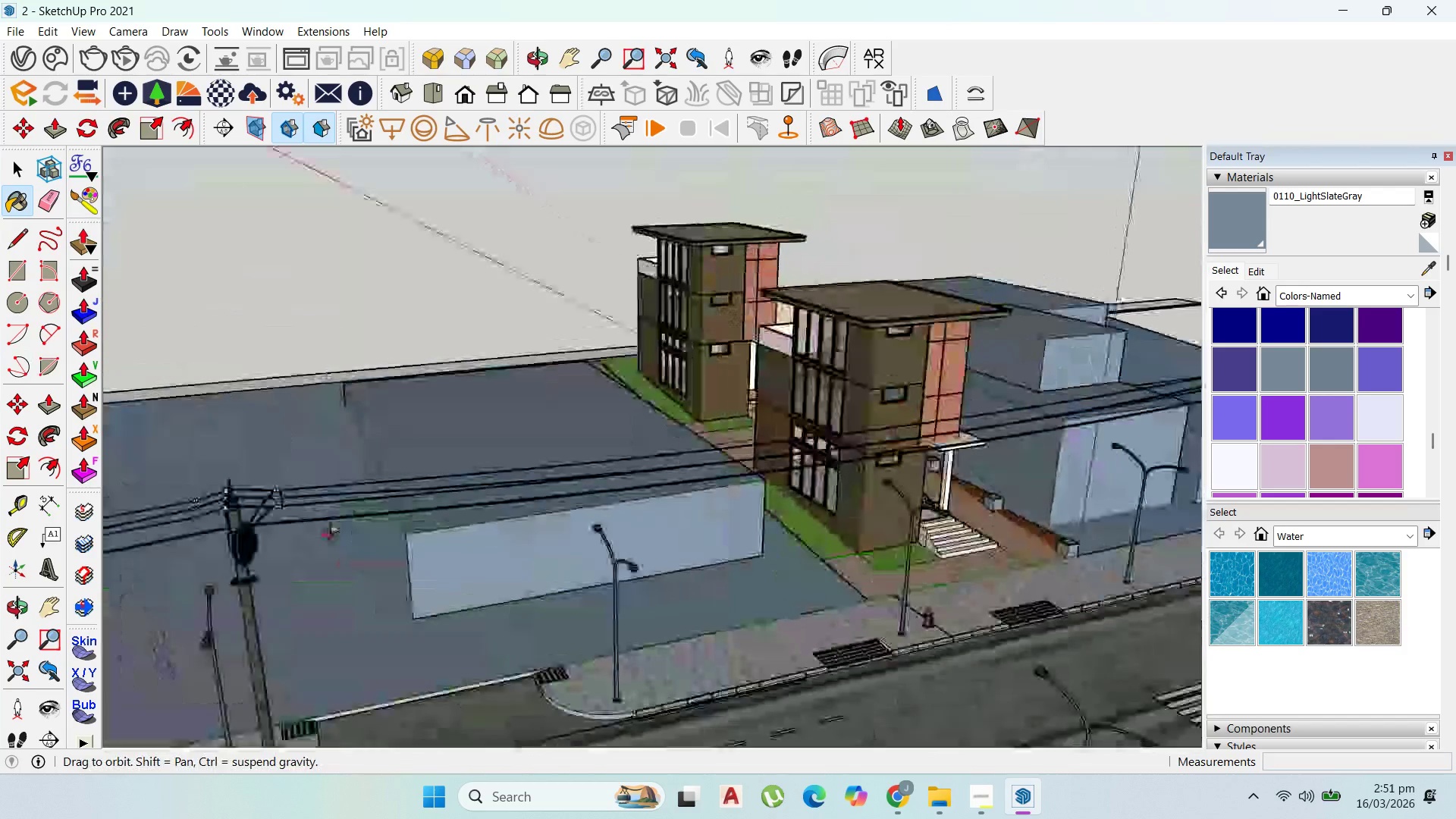 
wait(5.46)
 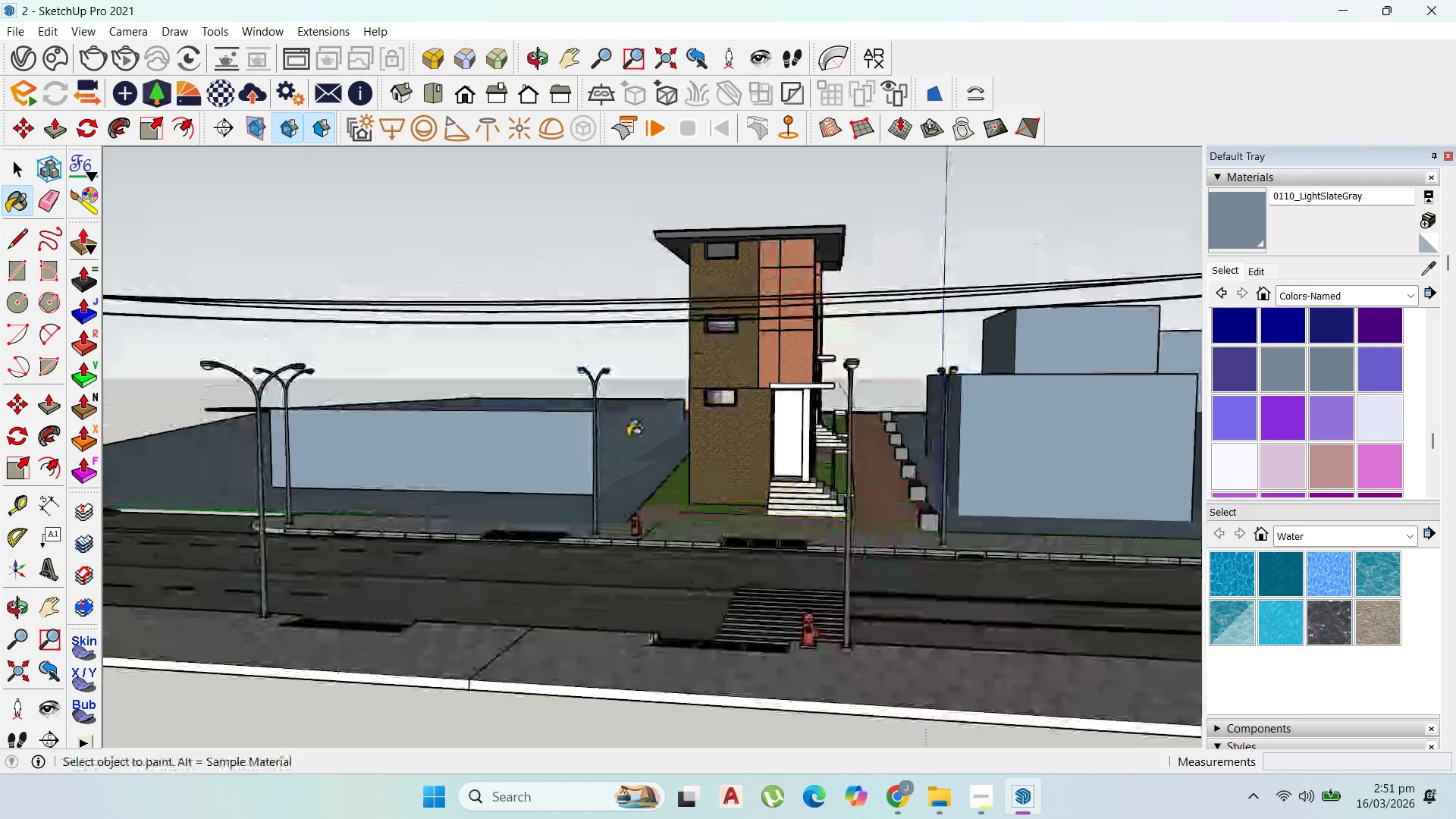 
scroll: coordinate [598, 448], scroll_direction: up, amount: 3.0
 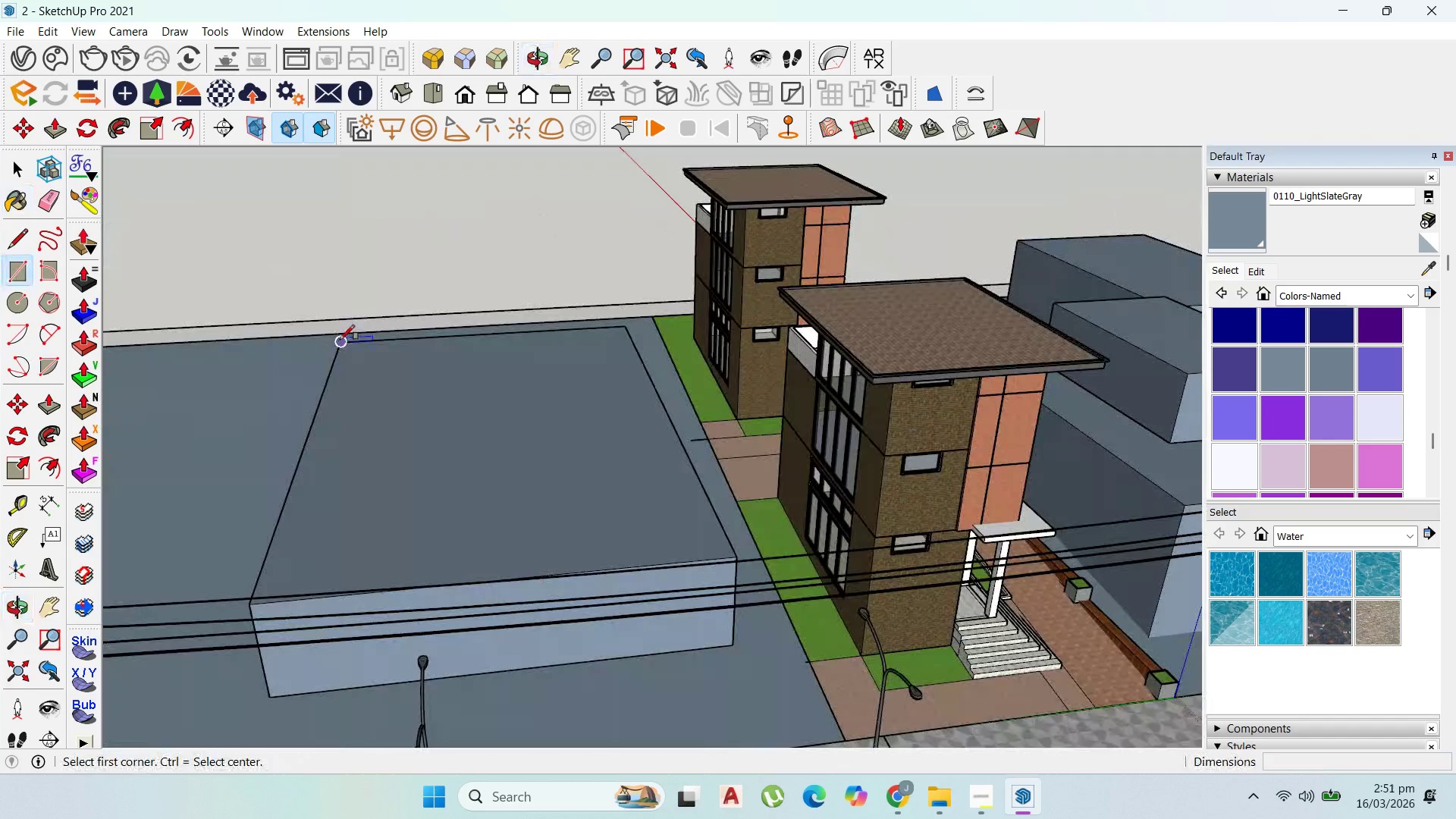 
left_click_drag(start_coordinate=[344, 341], to_coordinate=[363, 352])
 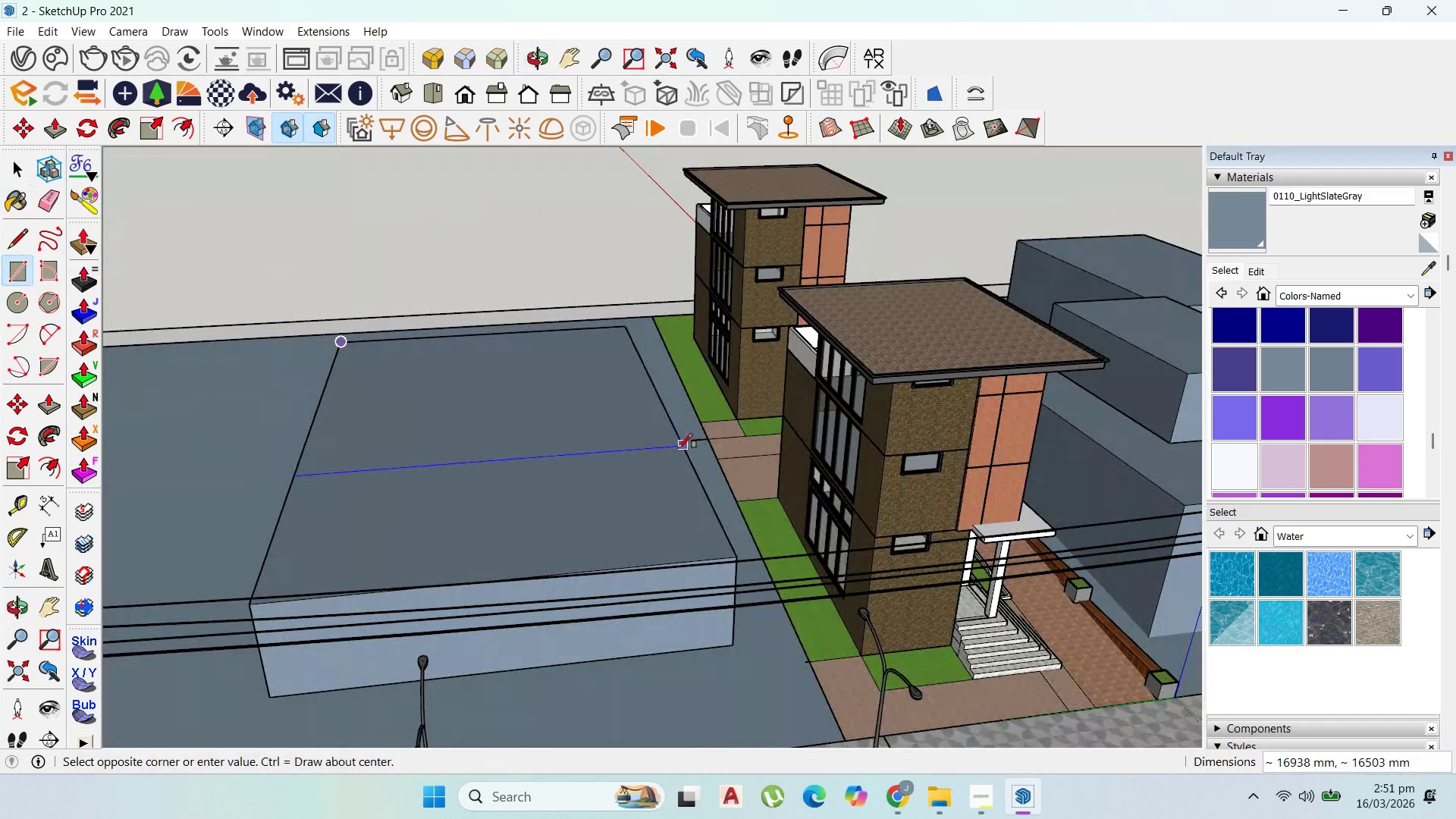 
left_click([678, 448])
 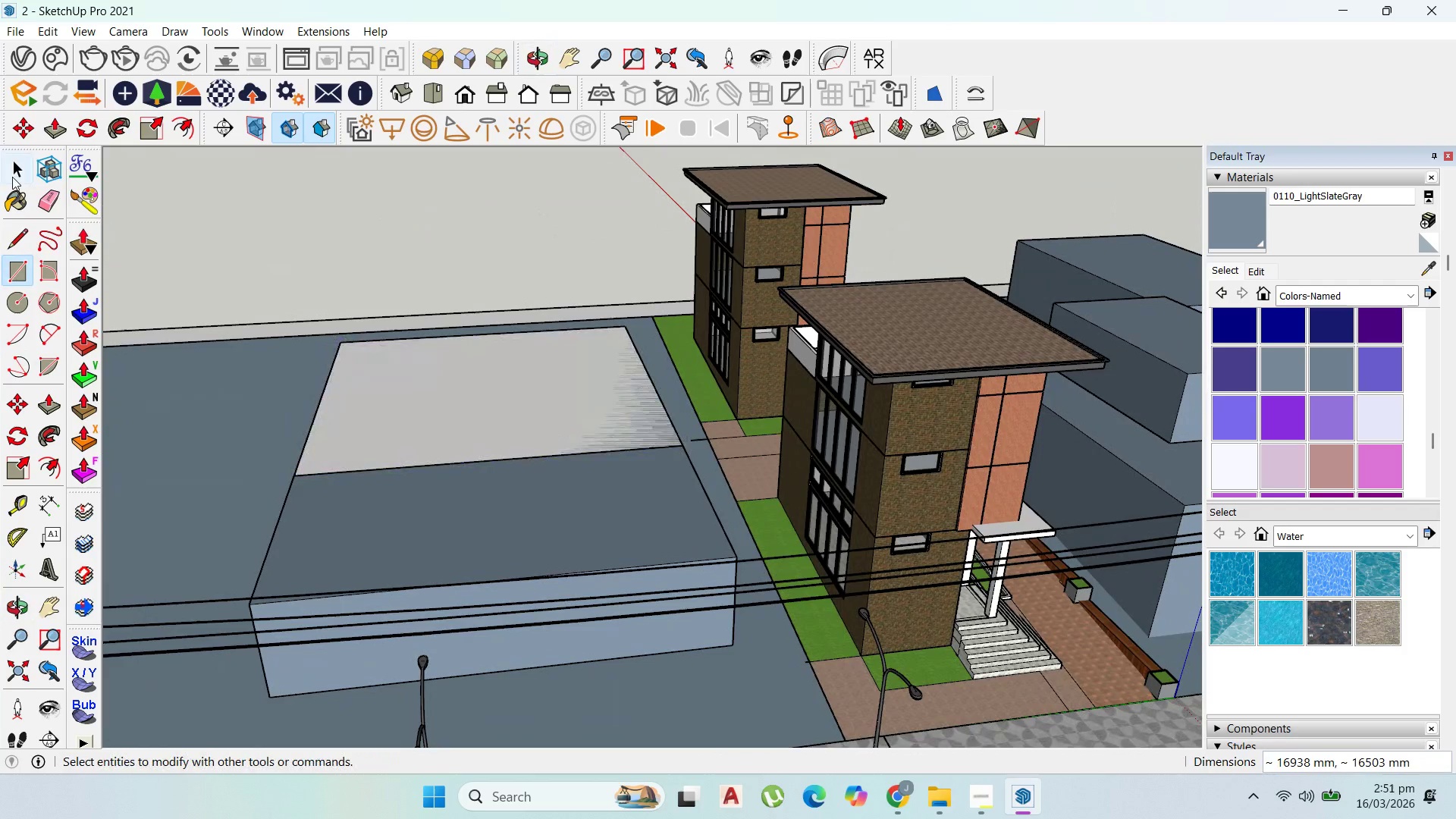 
left_click_drag(start_coordinate=[15, 166], to_coordinate=[24, 166])
 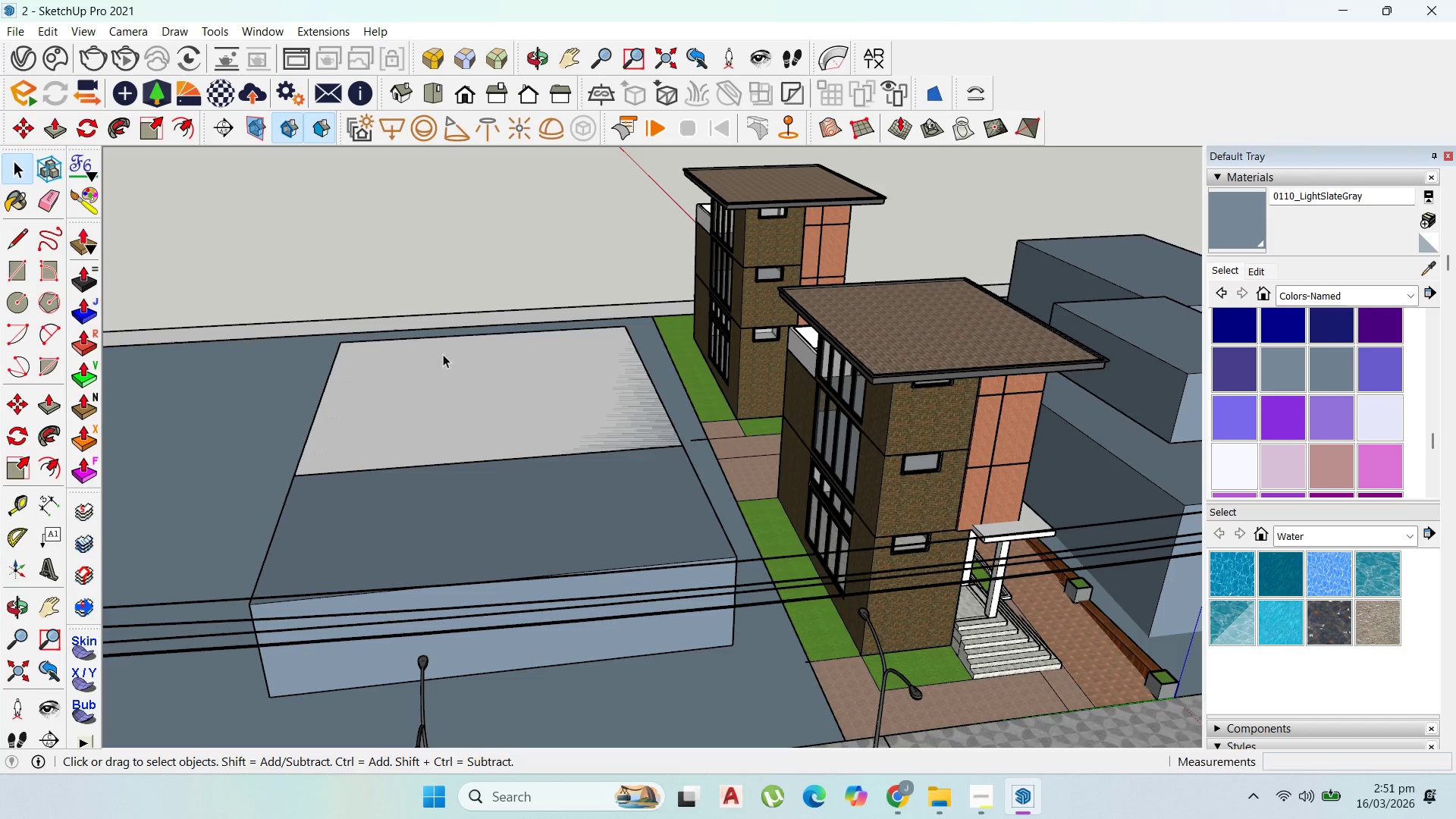 
double_click([444, 356])
 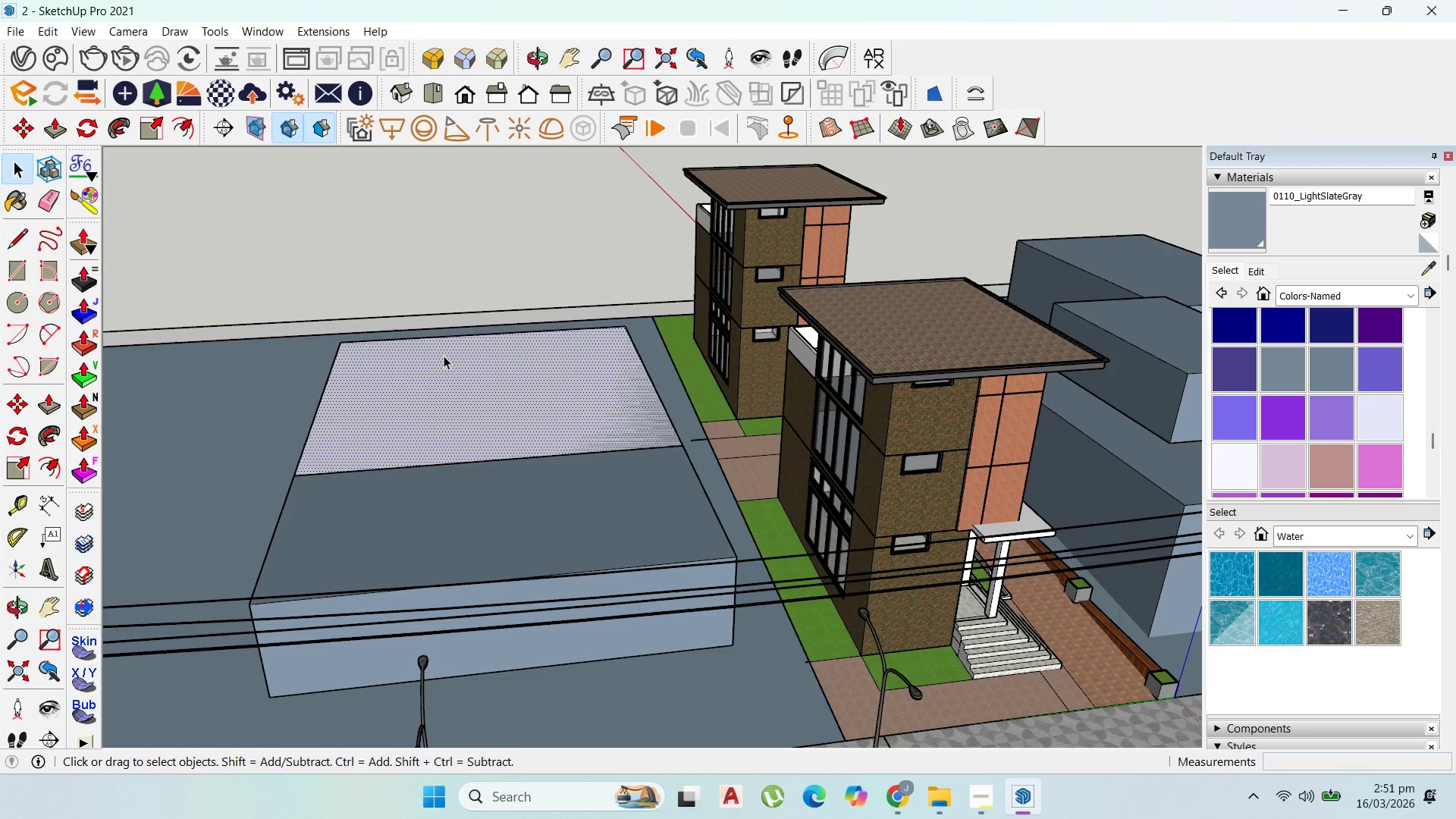 
triple_click([444, 356])
 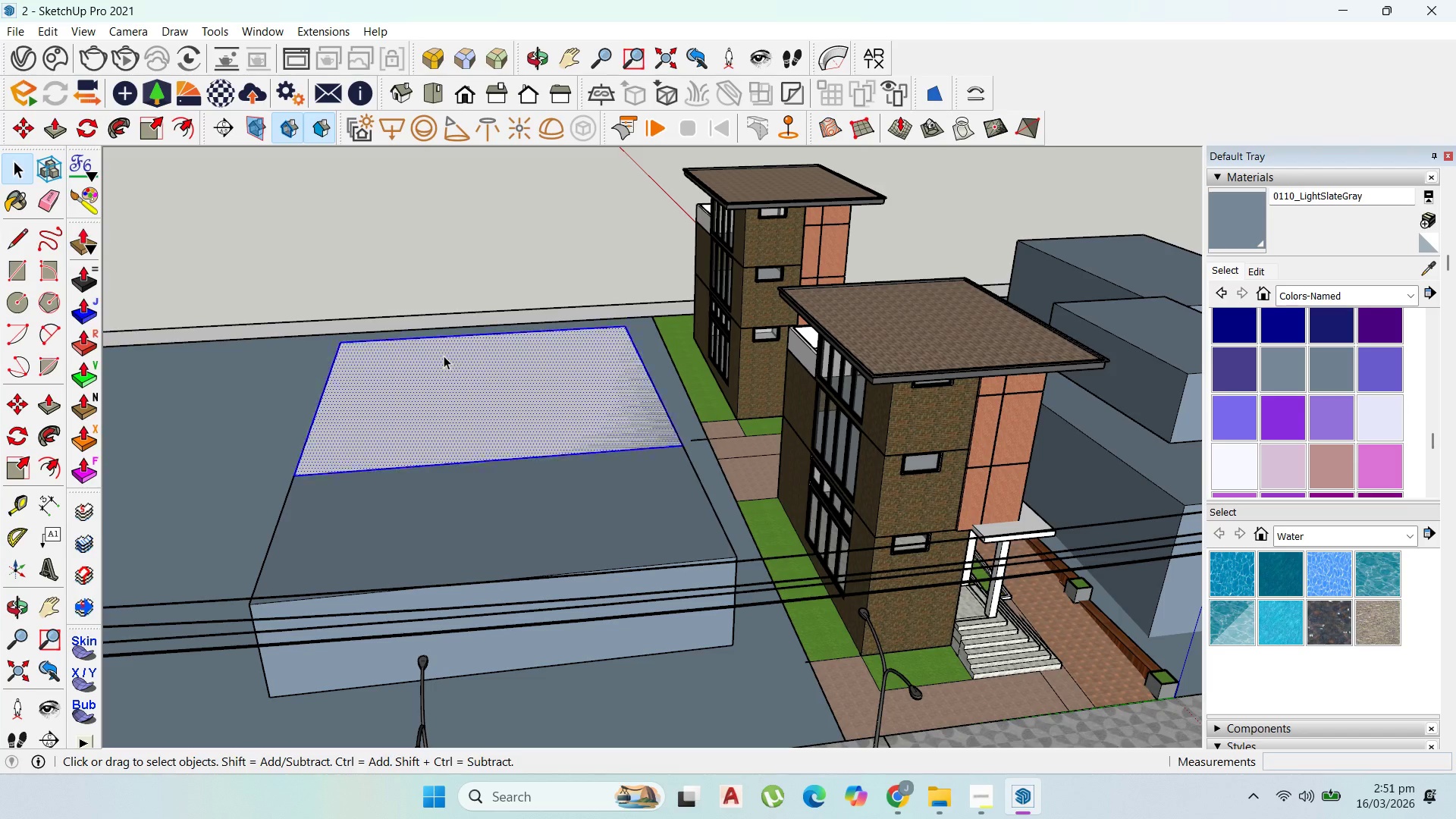 
triple_click([444, 356])
 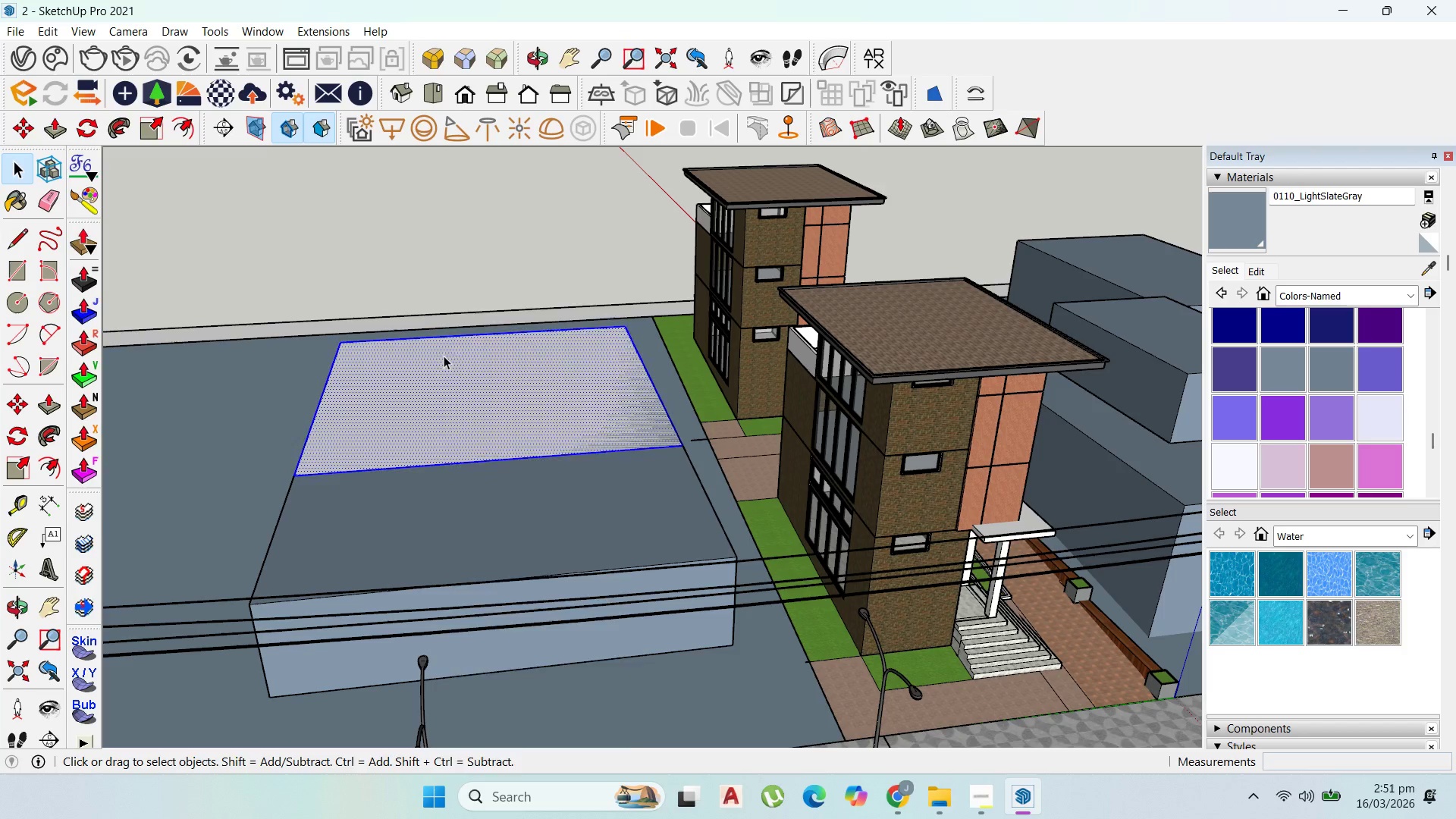 
right_click([444, 356])
 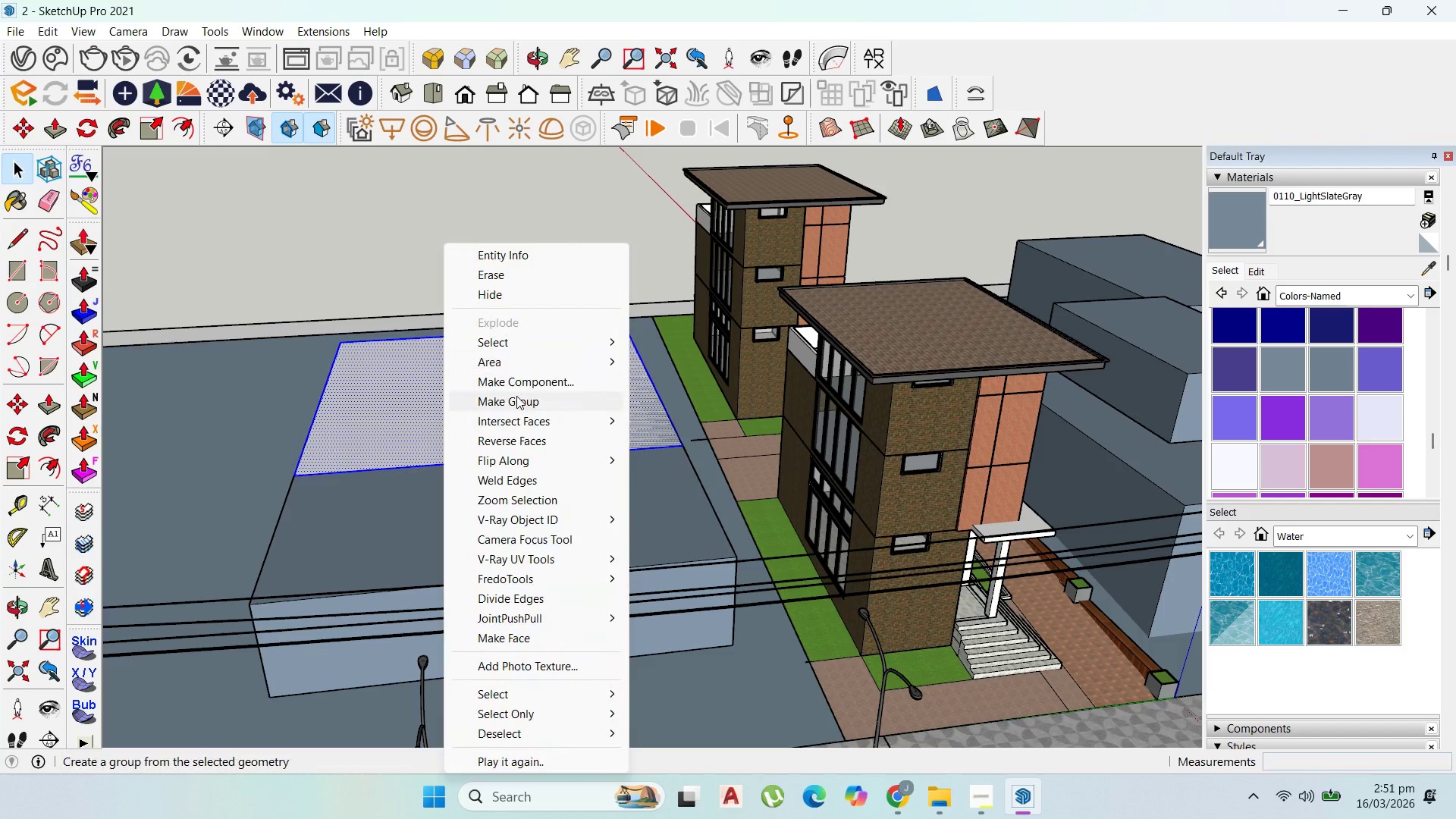 
left_click([516, 396])
 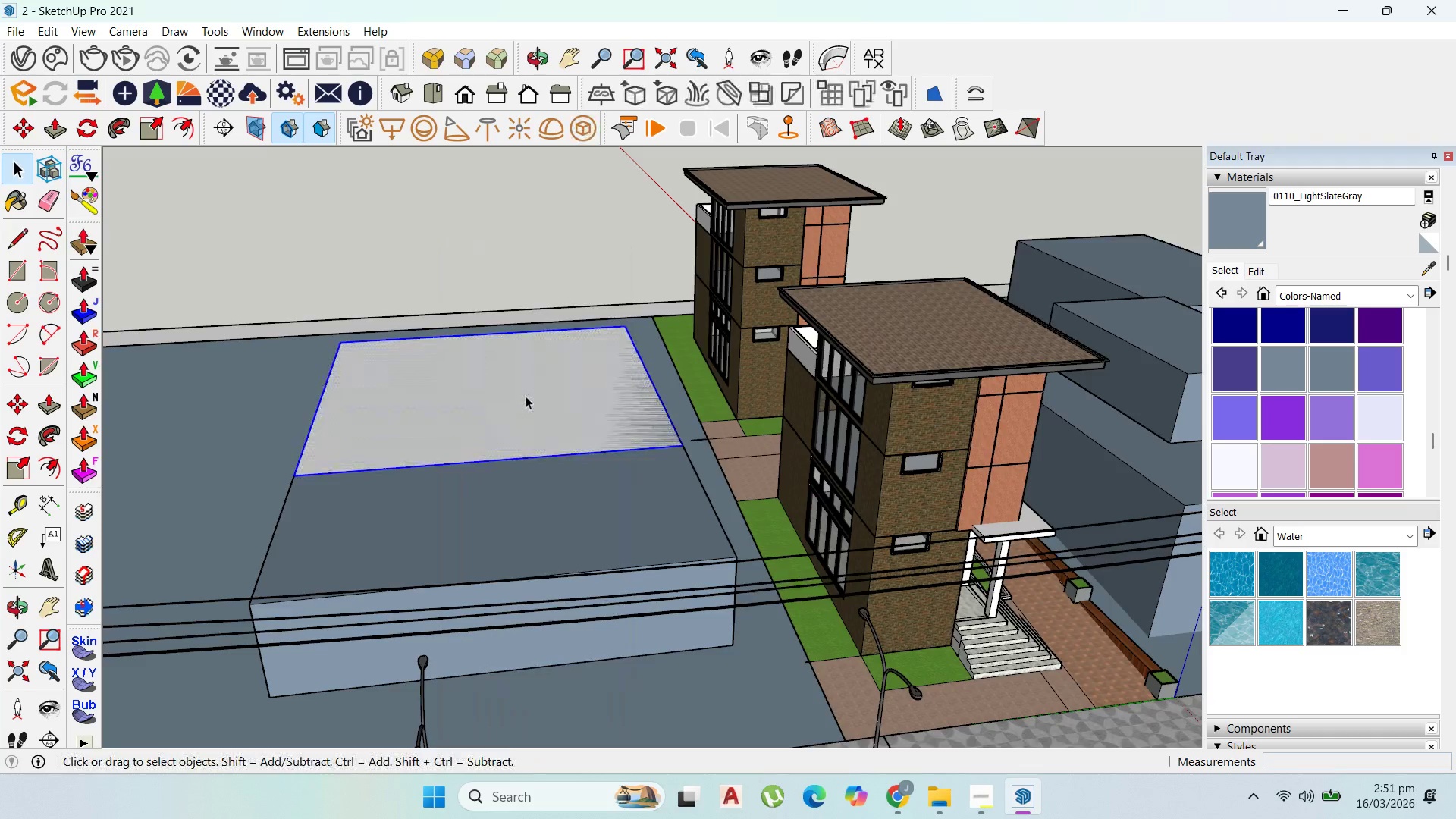 
triple_click([526, 396])
 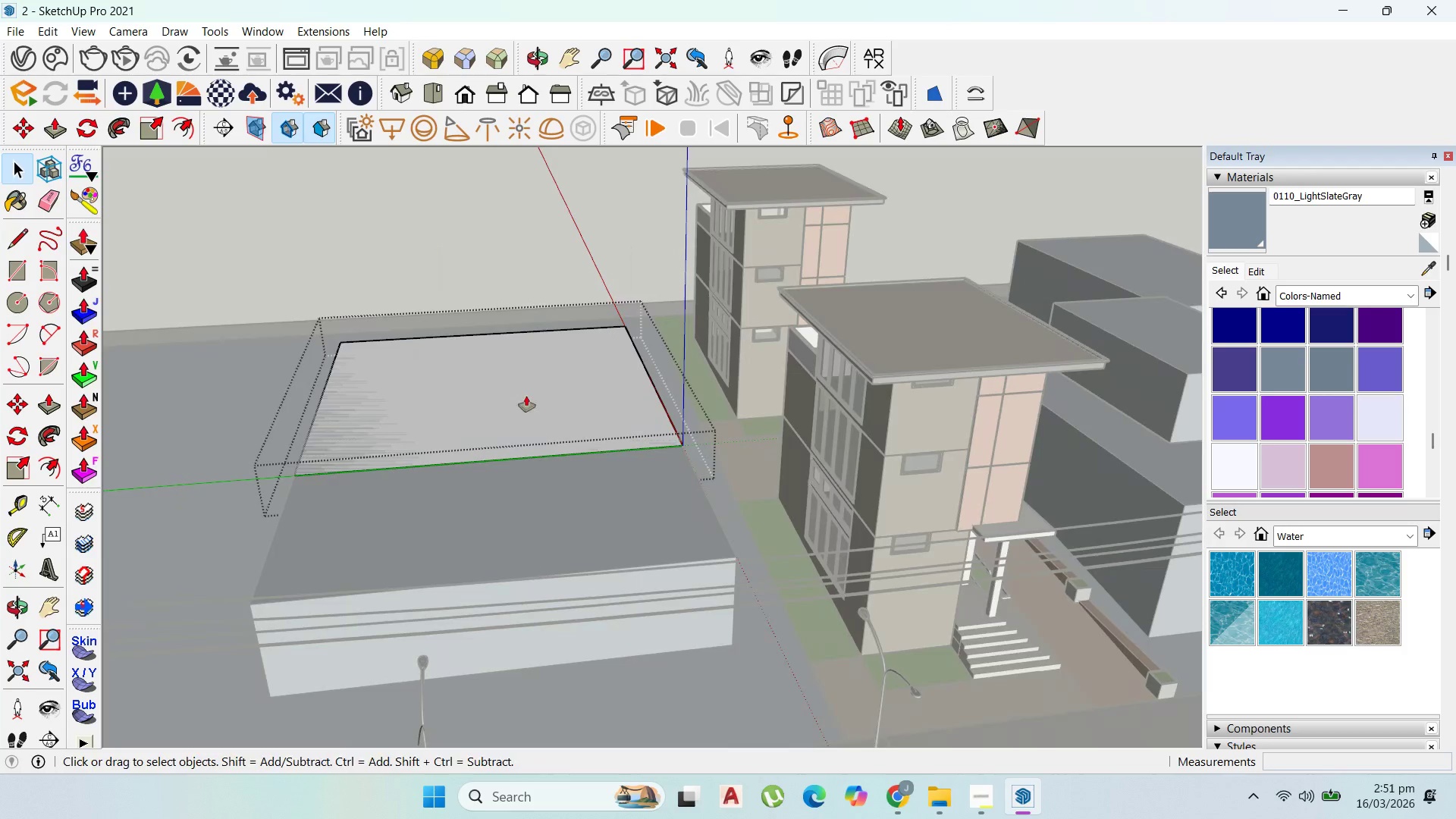 
key(P)
 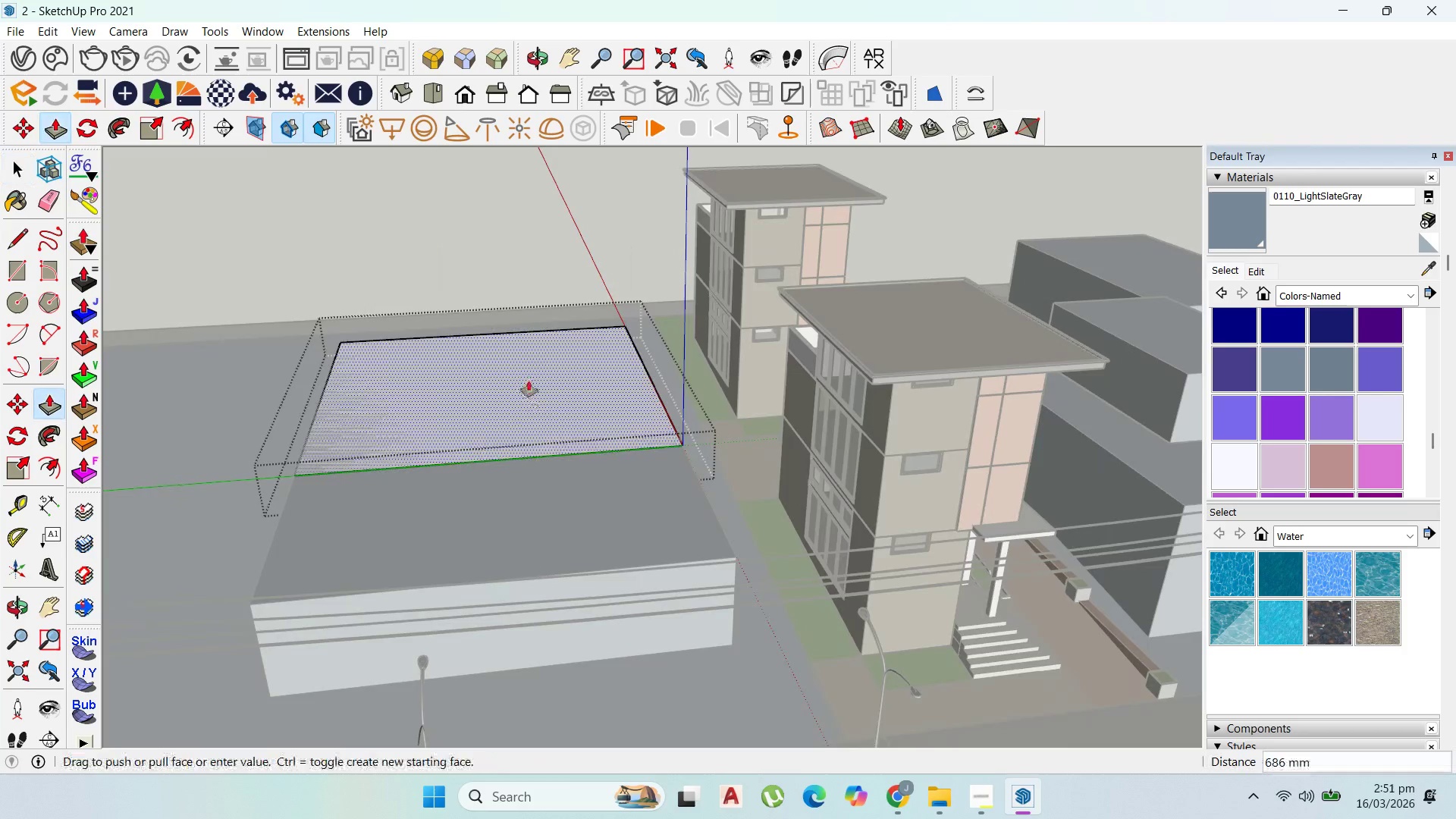 
left_click_drag(start_coordinate=[529, 397], to_coordinate=[568, 337])
 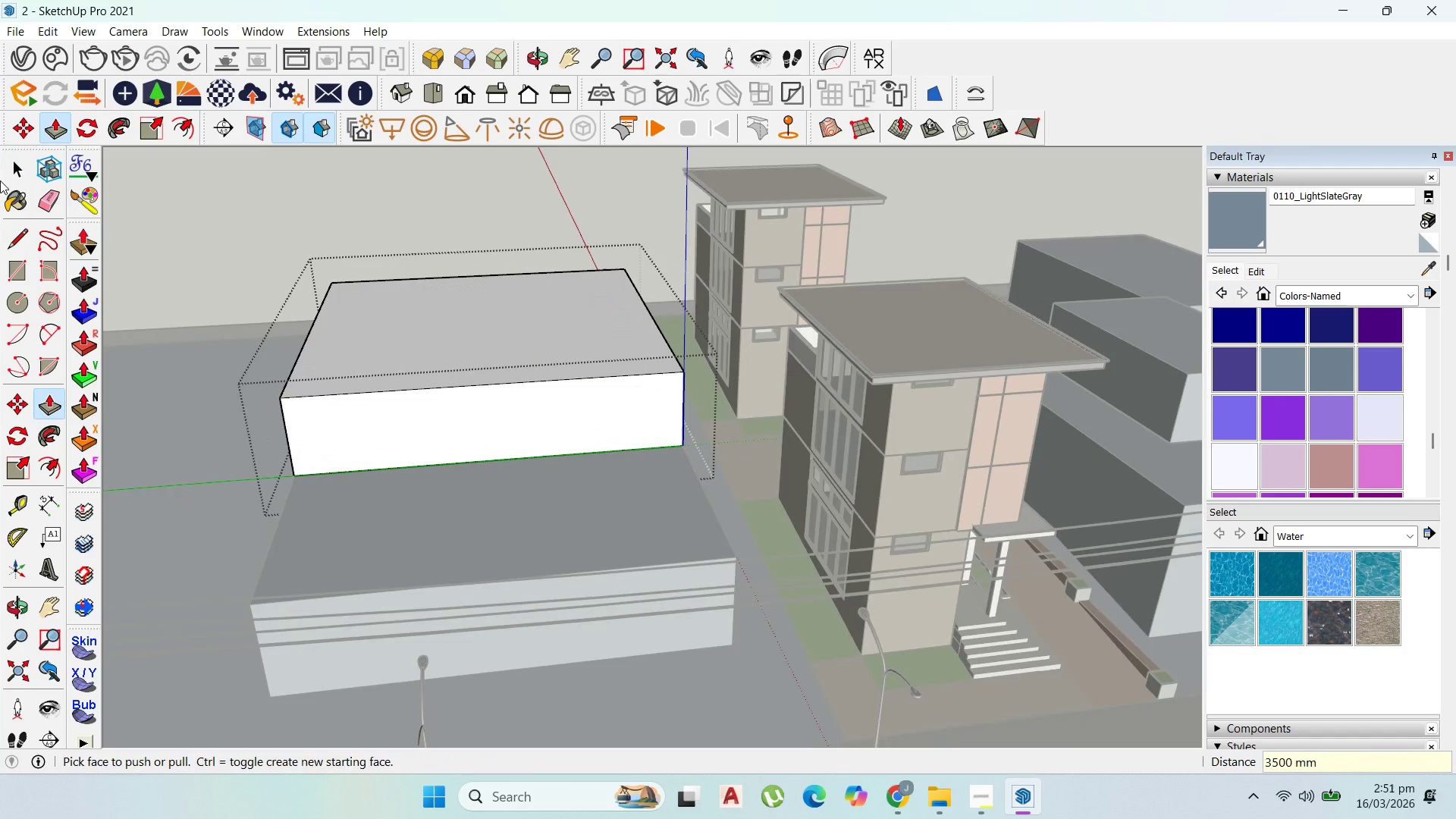 
type(3500)
 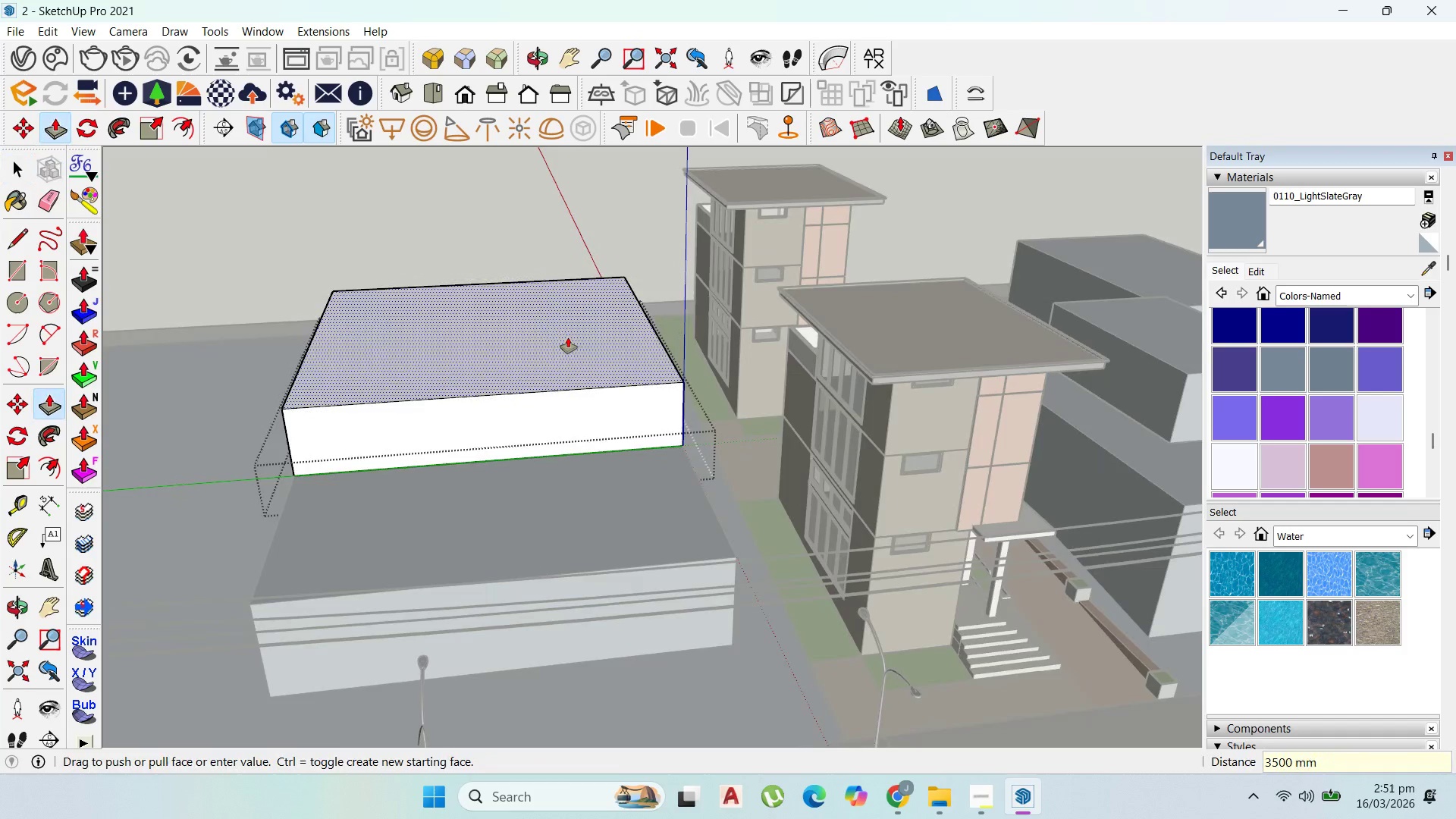 
key(Enter)
 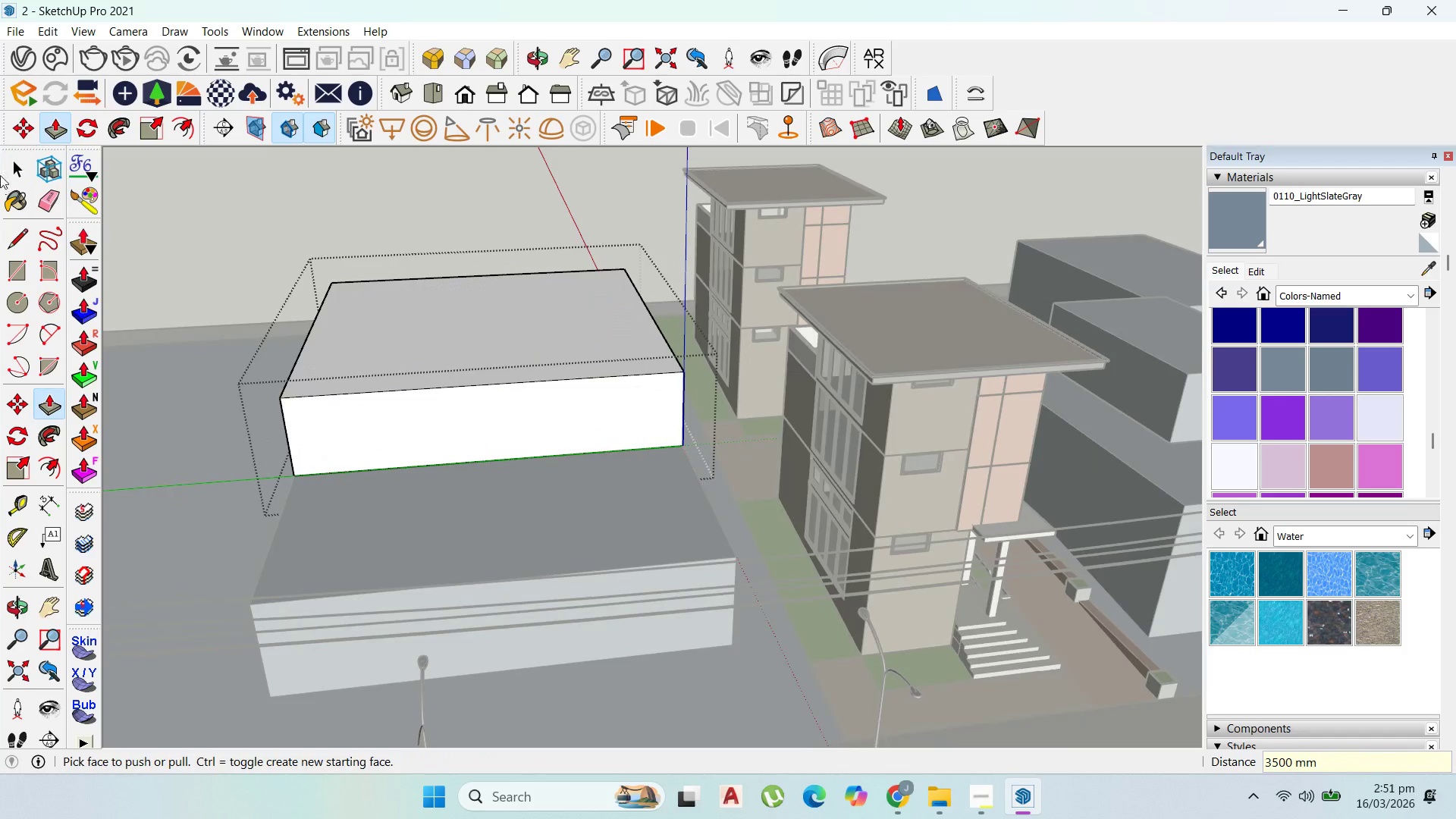 
left_click([12, 165])
 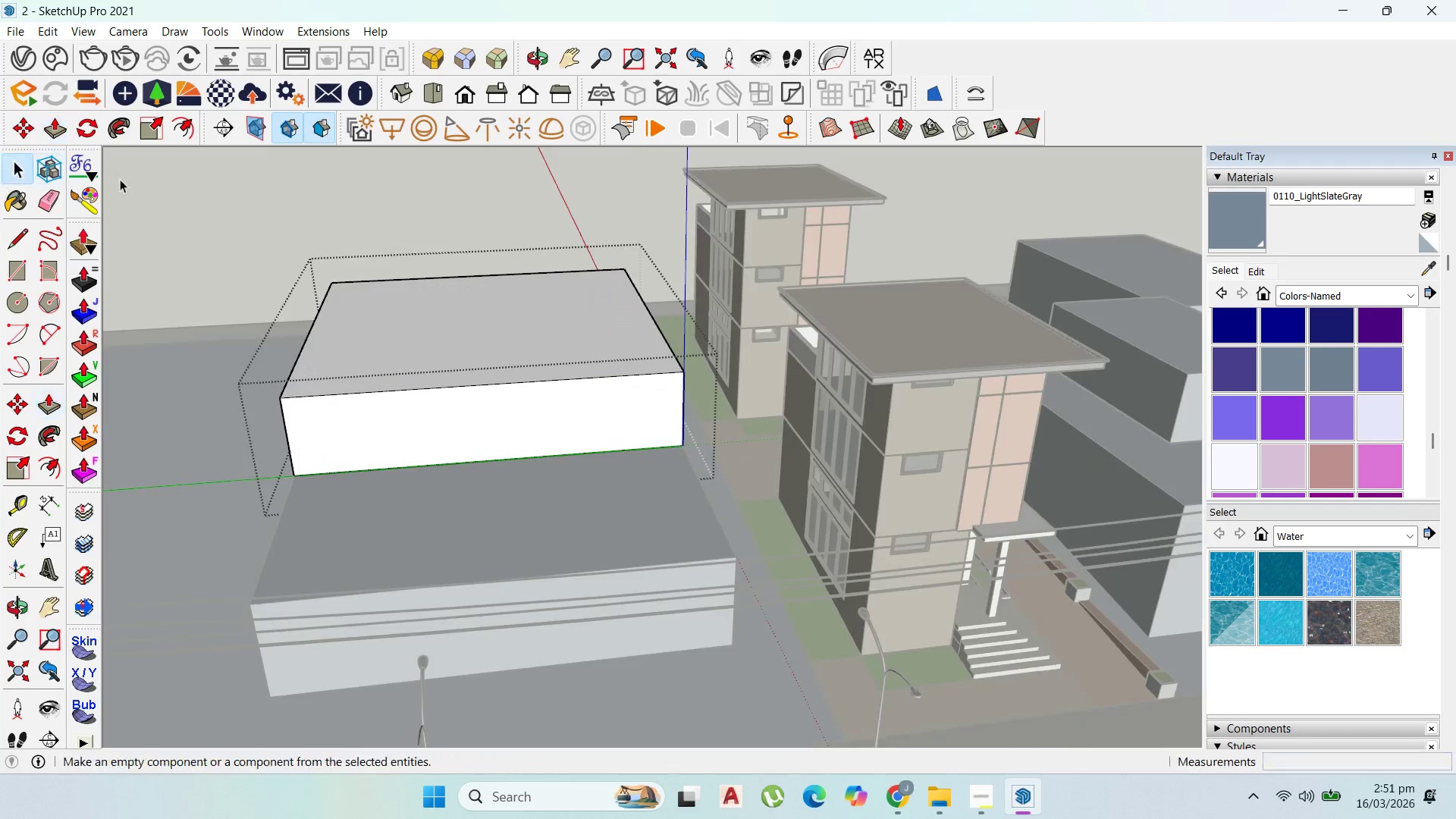 
key(Escape)
 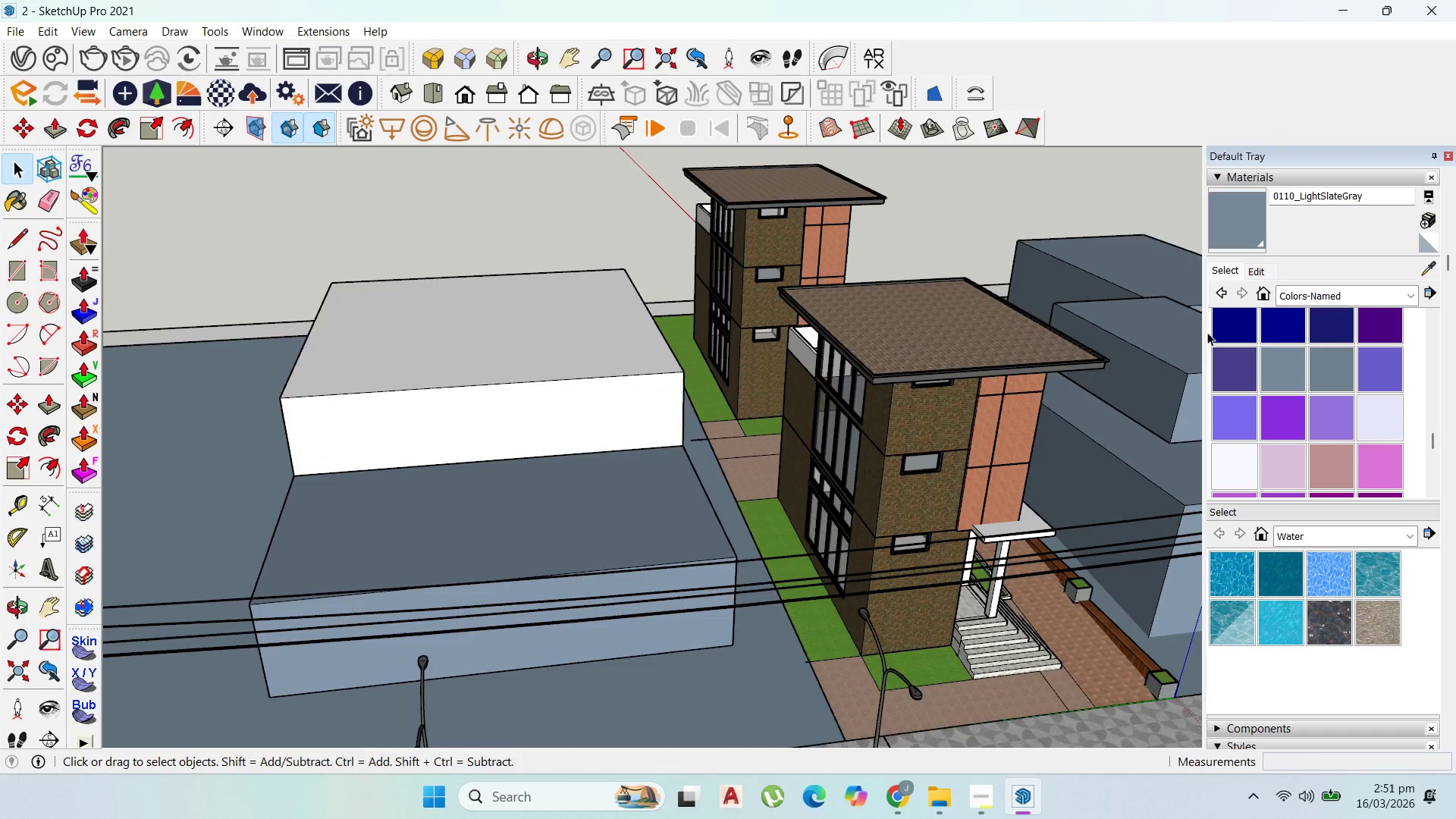 
key(Escape)
 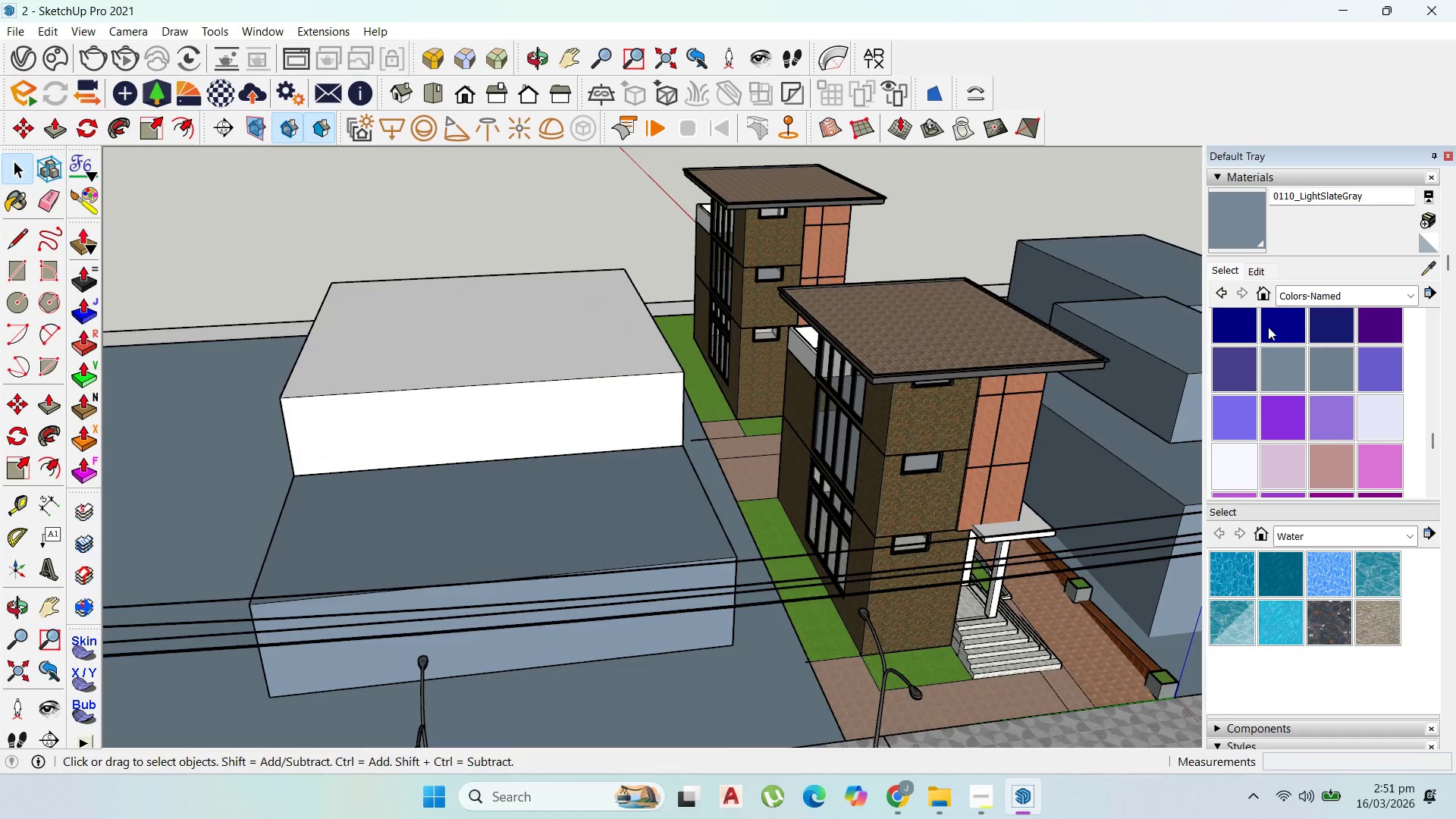 
key(Escape)
 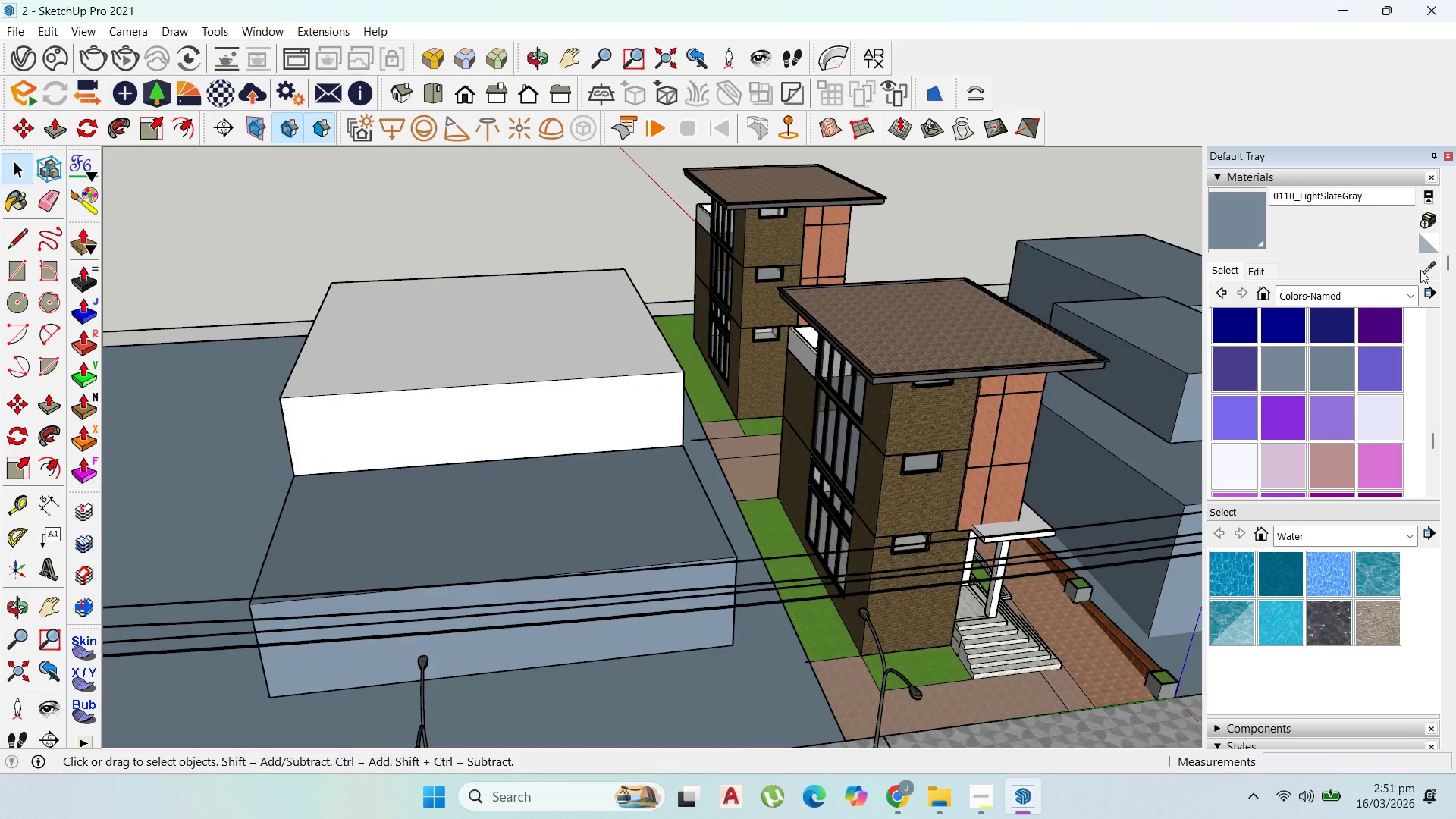 
left_click([1422, 270])
 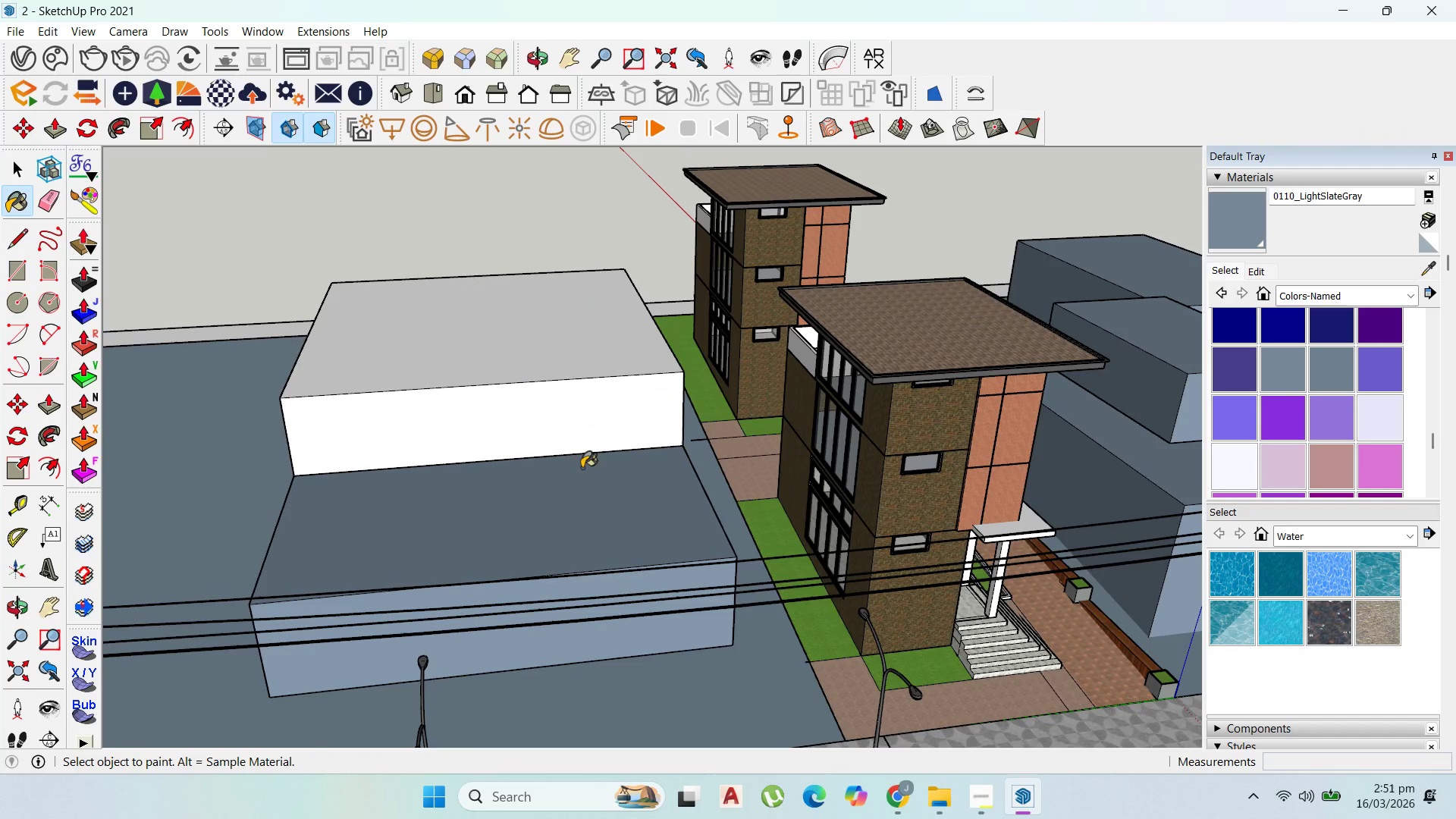 
double_click([590, 386])
 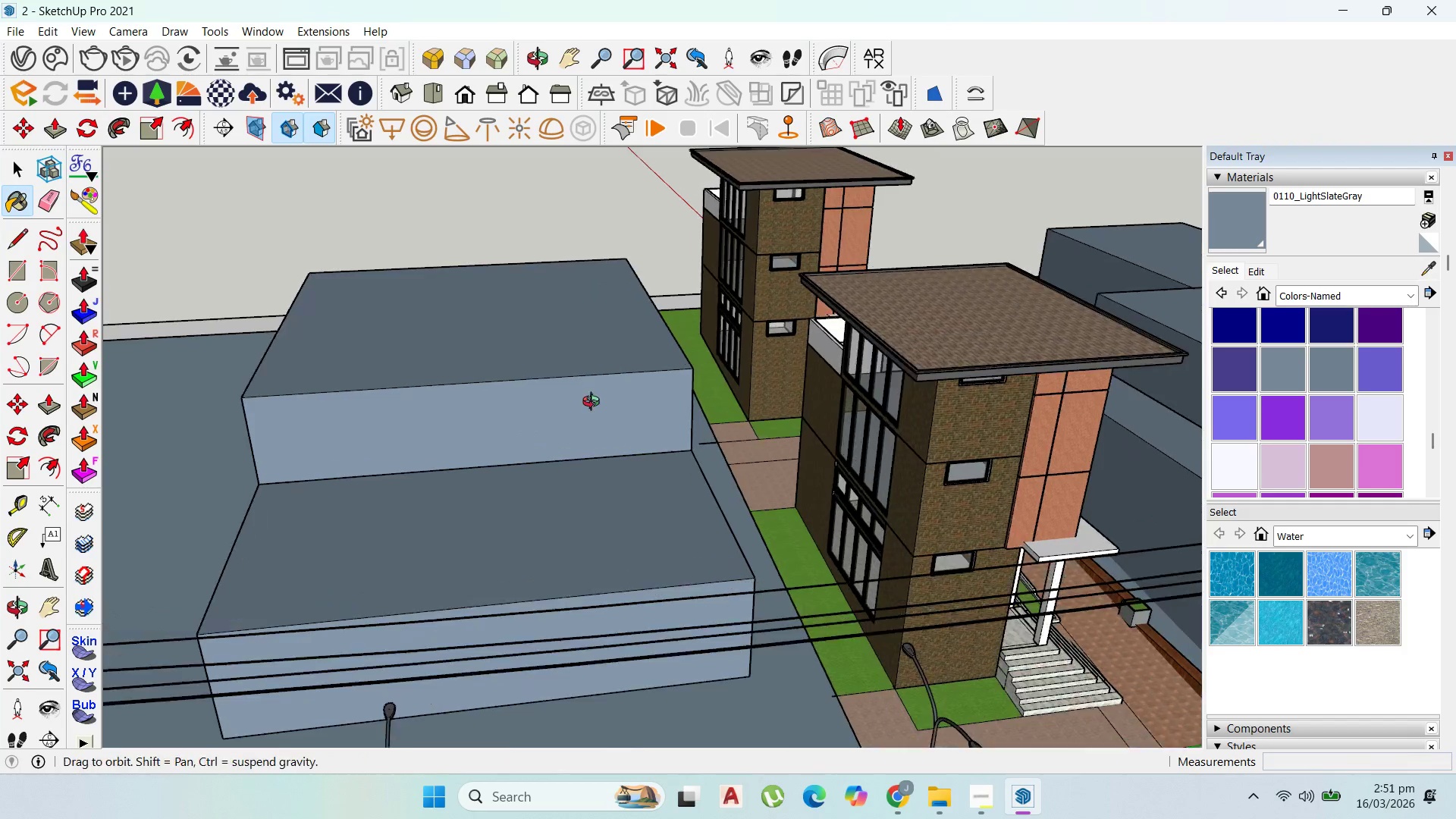 
scroll: coordinate [602, 402], scroll_direction: up, amount: 1.0
 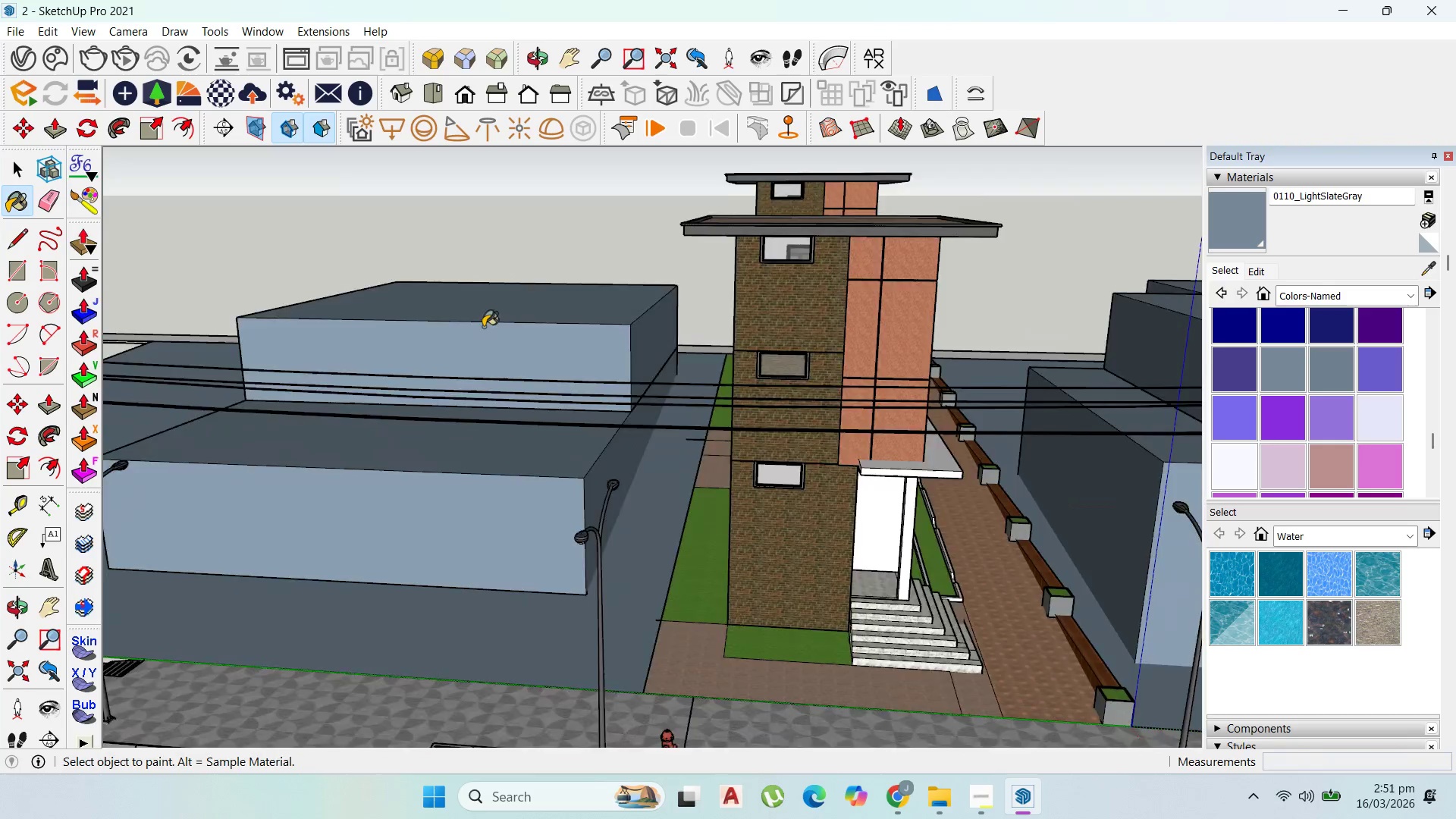 
scroll: coordinate [502, 322], scroll_direction: down, amount: 6.0
 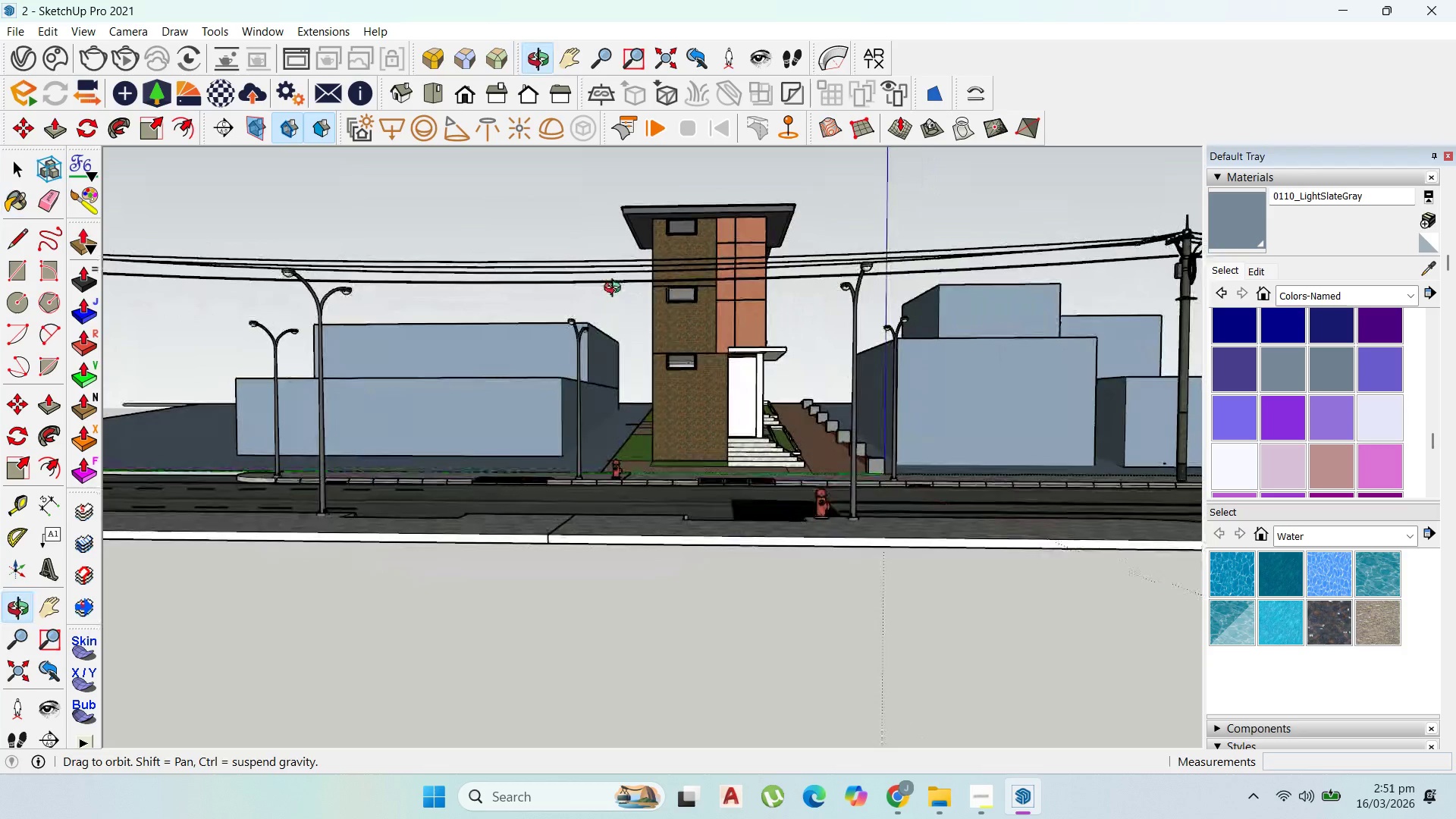 
scroll: coordinate [438, 353], scroll_direction: up, amount: 2.0
 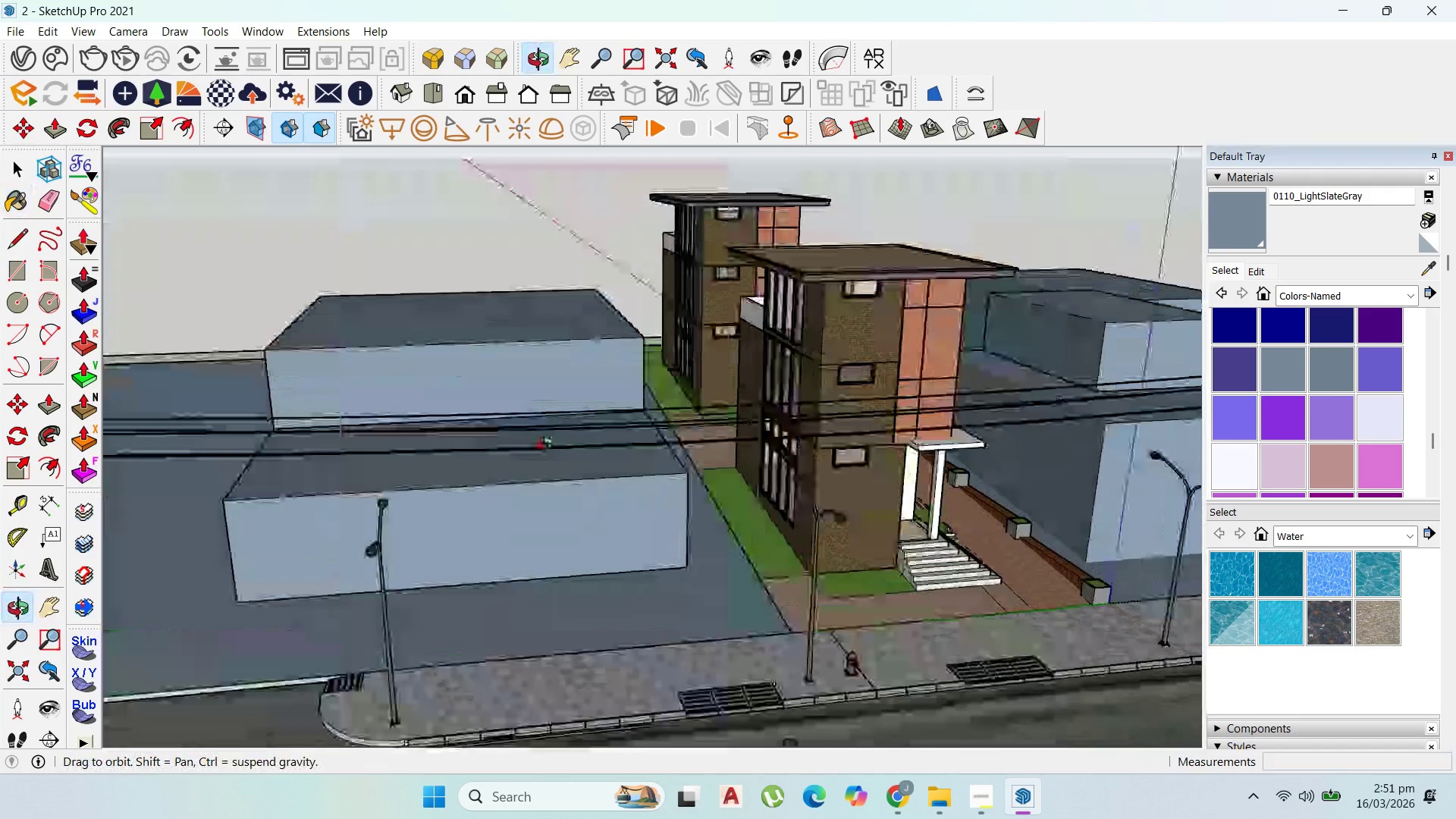 
scroll: coordinate [631, 433], scroll_direction: down, amount: 5.0
 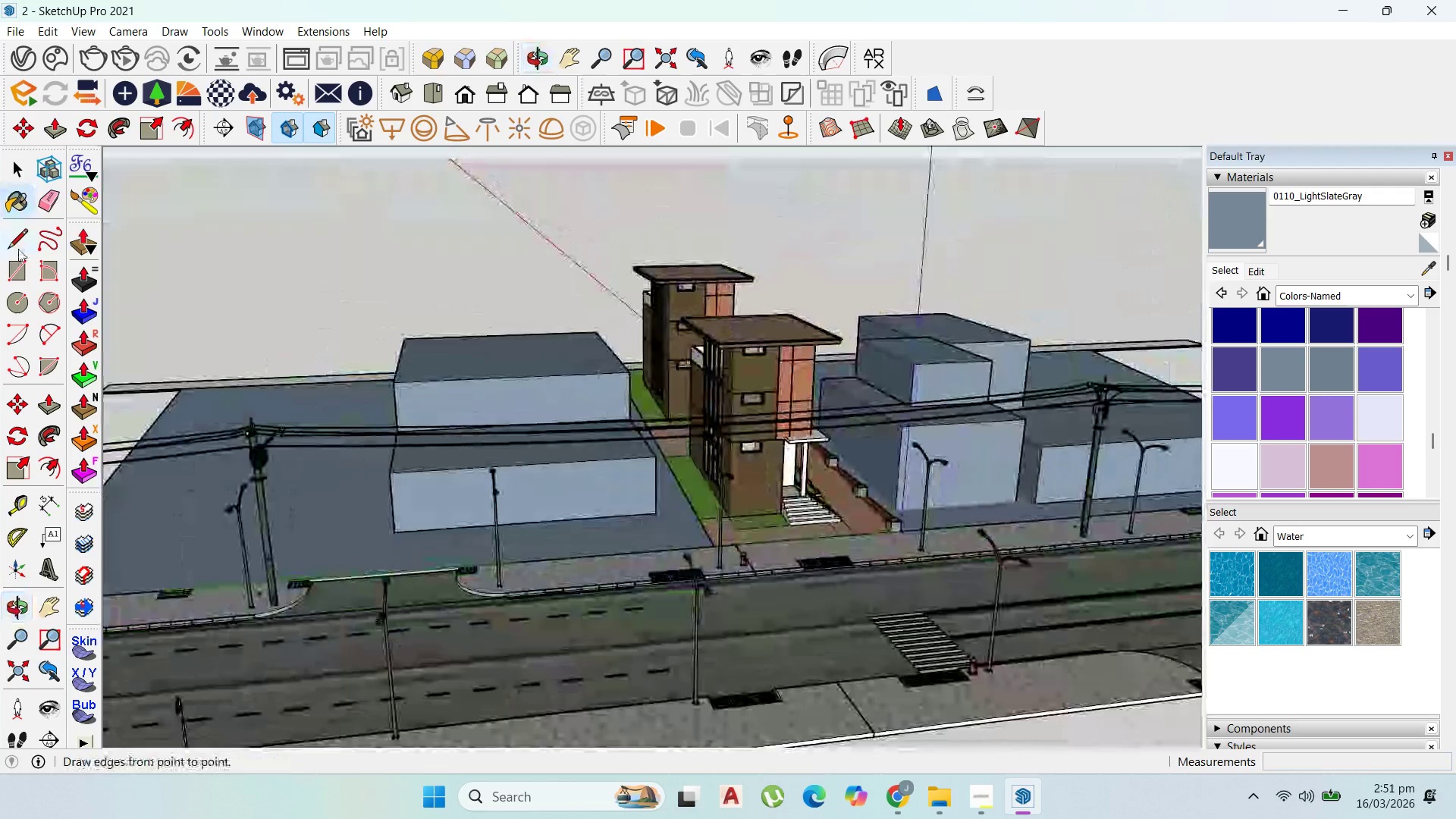 
left_click_drag(start_coordinate=[23, 259], to_coordinate=[32, 265])
 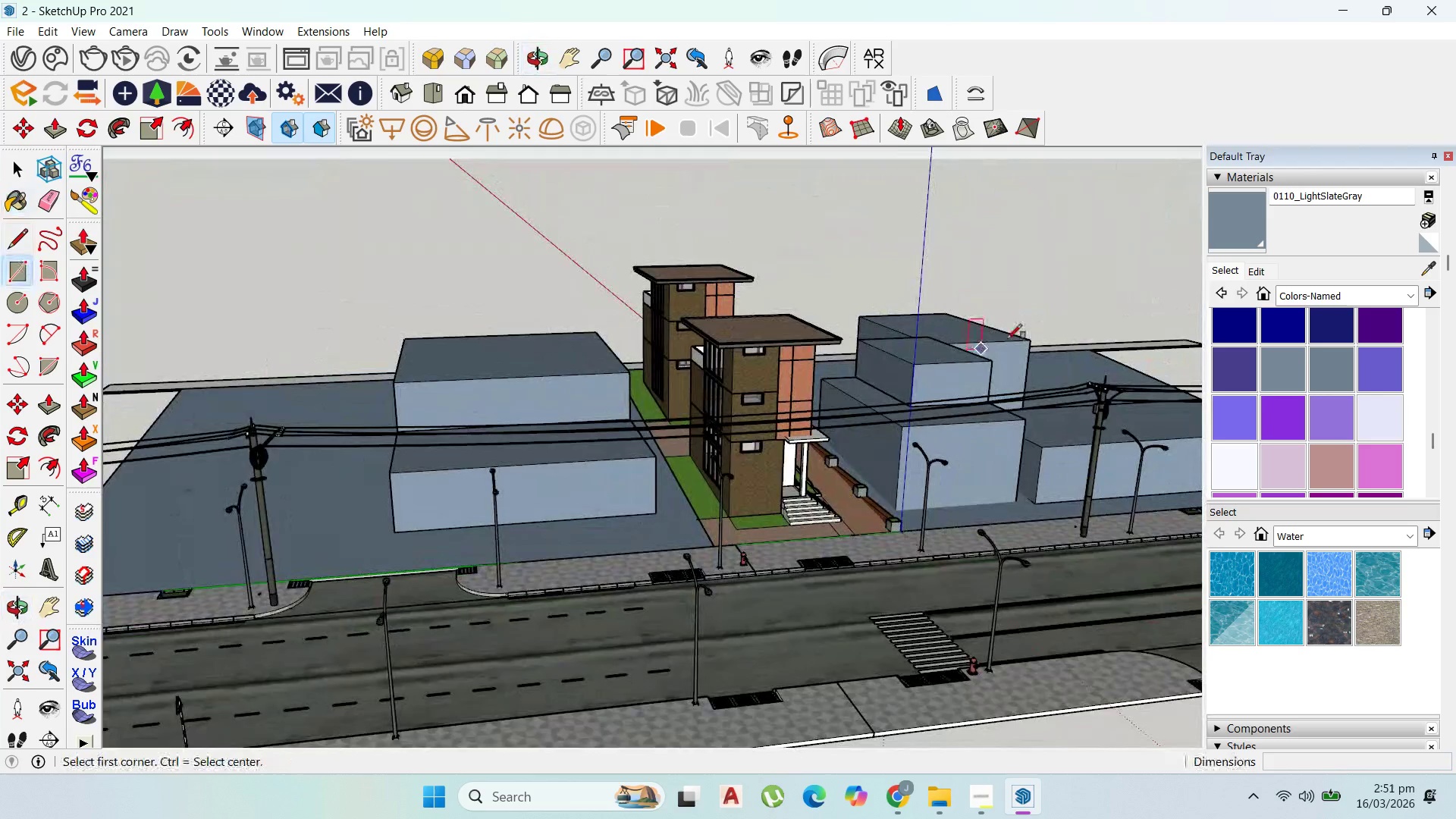 
scroll: coordinate [1004, 363], scroll_direction: up, amount: 10.0
 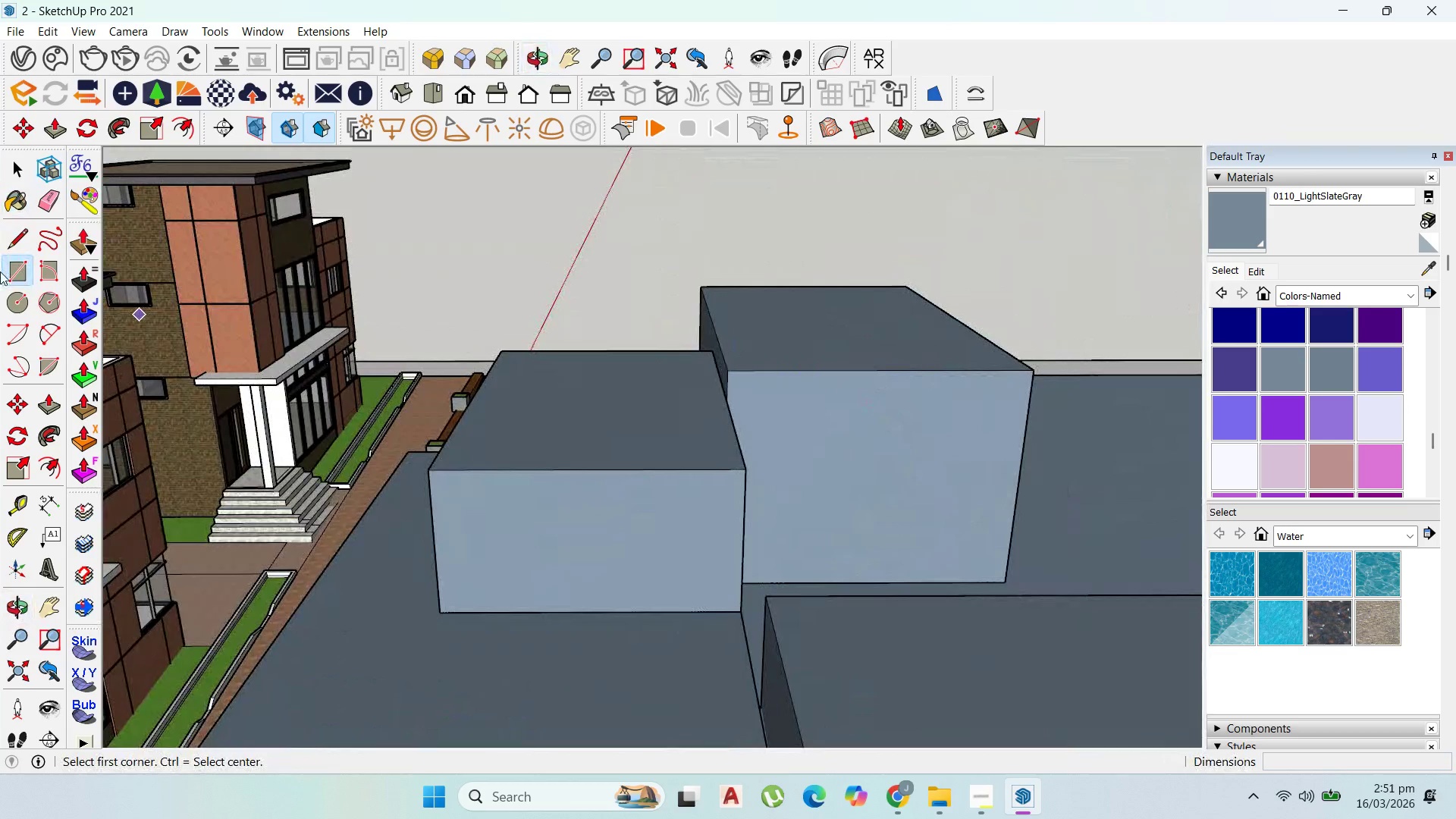 
left_click([17, 239])
 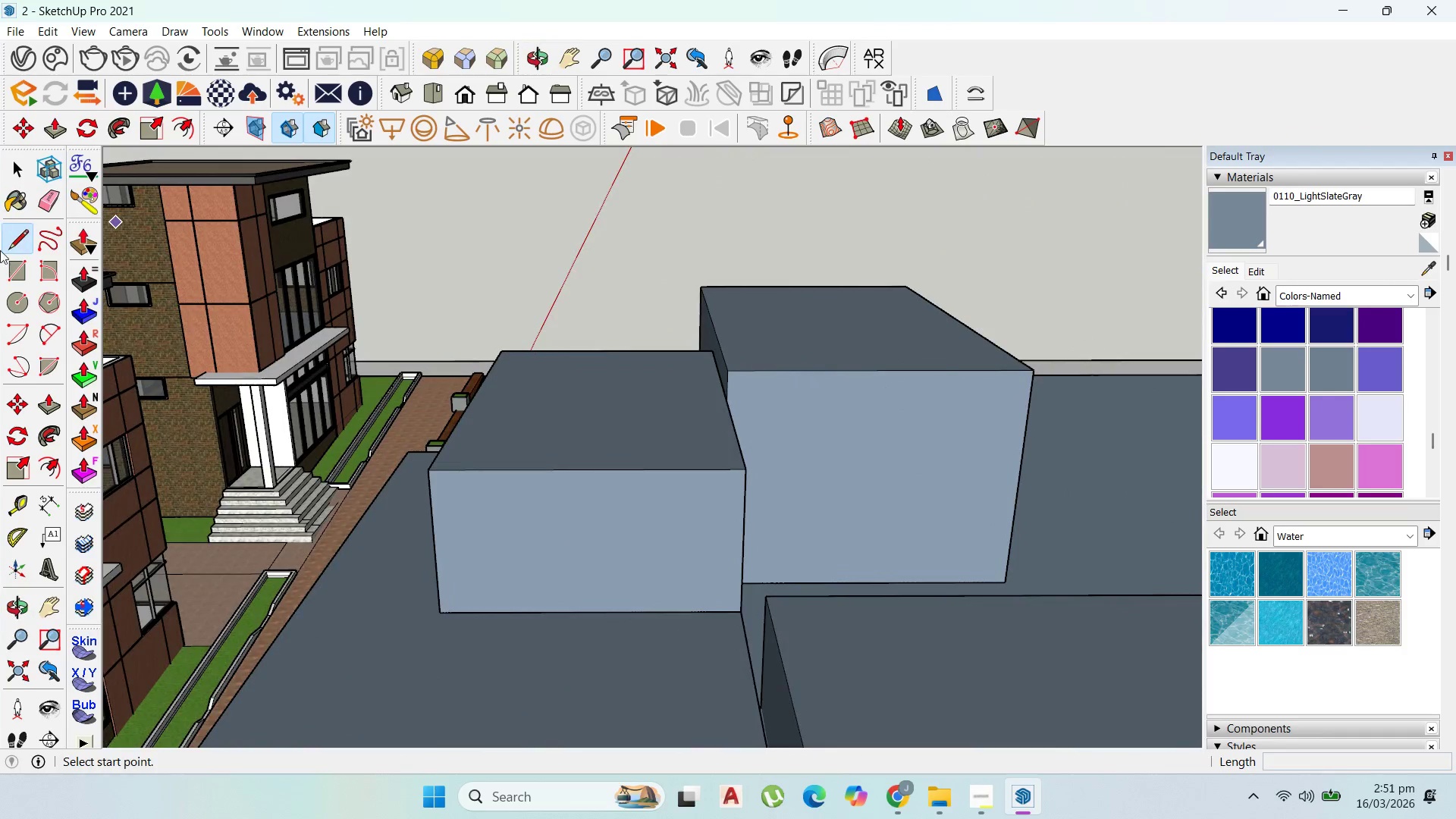 
left_click_drag(start_coordinate=[17, 265], to_coordinate=[42, 265])
 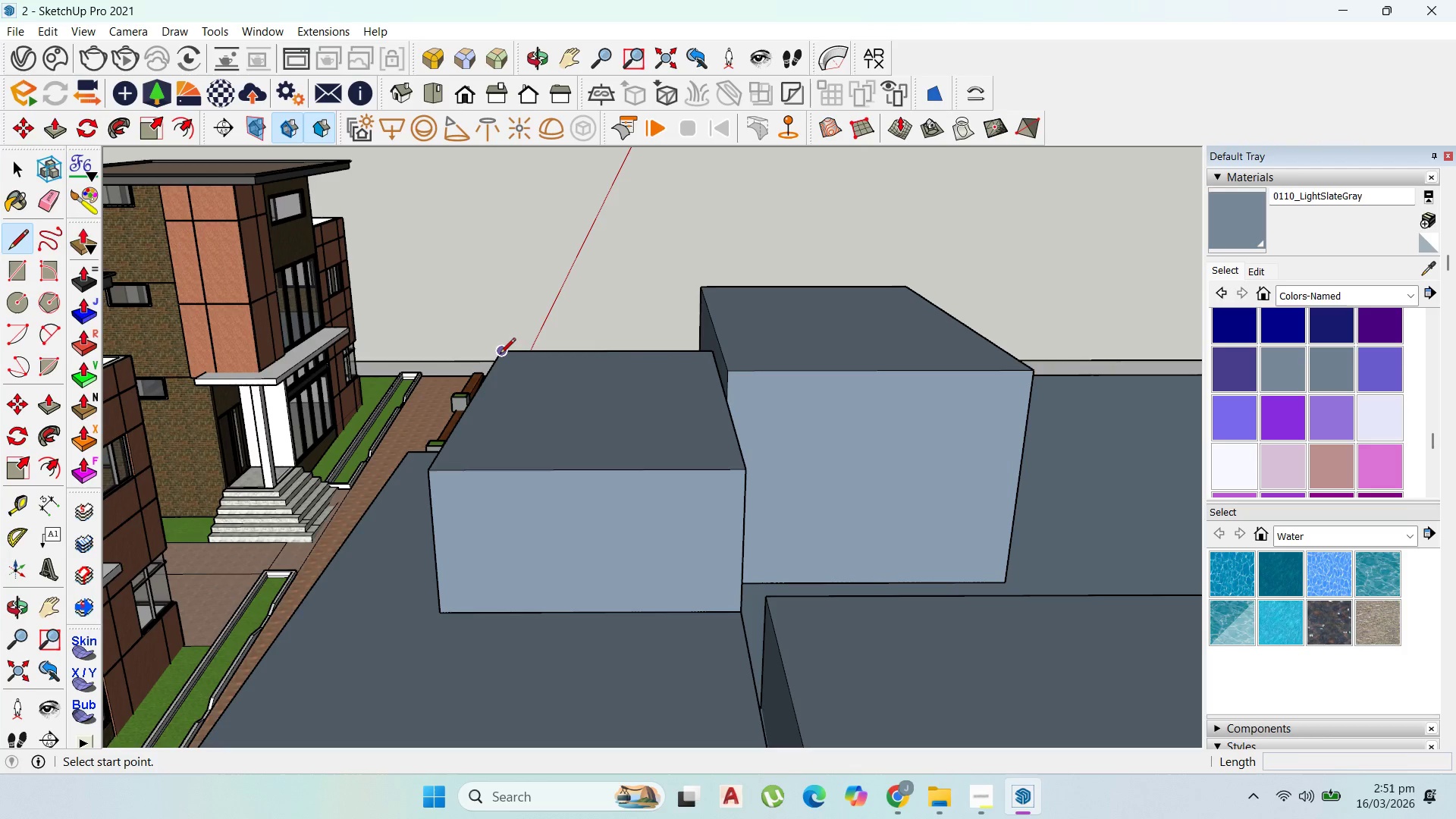 
left_click_drag(start_coordinate=[502, 354], to_coordinate=[508, 360])
 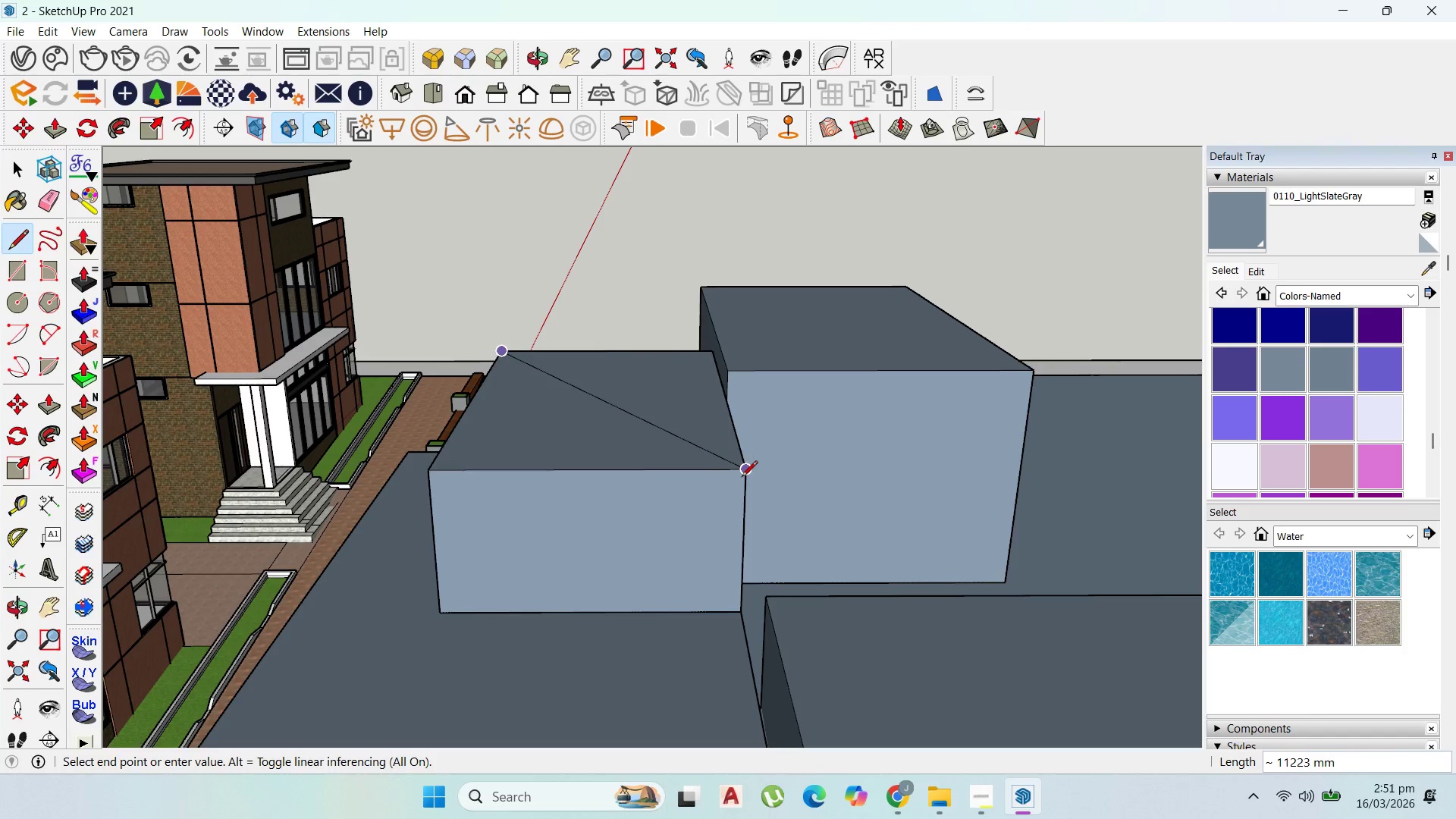 
key(Escape)
 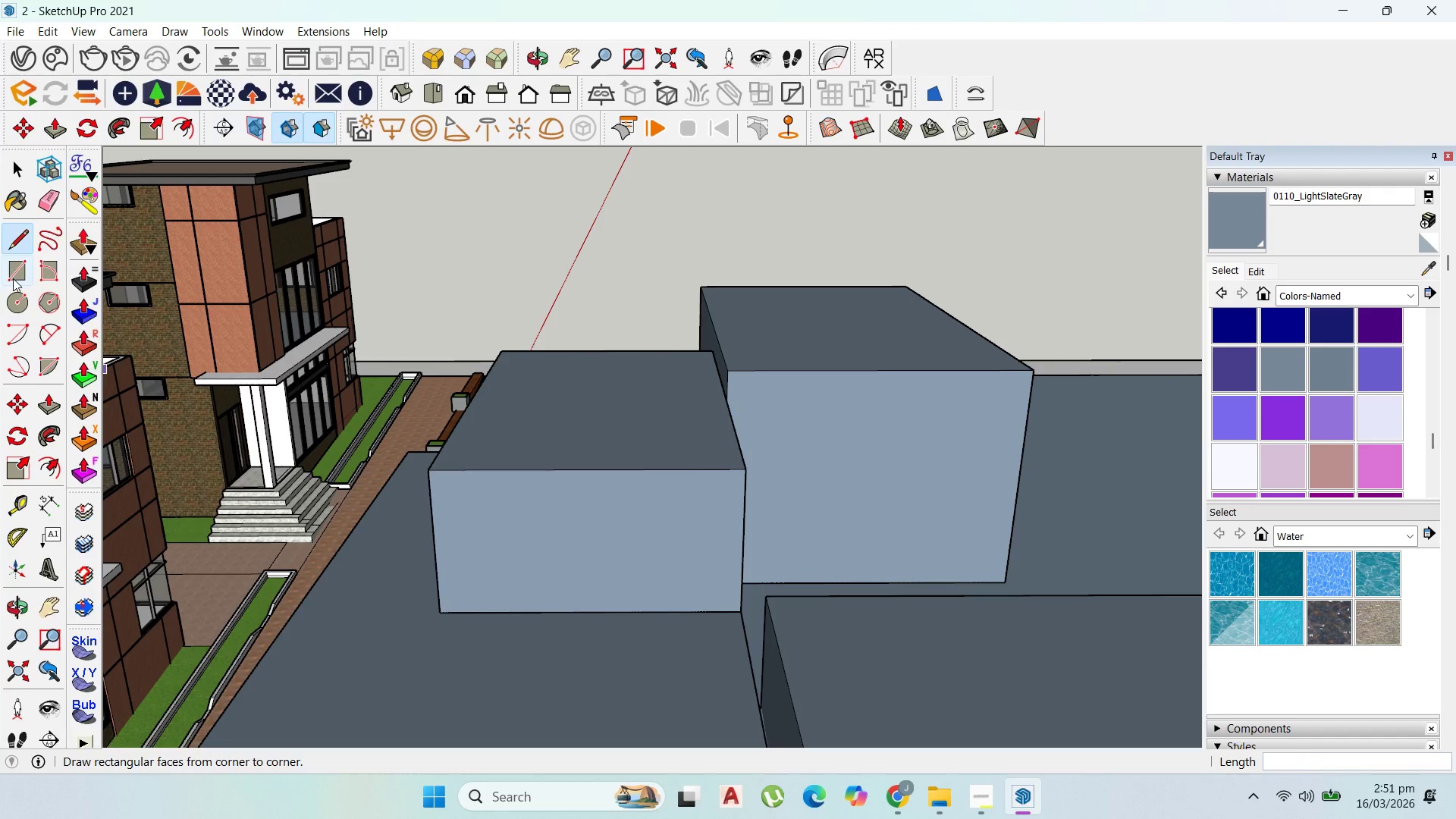 
left_click([13, 265])
 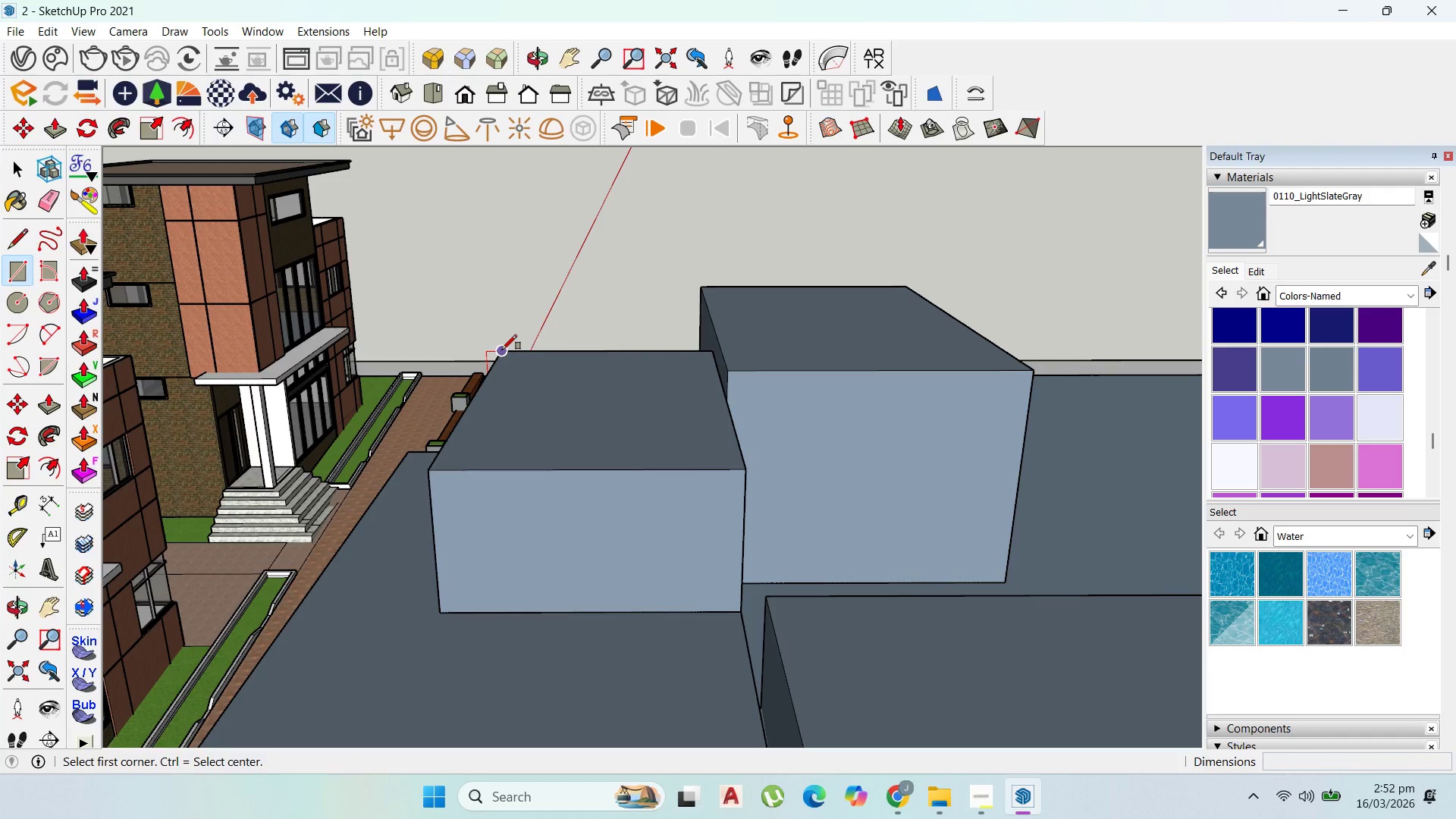 
left_click_drag(start_coordinate=[502, 350], to_coordinate=[538, 374])
 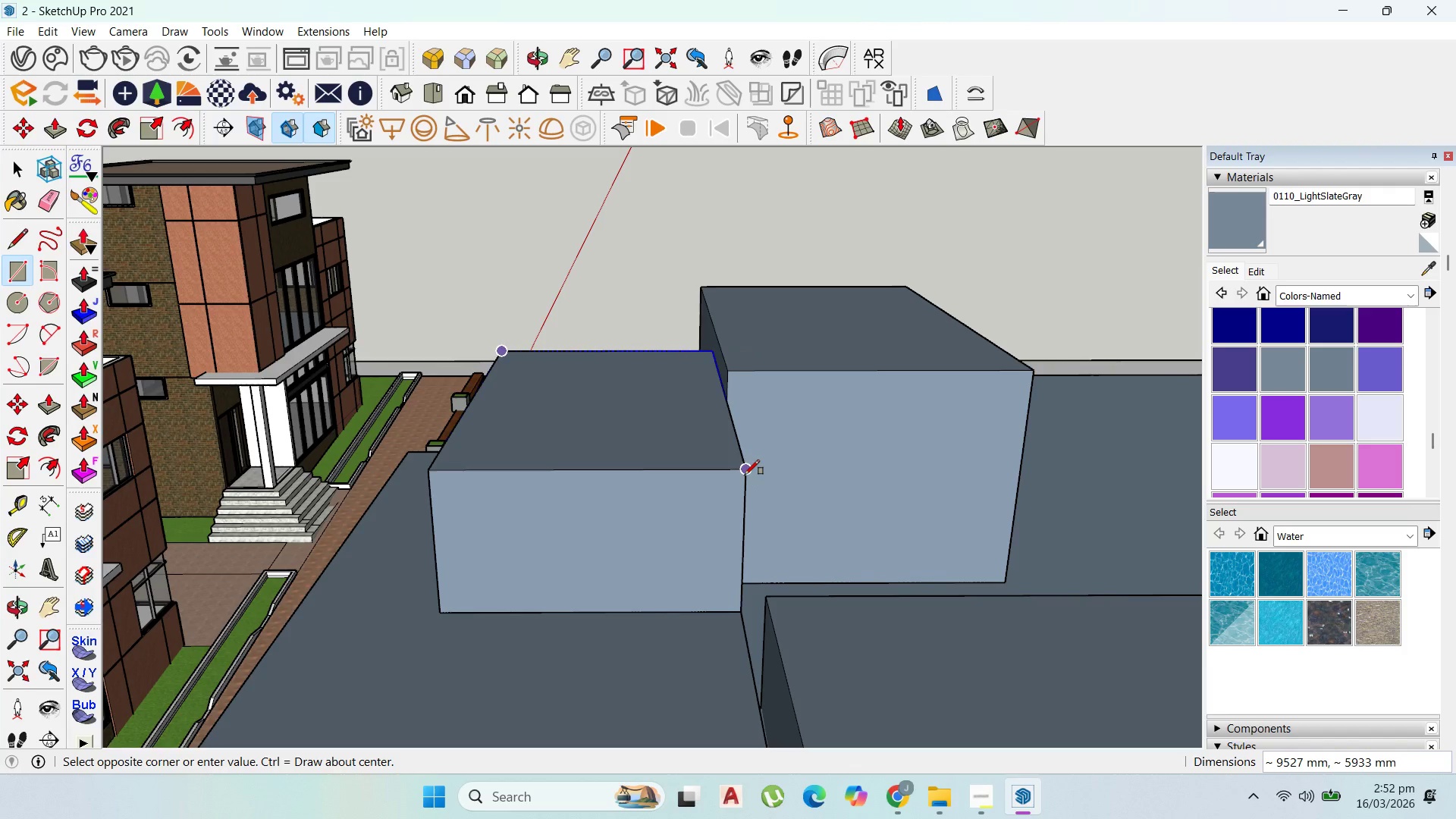 
left_click([745, 475])
 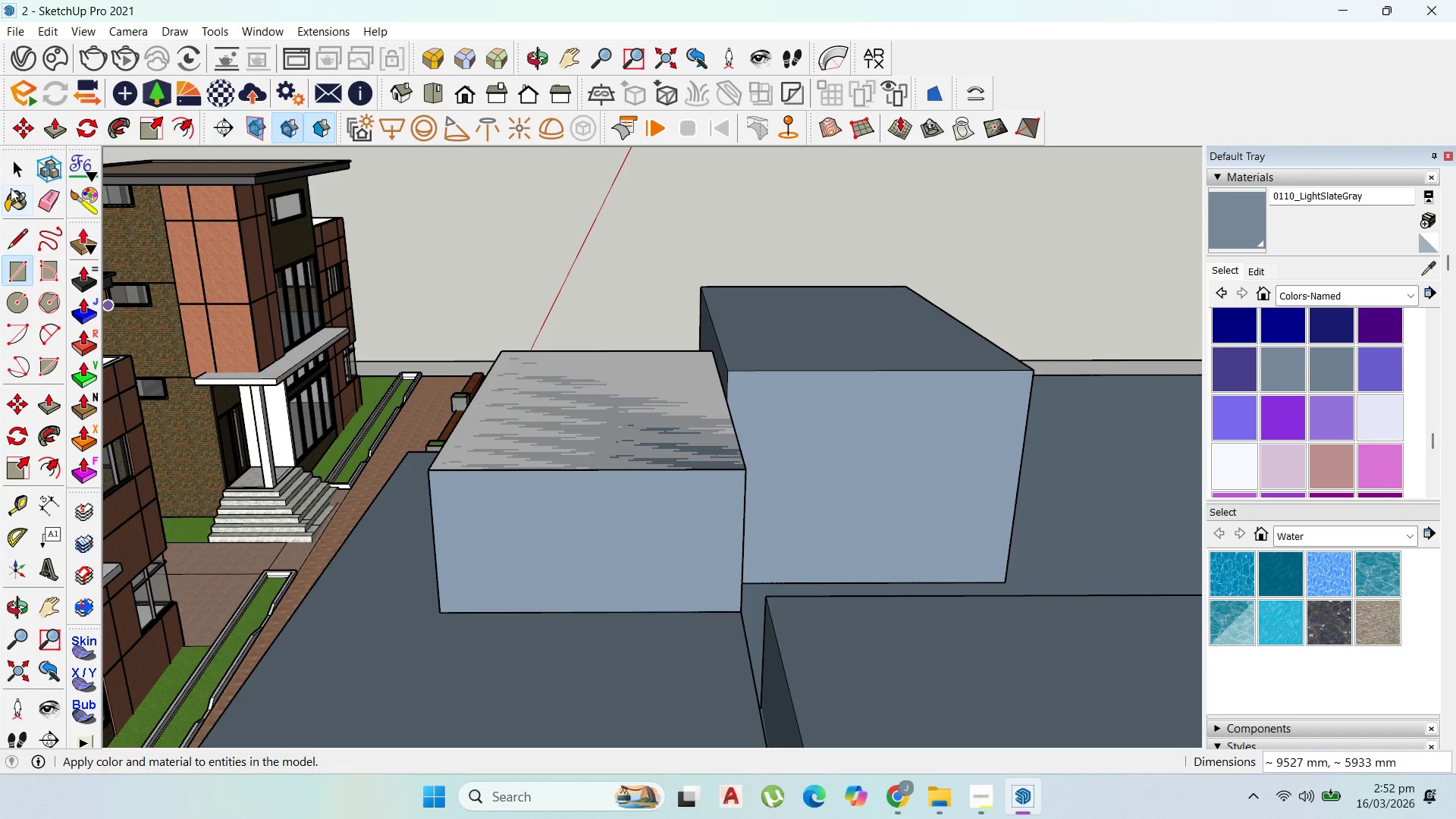 
left_click_drag(start_coordinate=[14, 168], to_coordinate=[18, 167])
 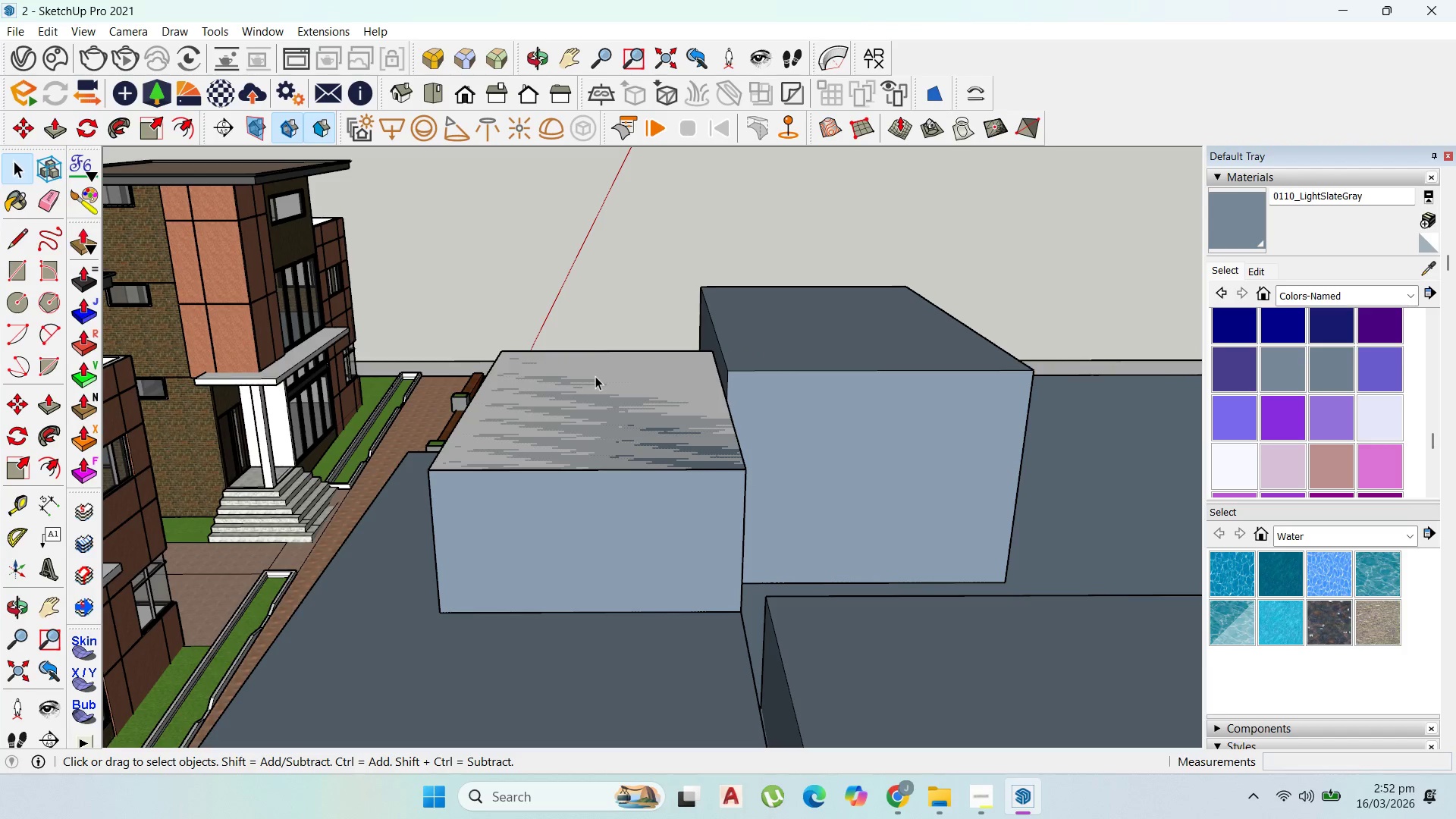 
double_click([595, 376])
 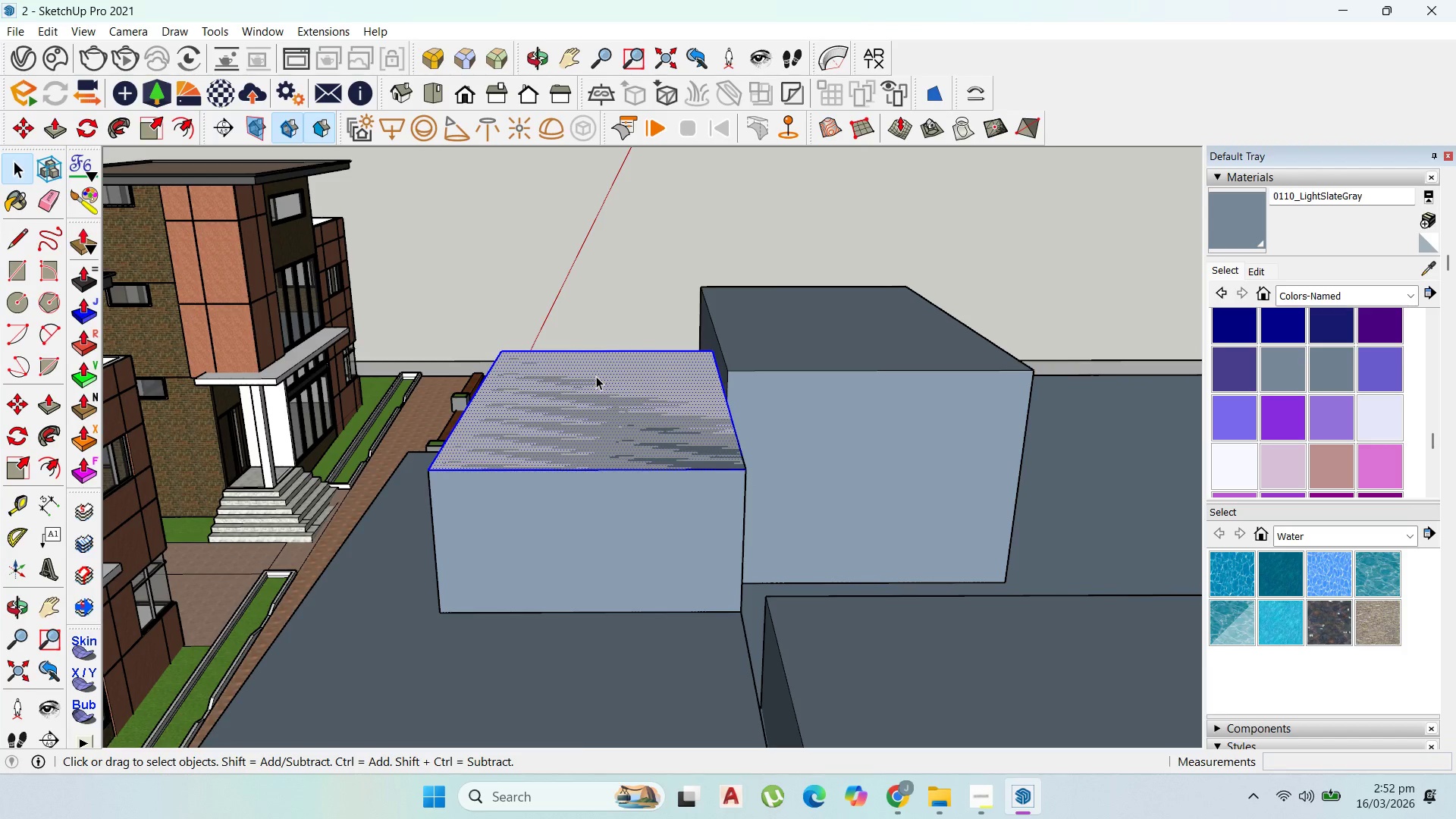 
right_click([596, 376])
 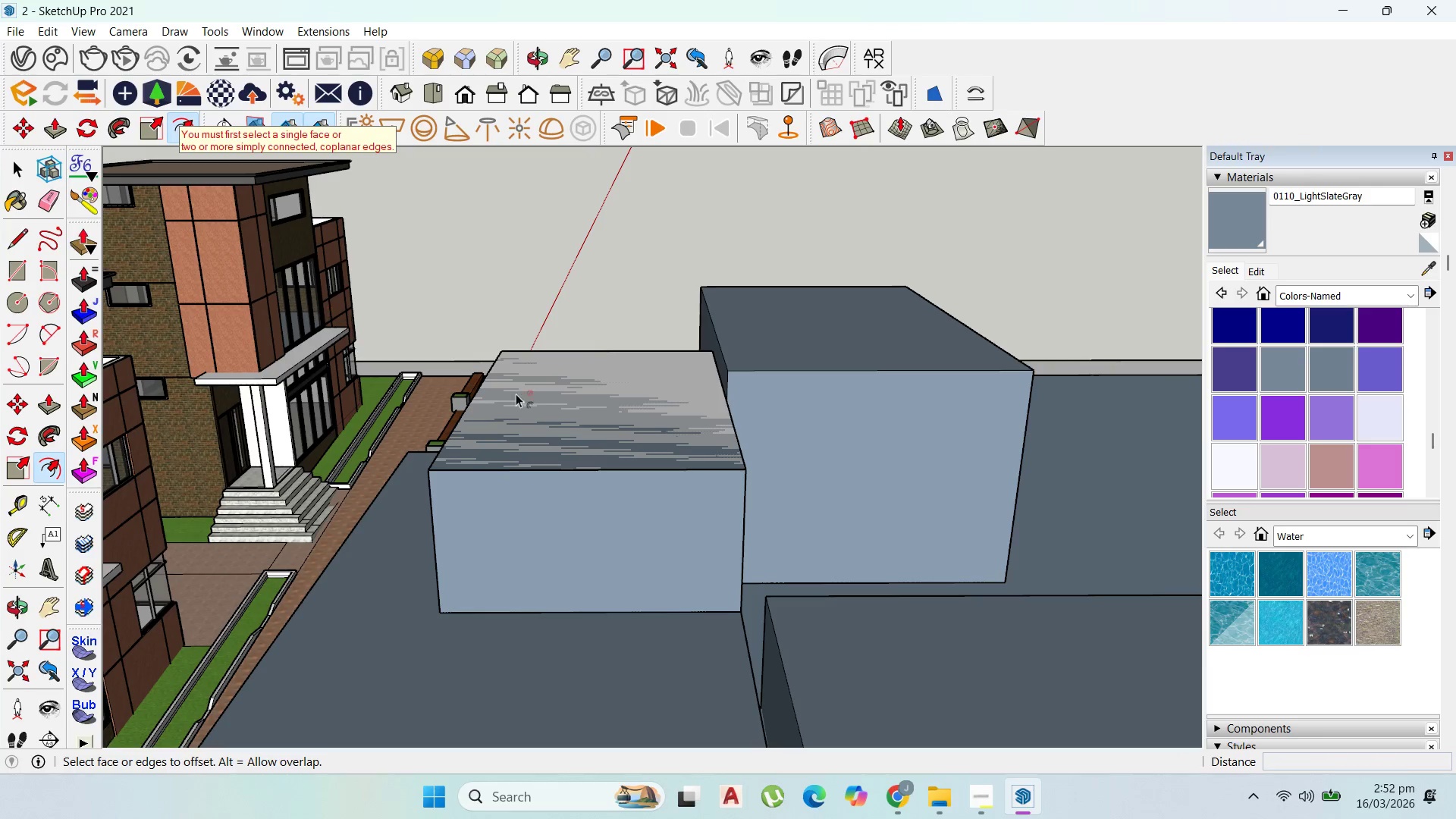 
left_click_drag(start_coordinate=[31, 173], to_coordinate=[27, 171])
 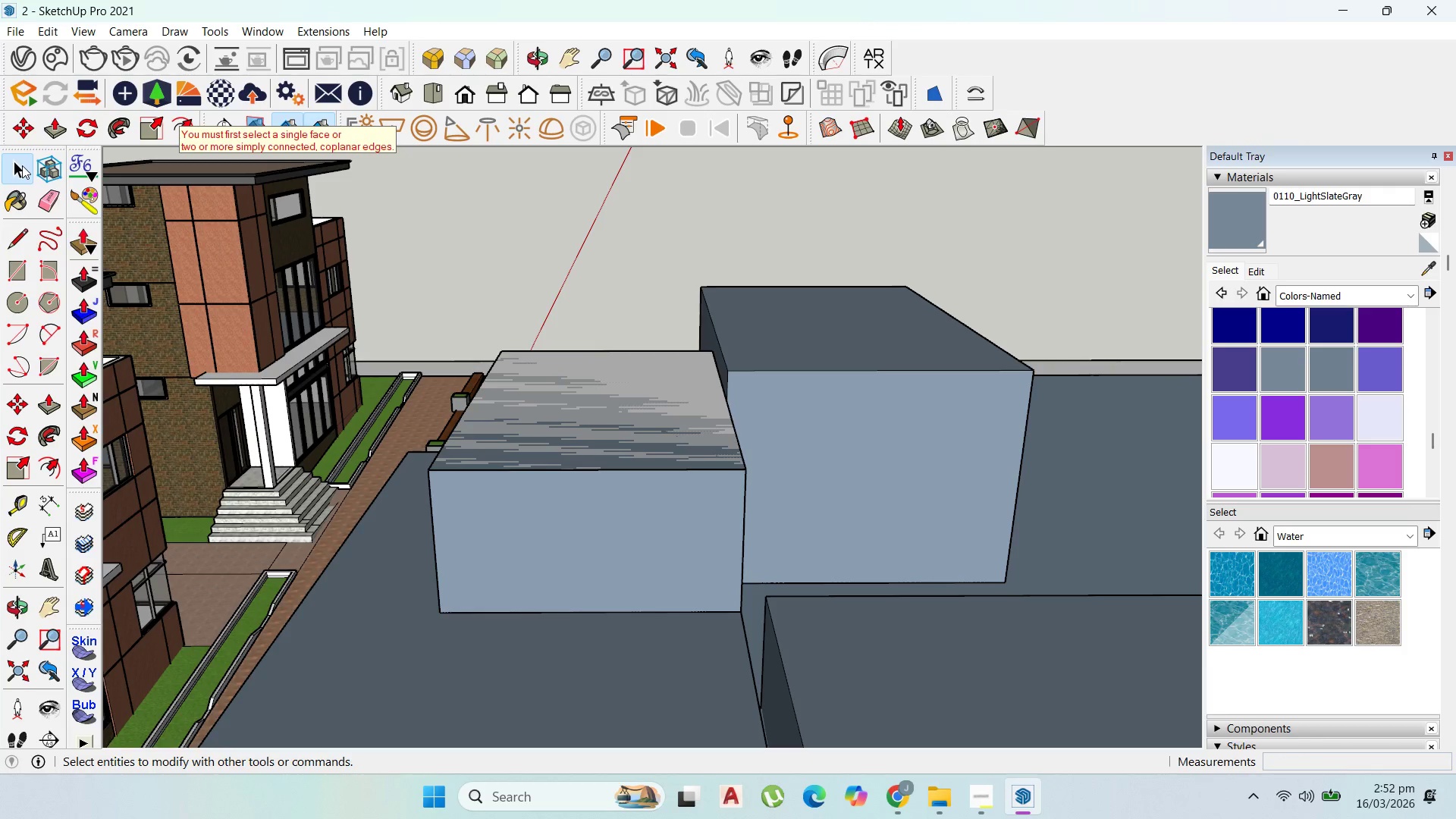 
left_click_drag(start_coordinate=[22, 165], to_coordinate=[31, 165])
 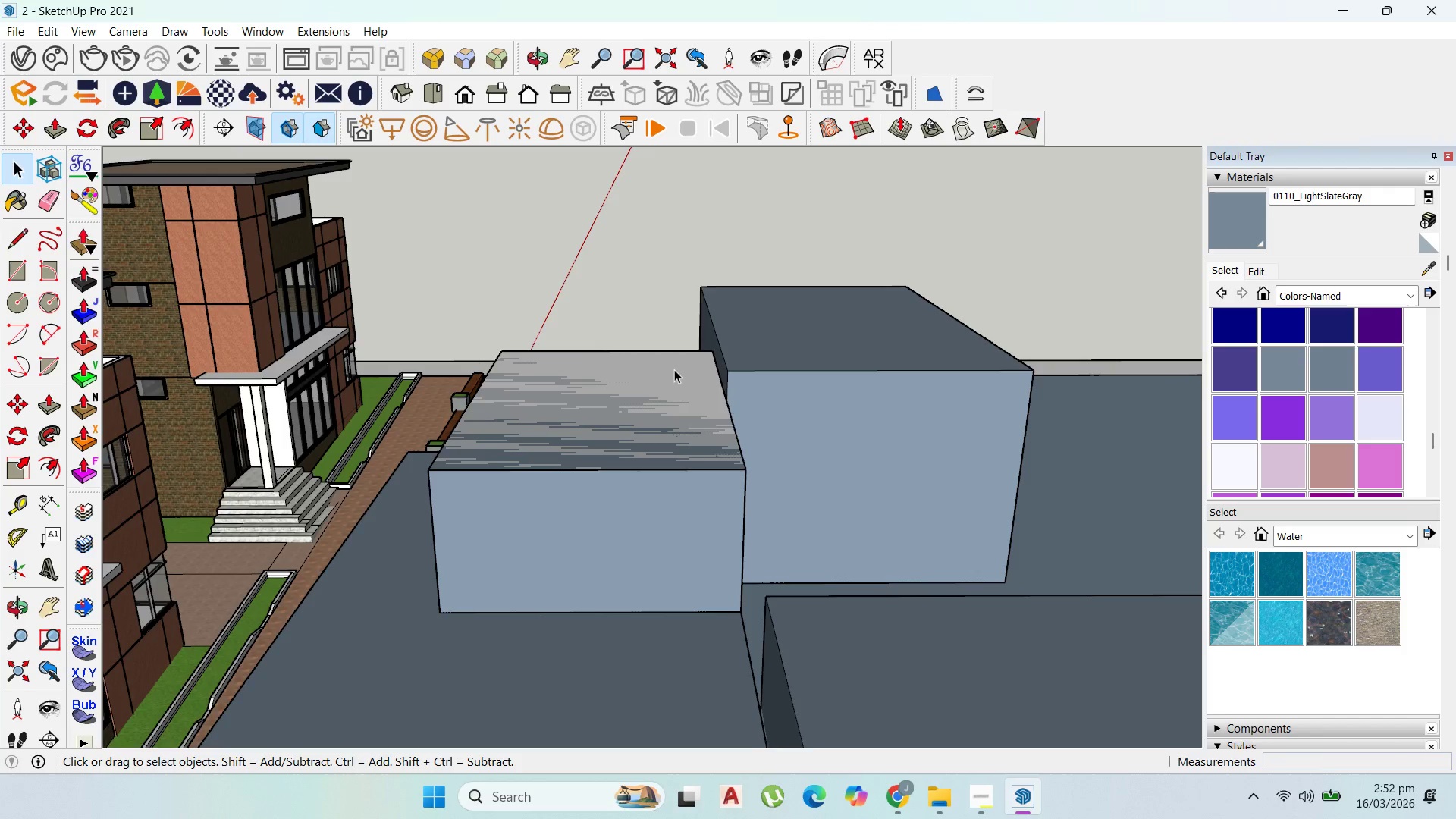 
triple_click([674, 369])
 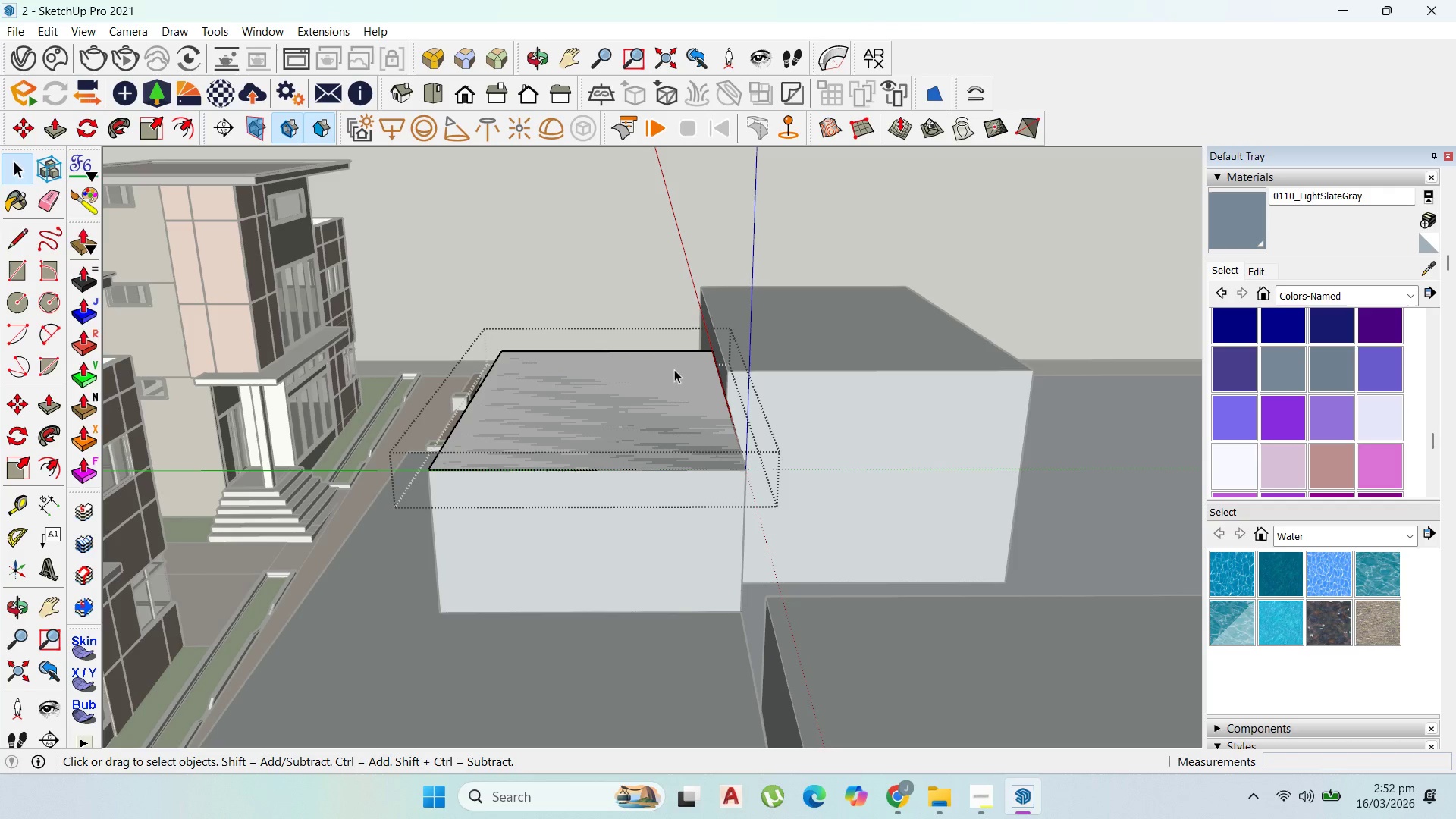 
triple_click([674, 369])
 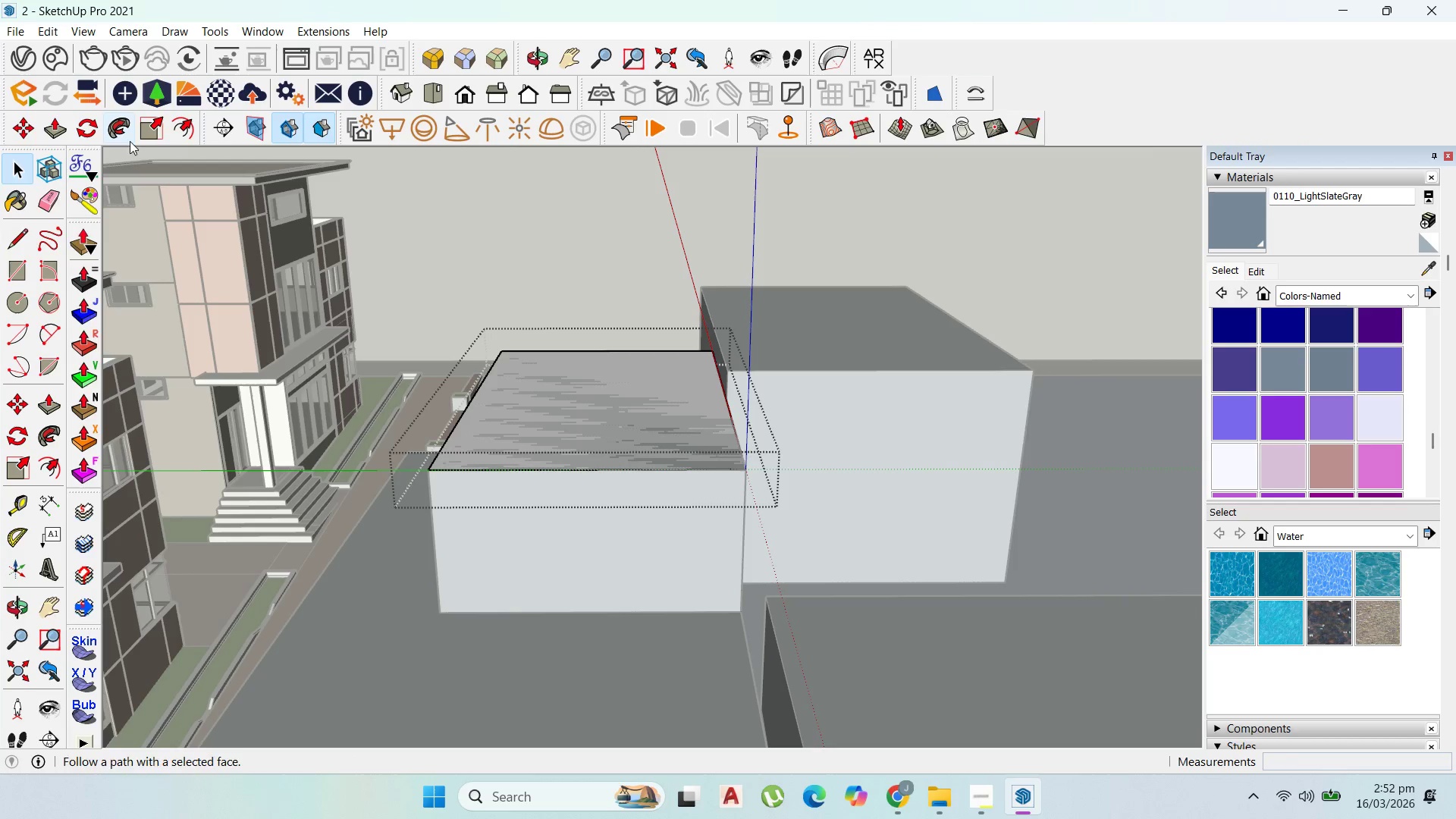 
left_click([173, 126])
 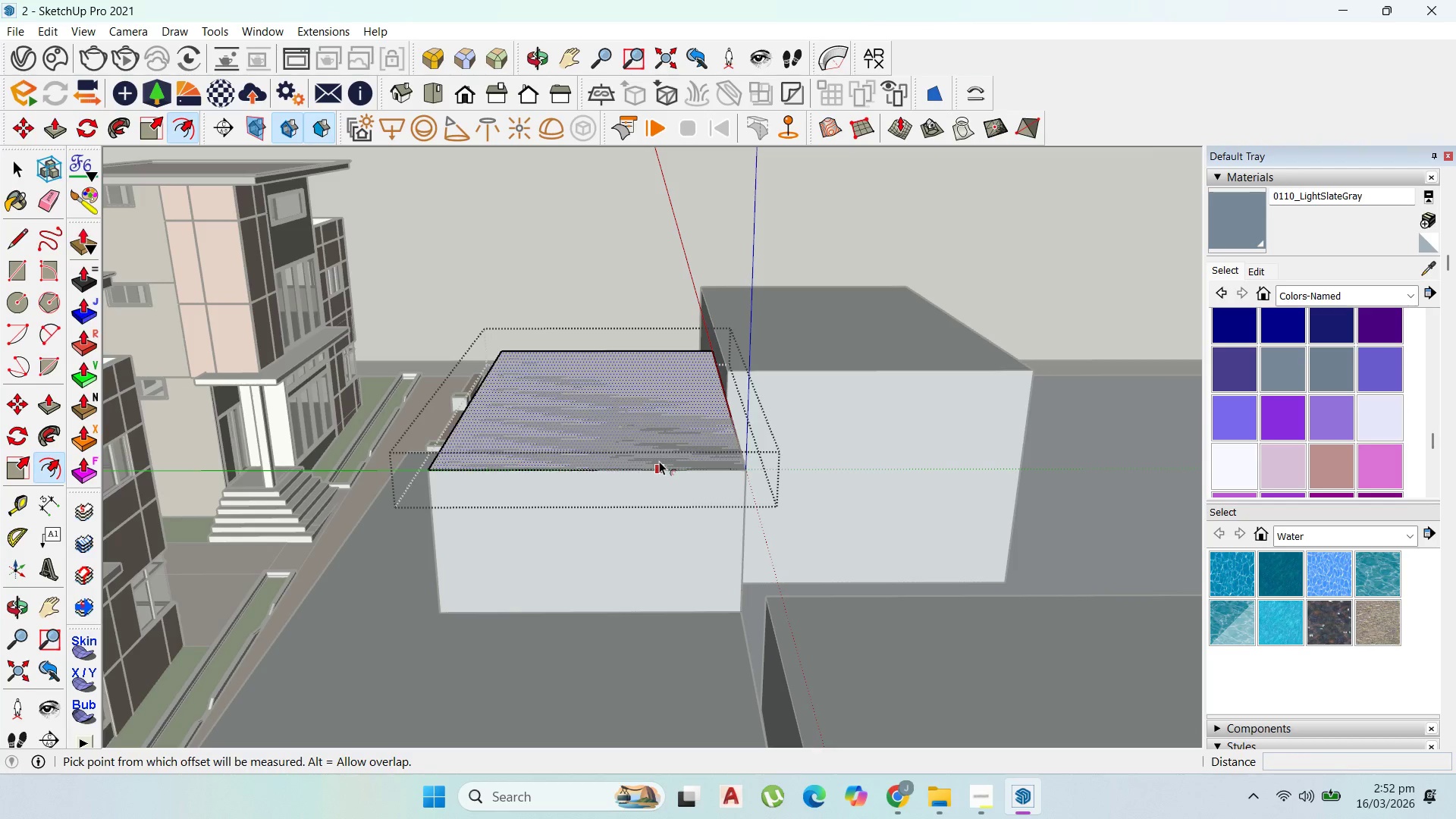 
left_click_drag(start_coordinate=[660, 461], to_coordinate=[728, 514])
 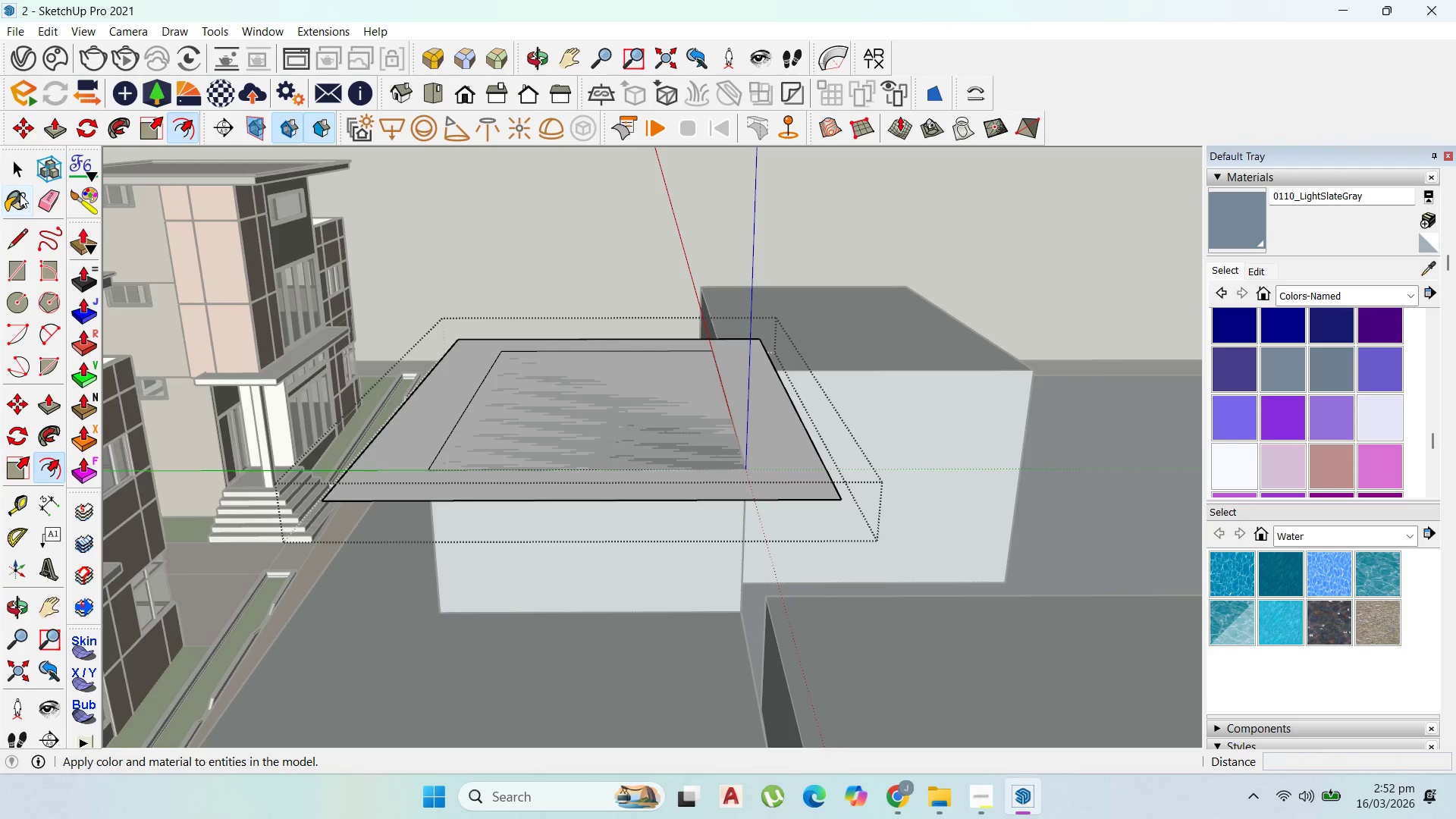 
type(20)
key(Backspace)
key(Backspace)
key(Backspace)
type(1500)
 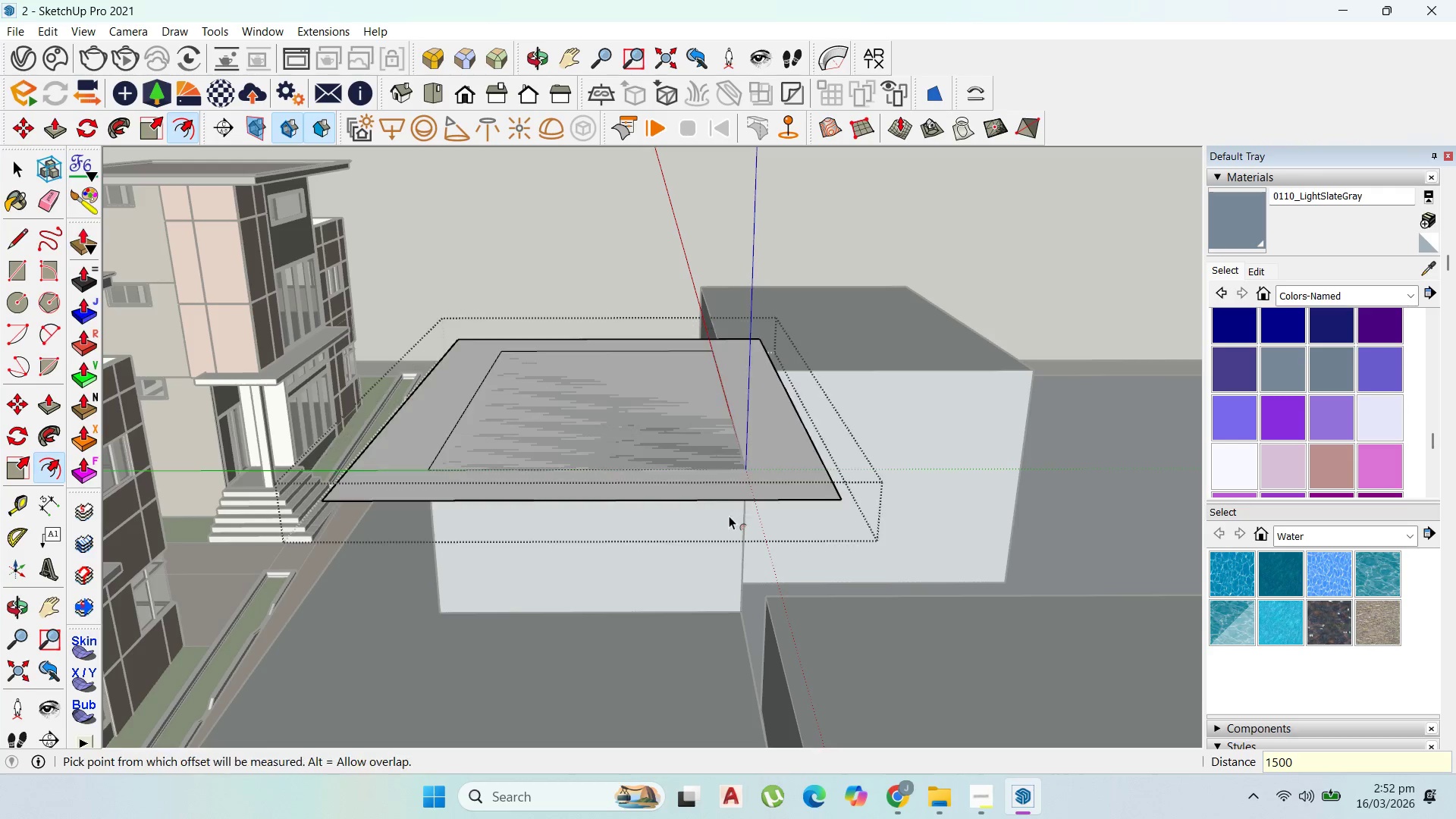 
key(Enter)
 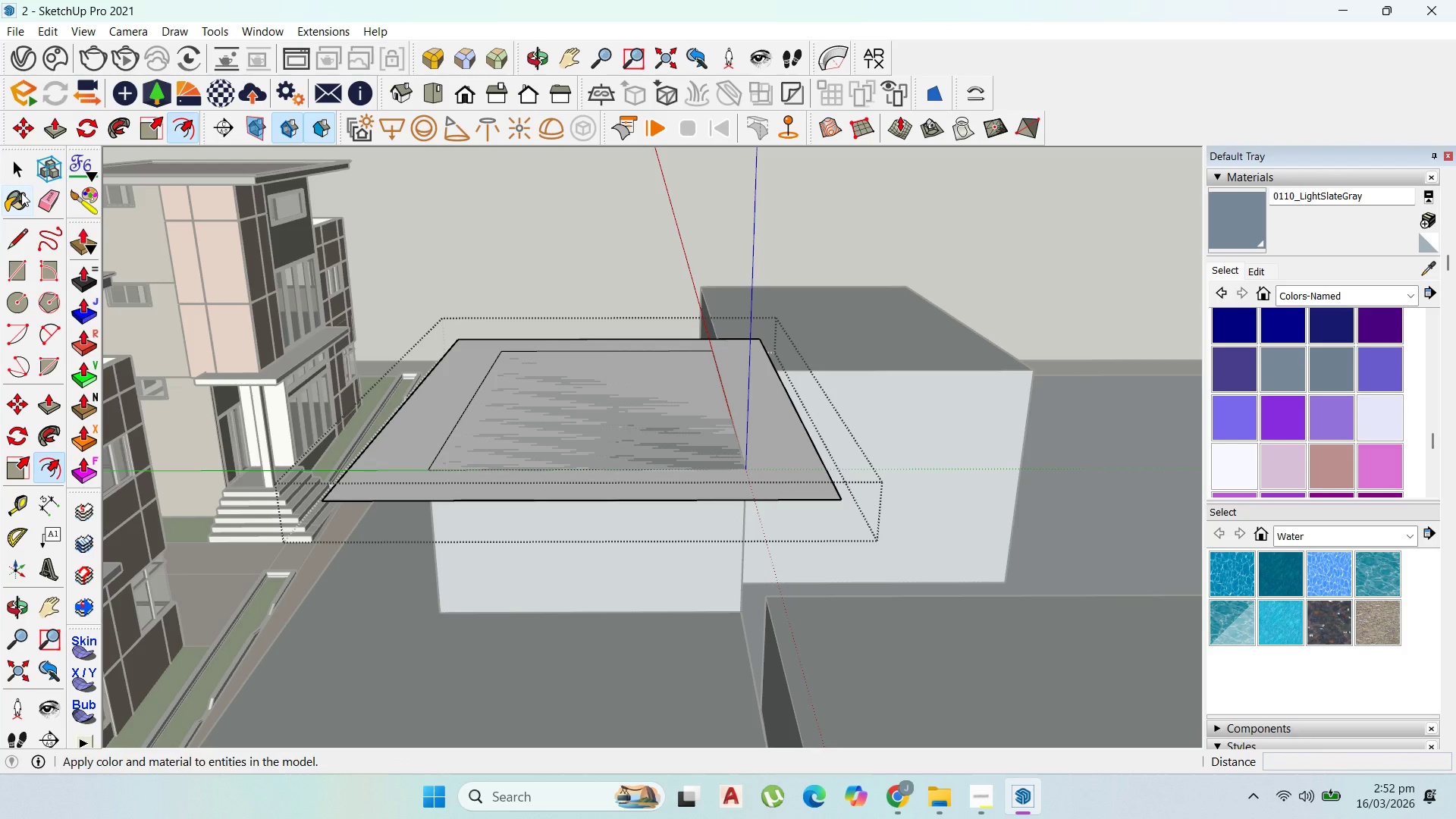 
left_click([17, 165])
 